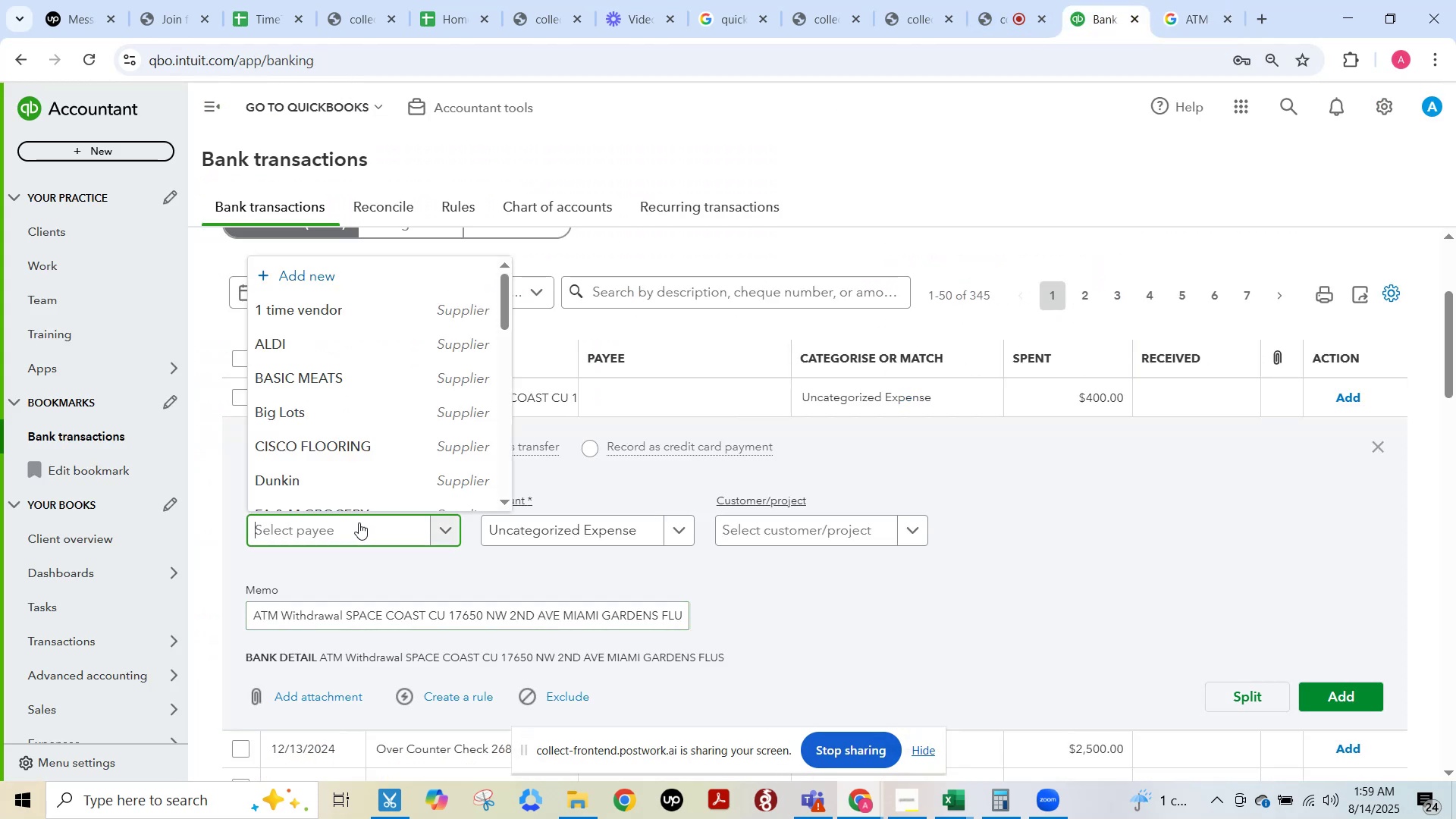 
key(Control+V)
 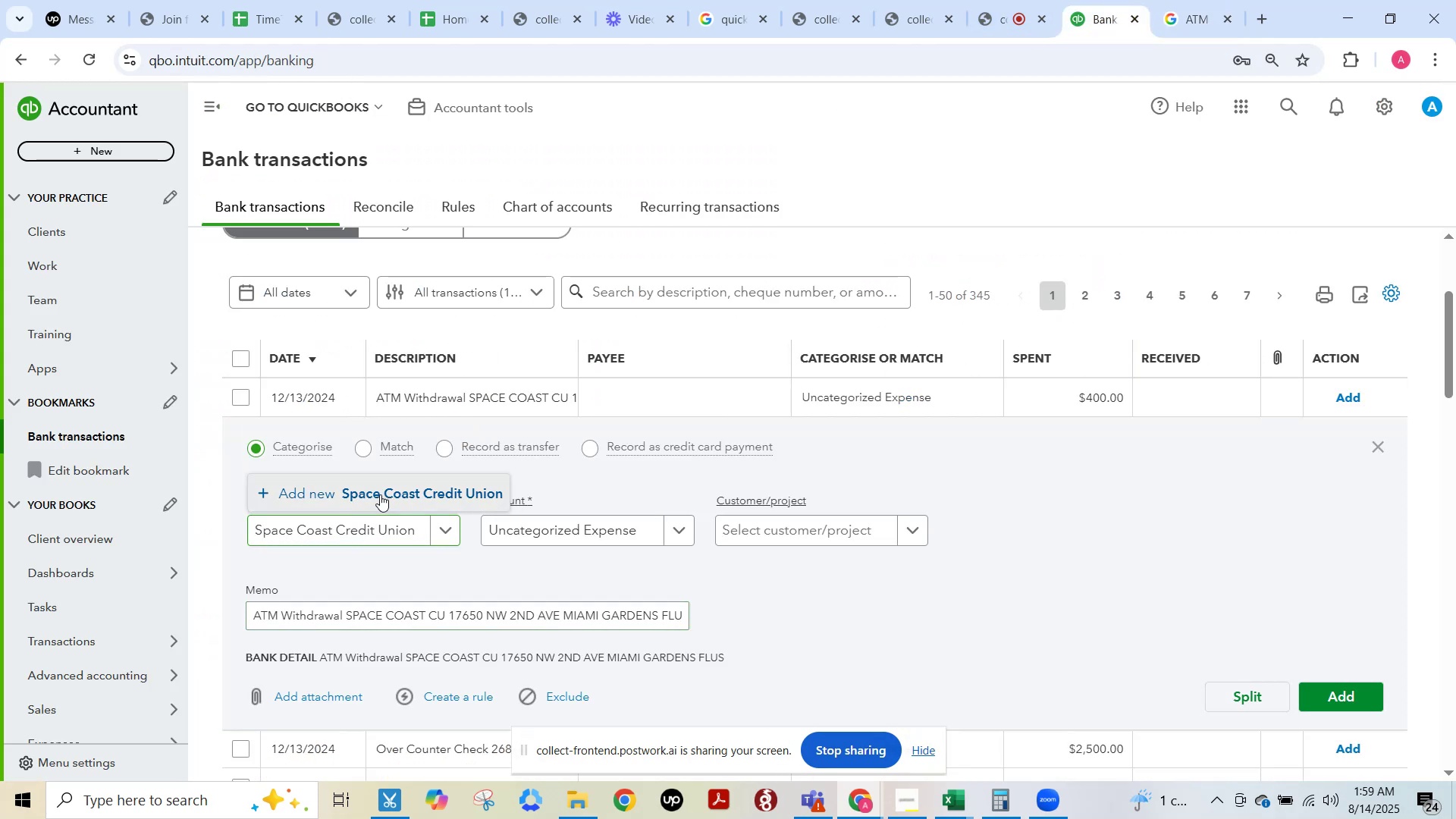 
left_click([380, 494])
 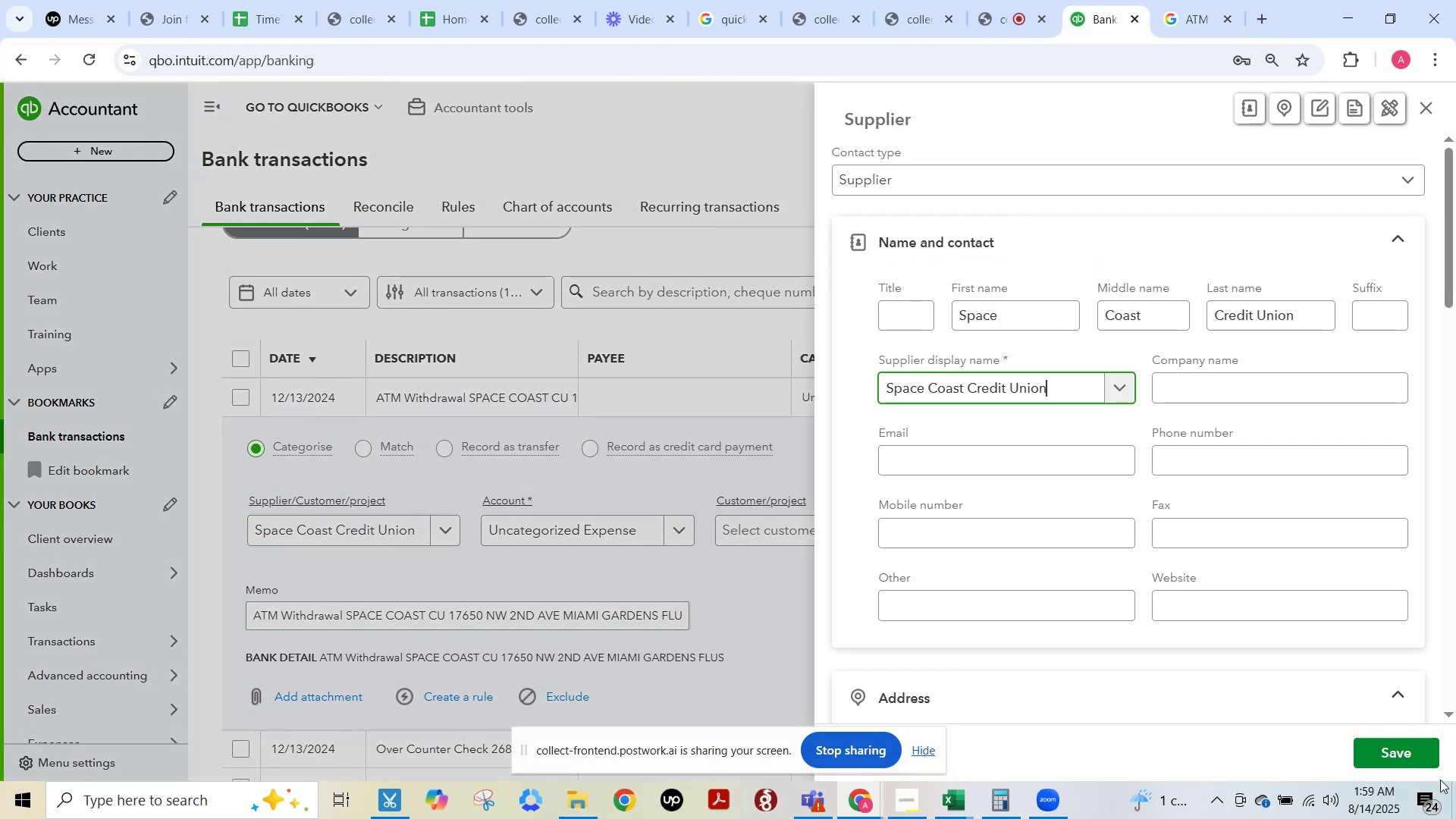 
left_click([1402, 756])
 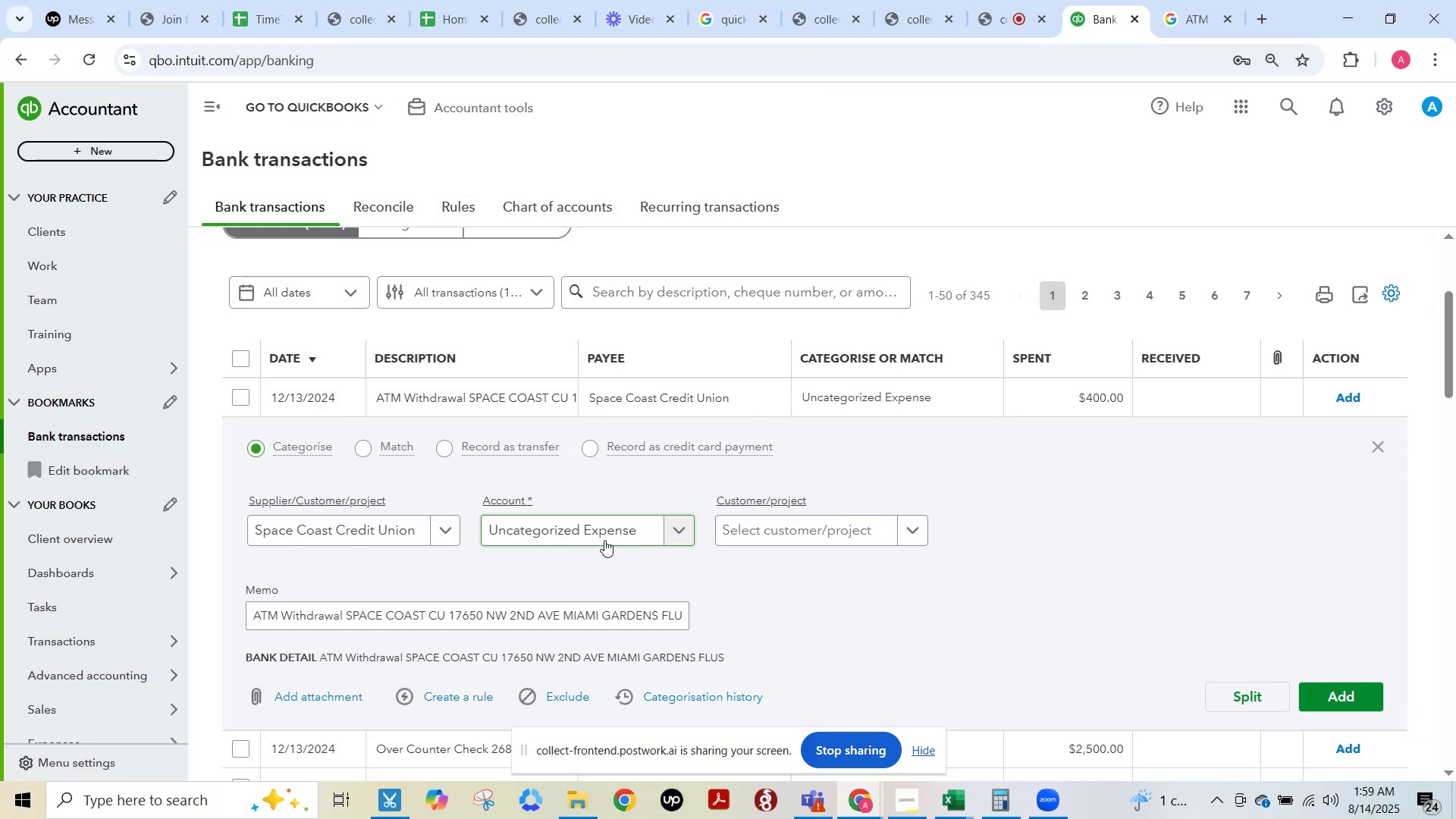 
left_click([601, 534])
 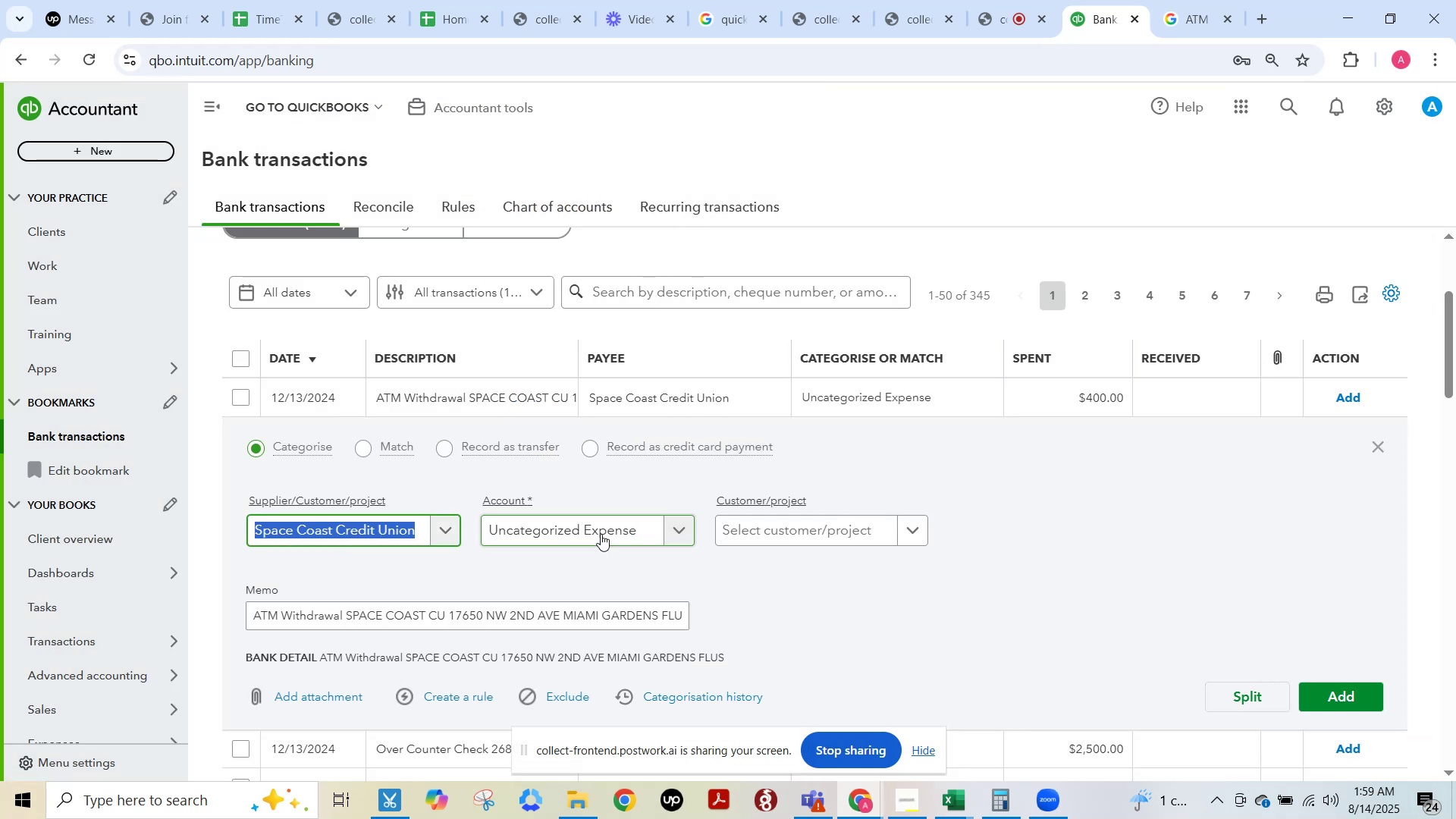 
left_click([601, 534])
 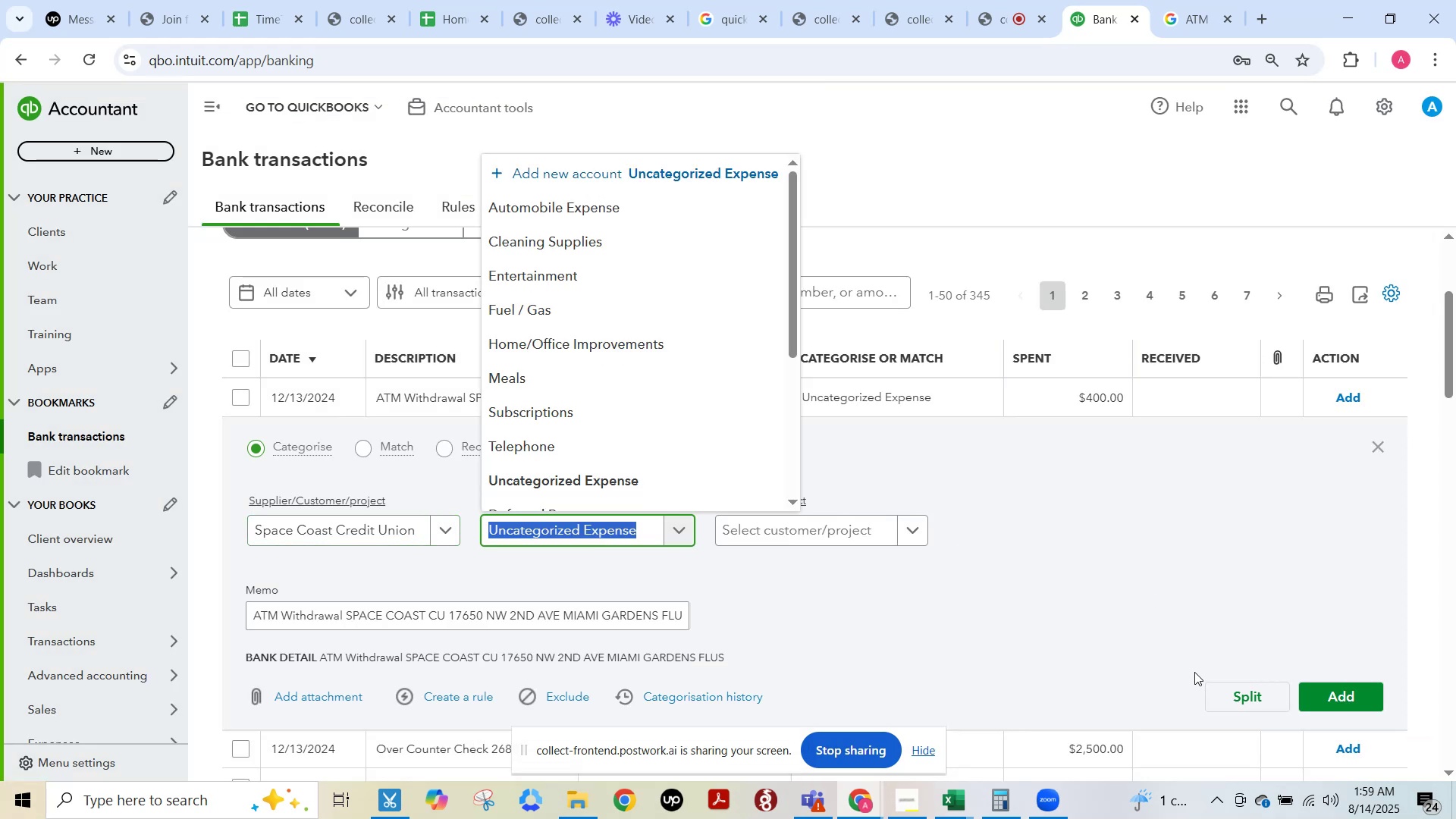 
type(cleanin)
 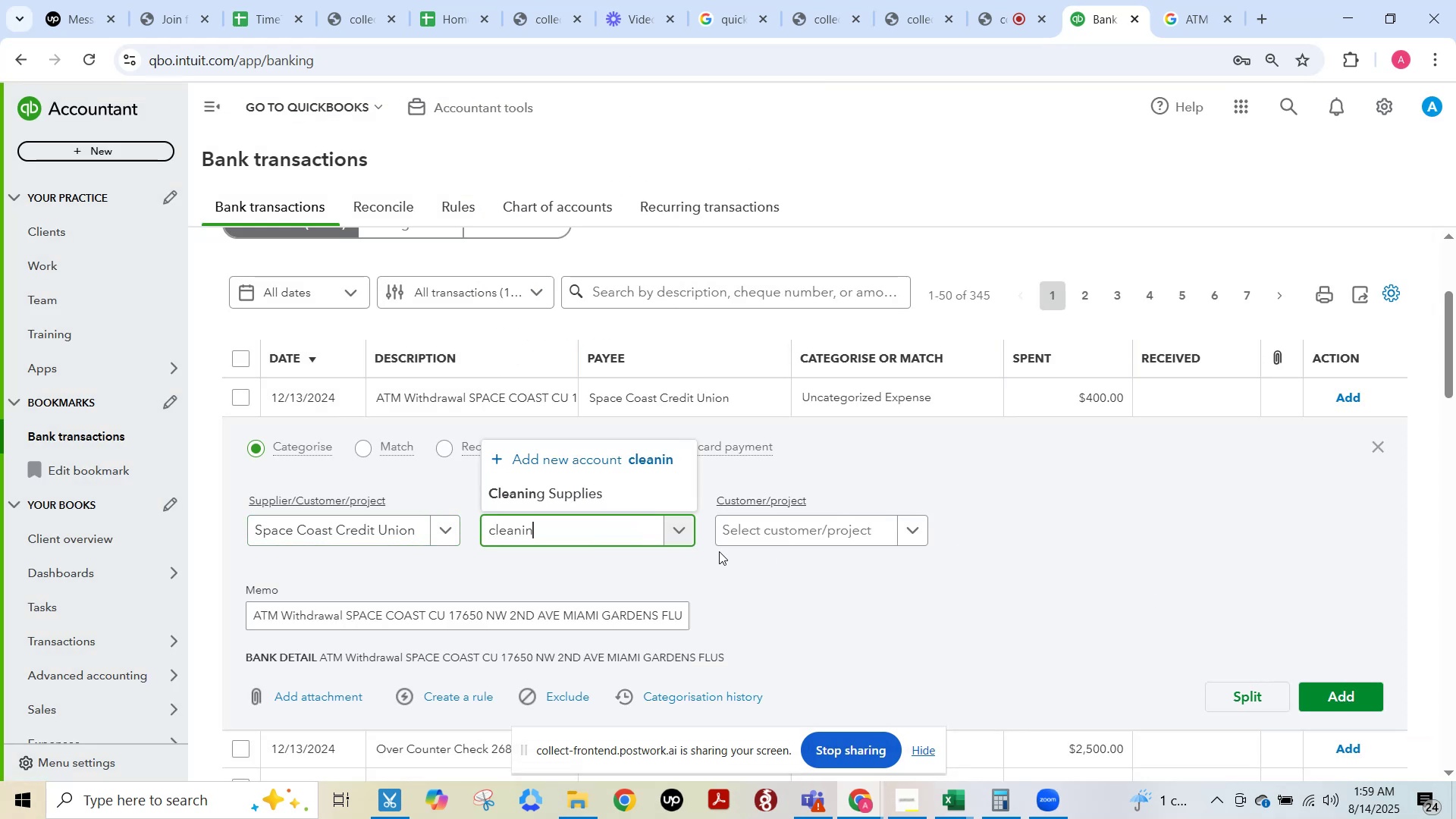 
left_click([604, 490])
 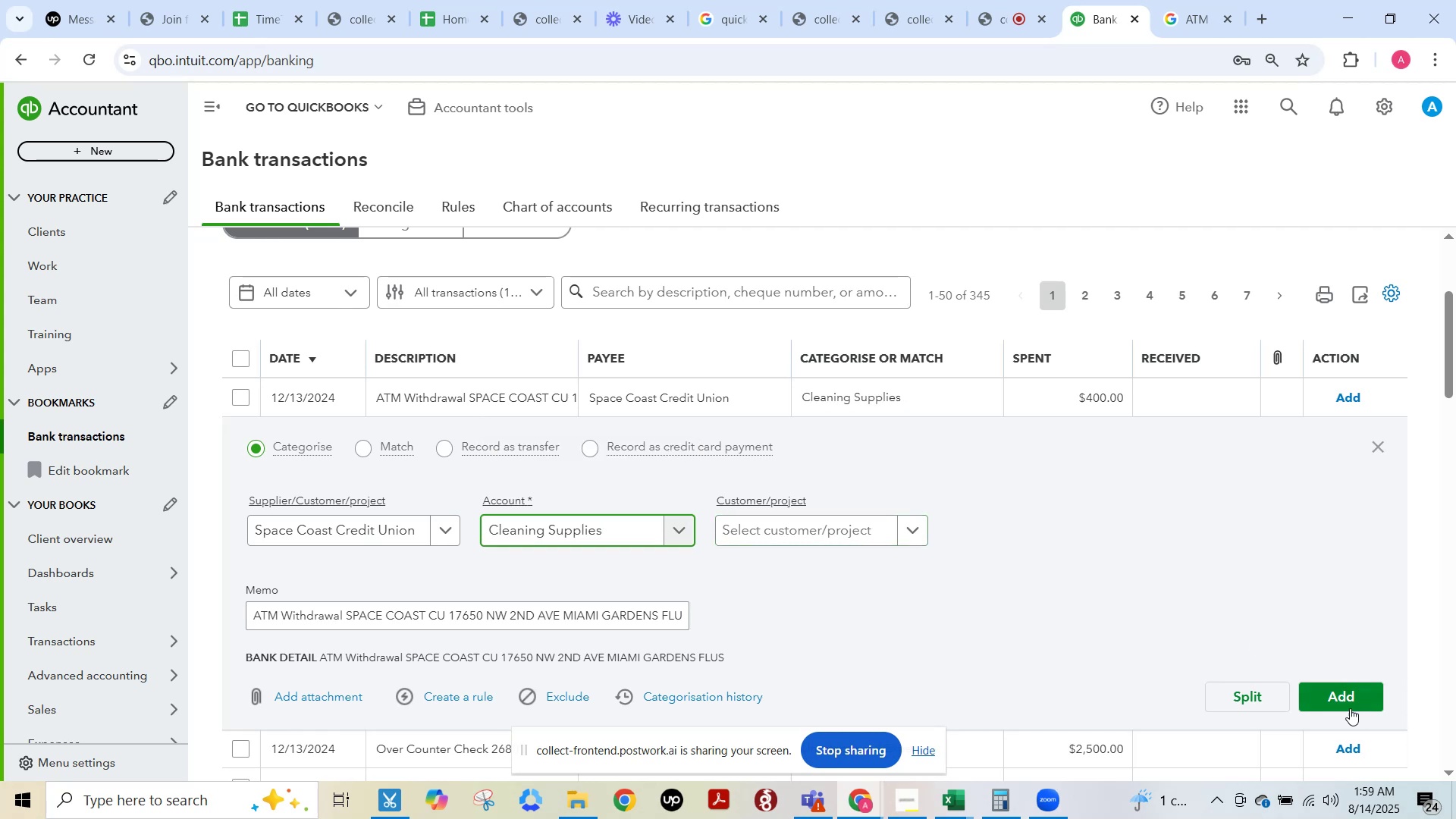 
left_click([1341, 696])
 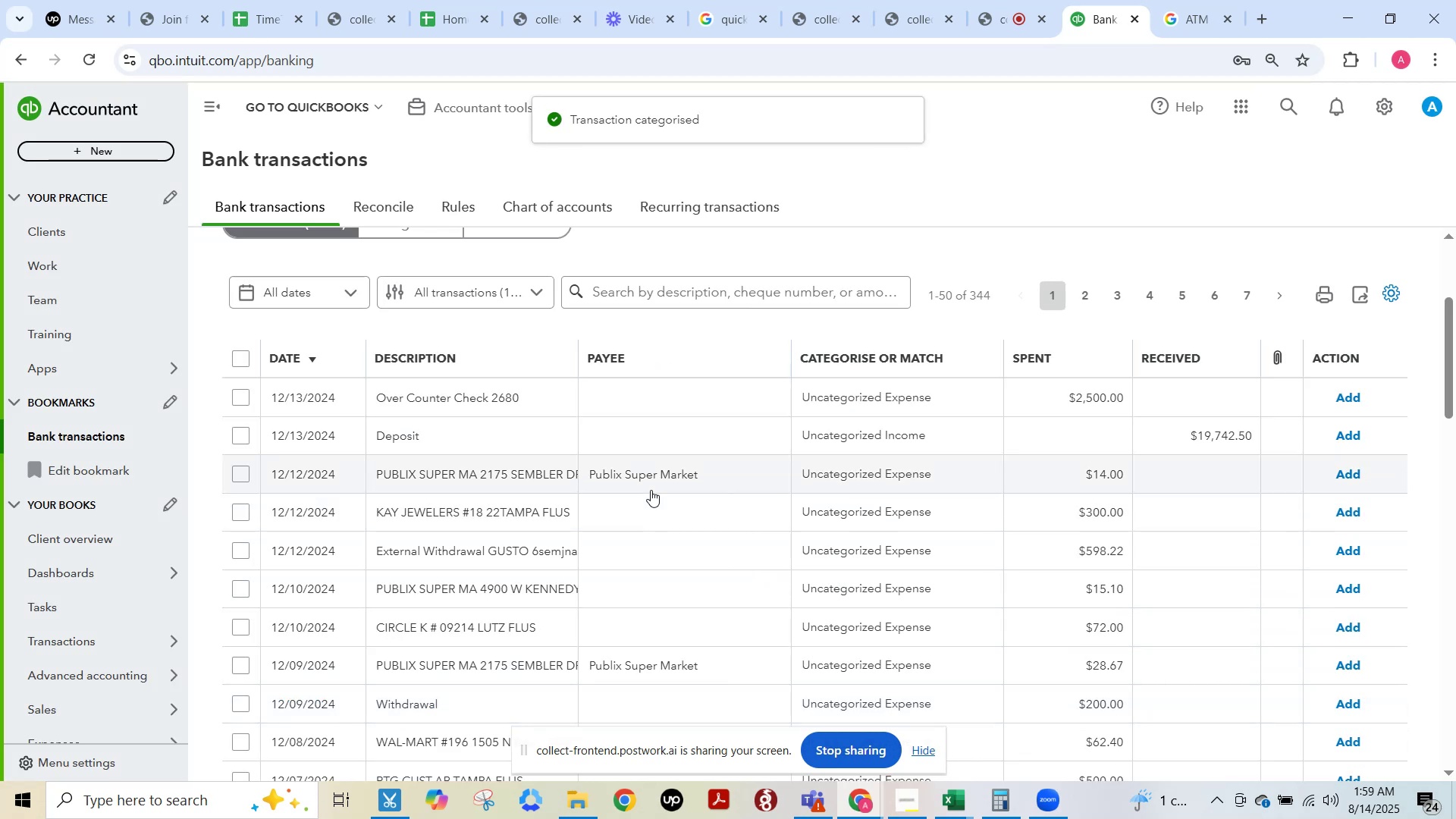 
left_click([679, 405])
 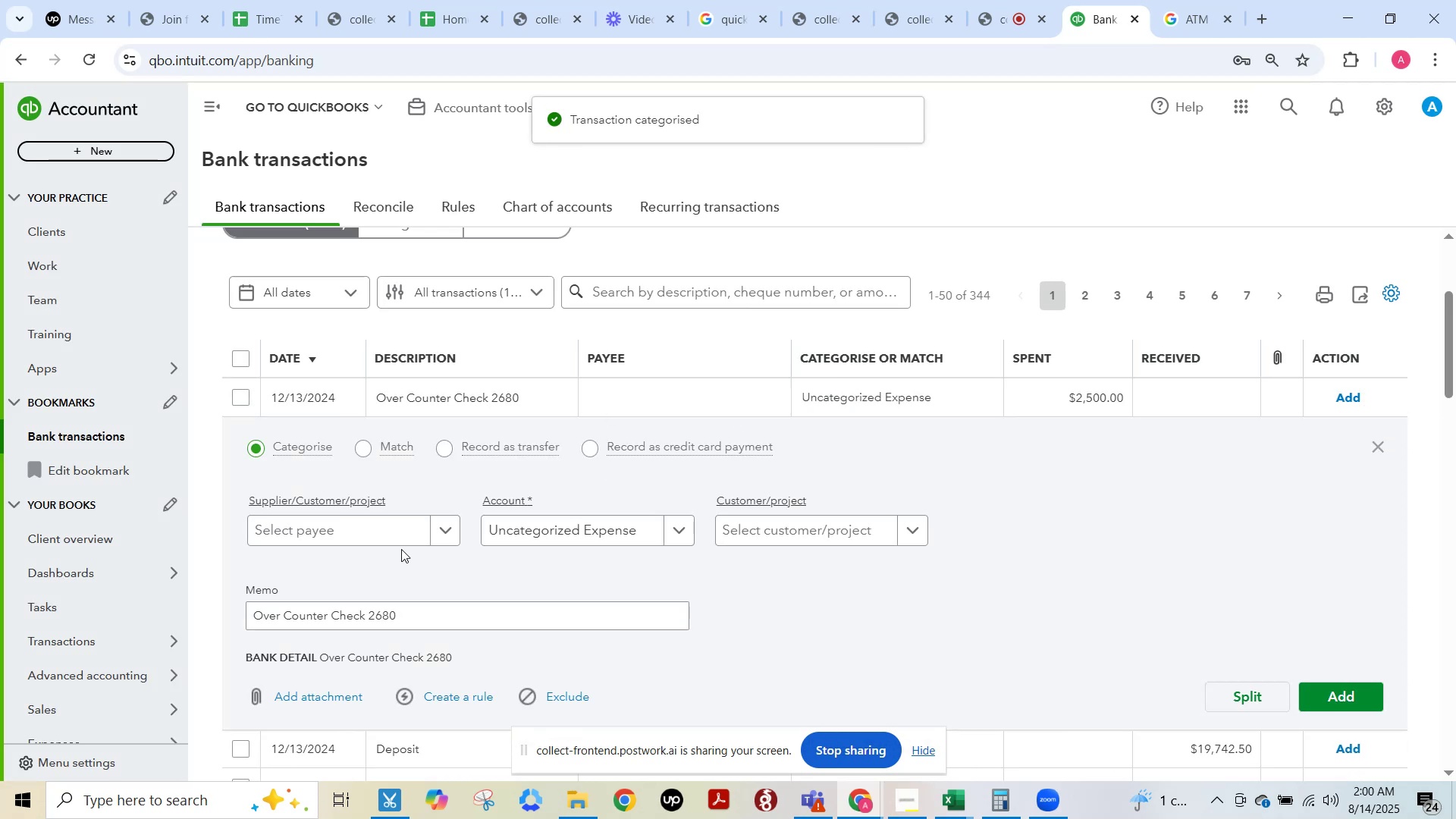 
left_click([377, 536])
 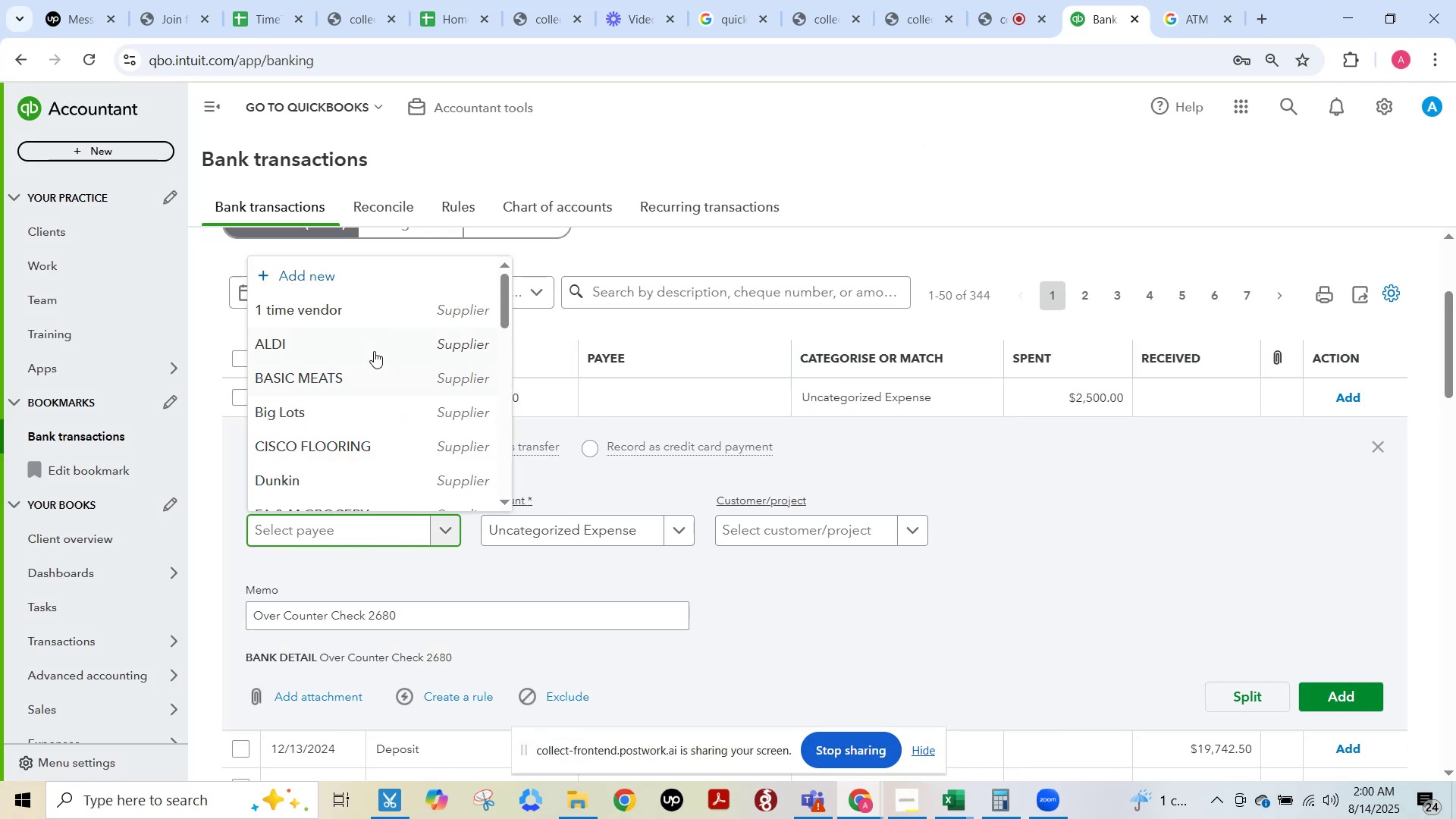 
left_click([353, 313])
 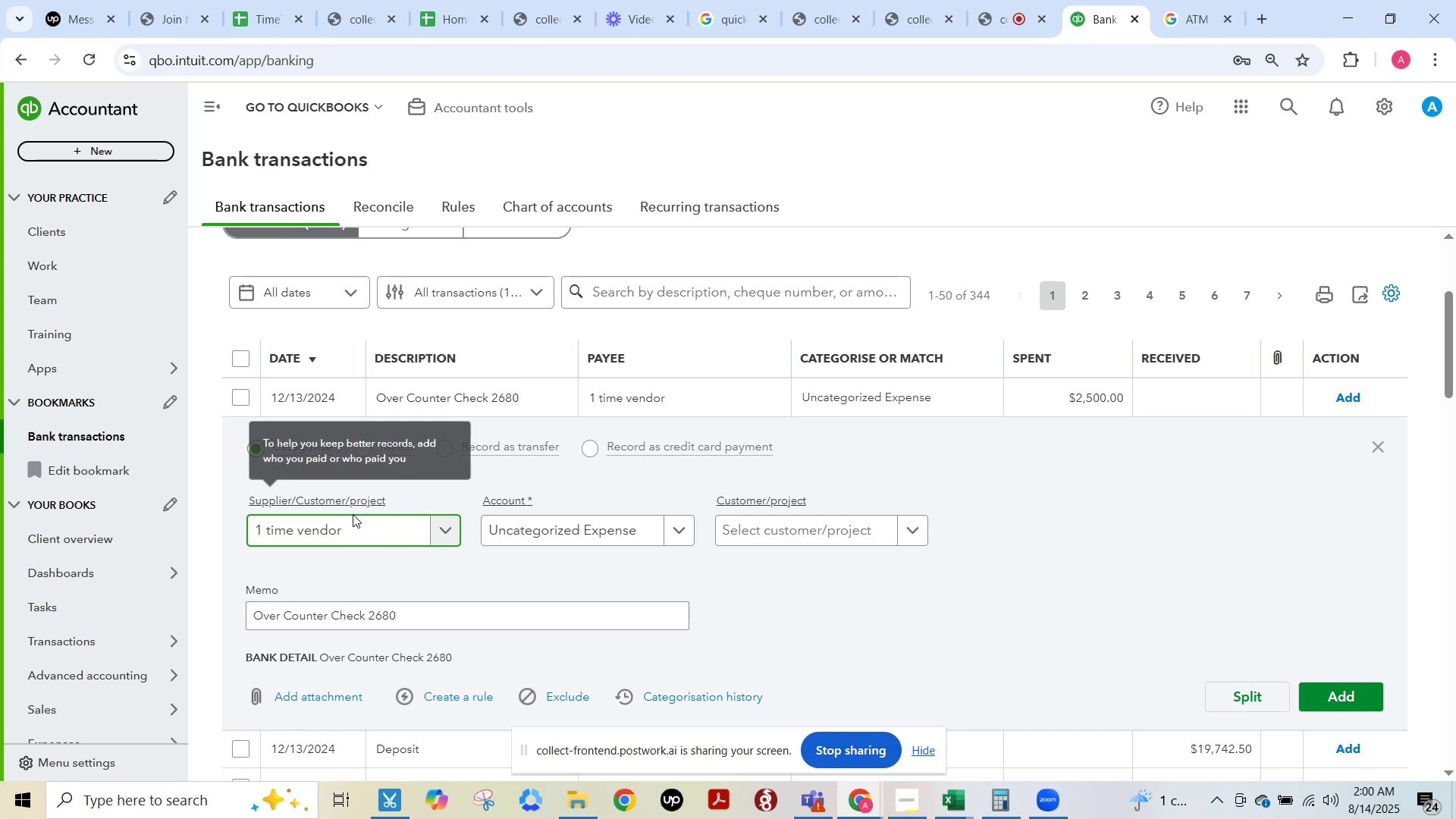 
left_click([539, 533])
 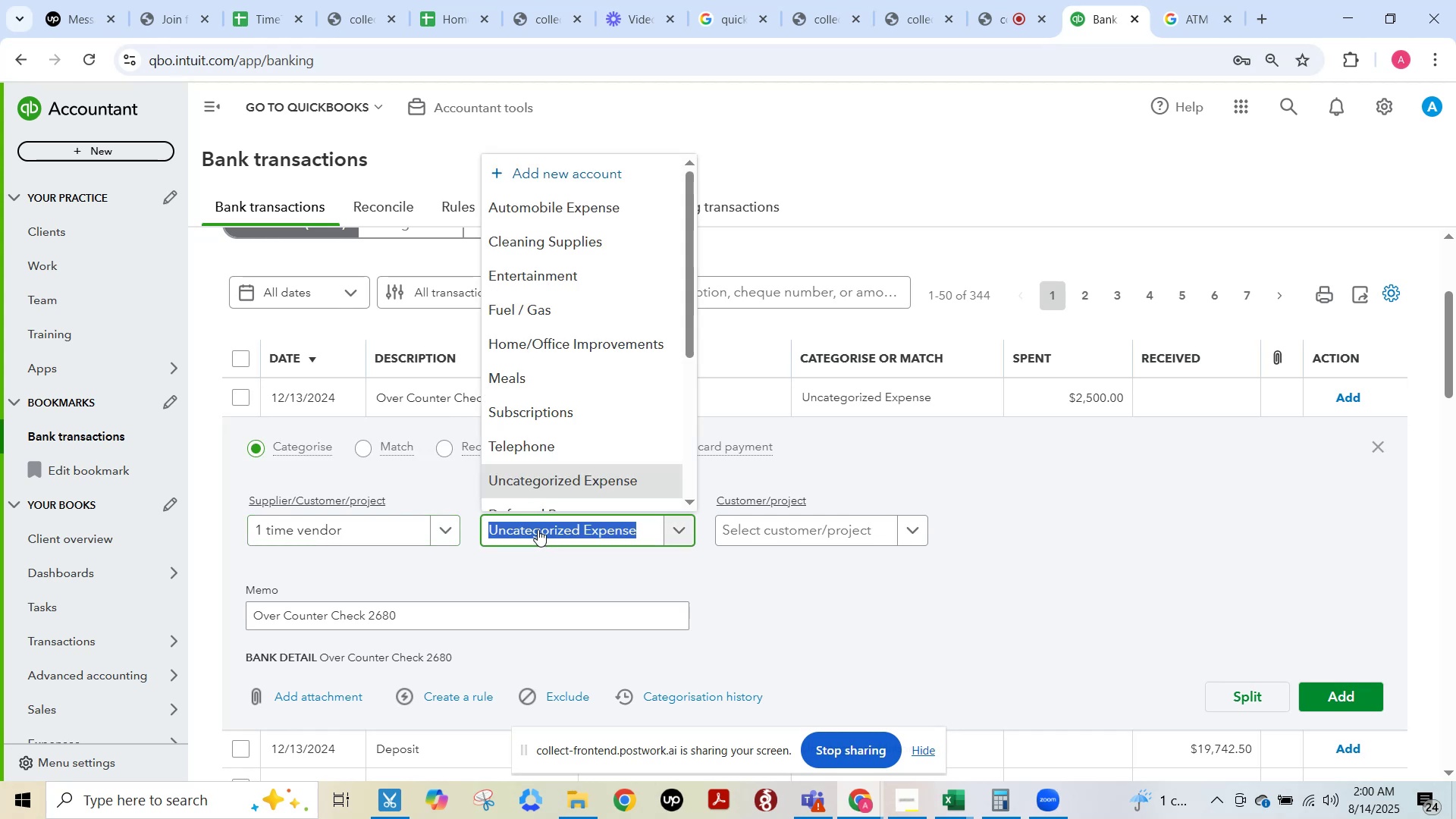 
type(owne)
key(Backspace)
key(Backspace)
key(Backspace)
key(Backspace)
key(Backspace)
type(dra)
key(Backspace)
key(Backspace)
key(Backspace)
key(Backspace)
key(Backspace)
 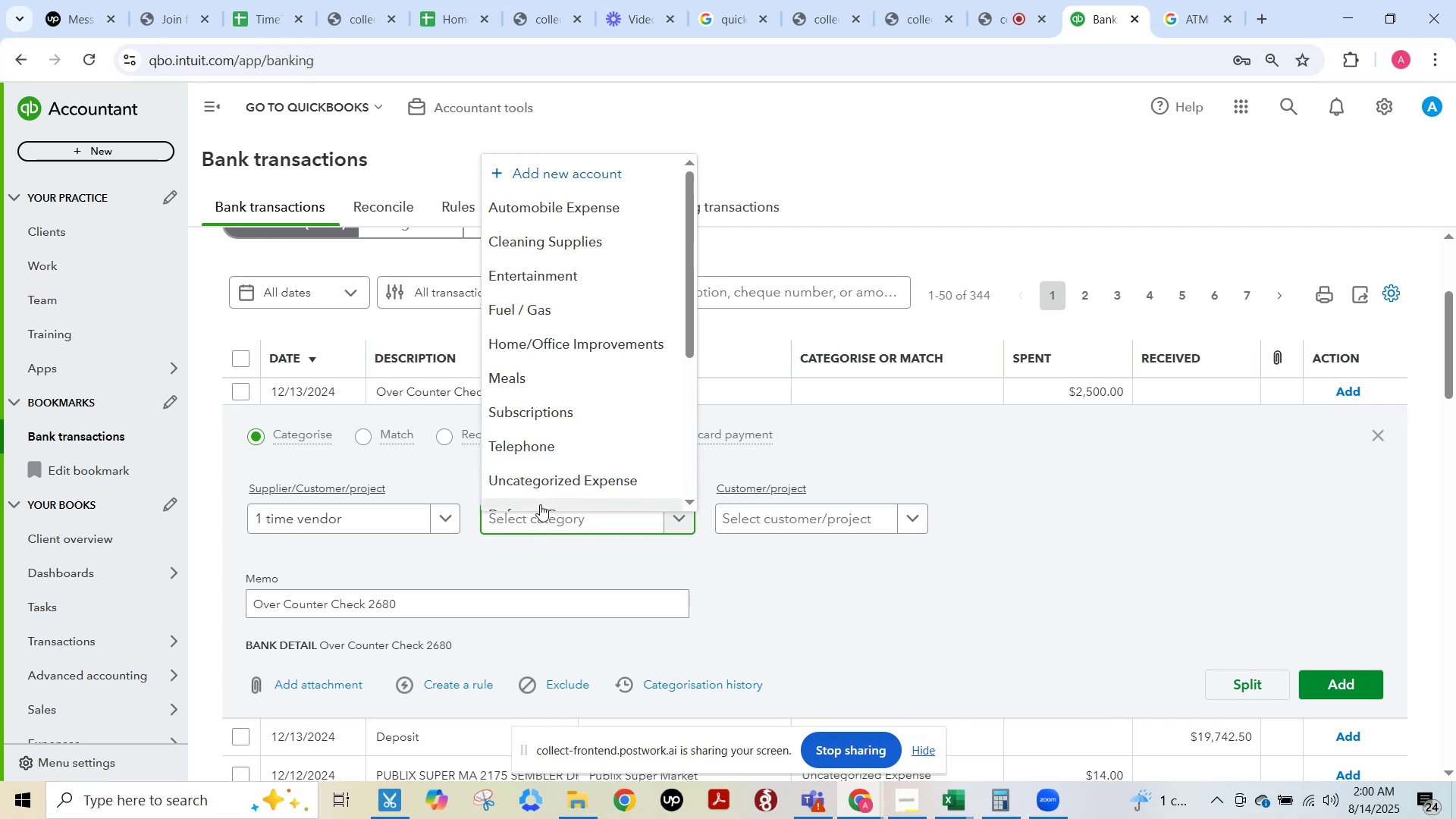 
left_click([546, 488])
 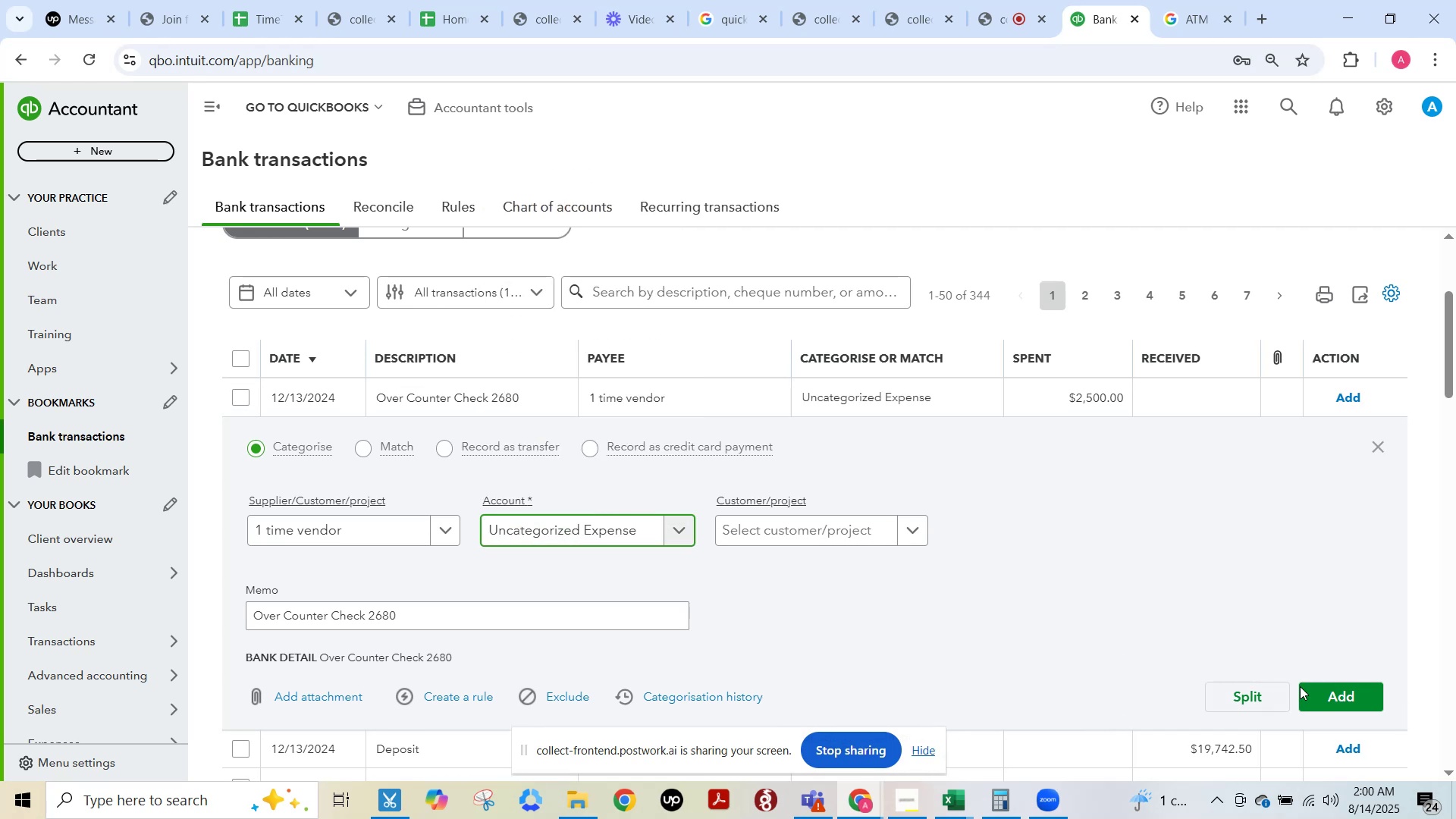 
left_click([1320, 692])
 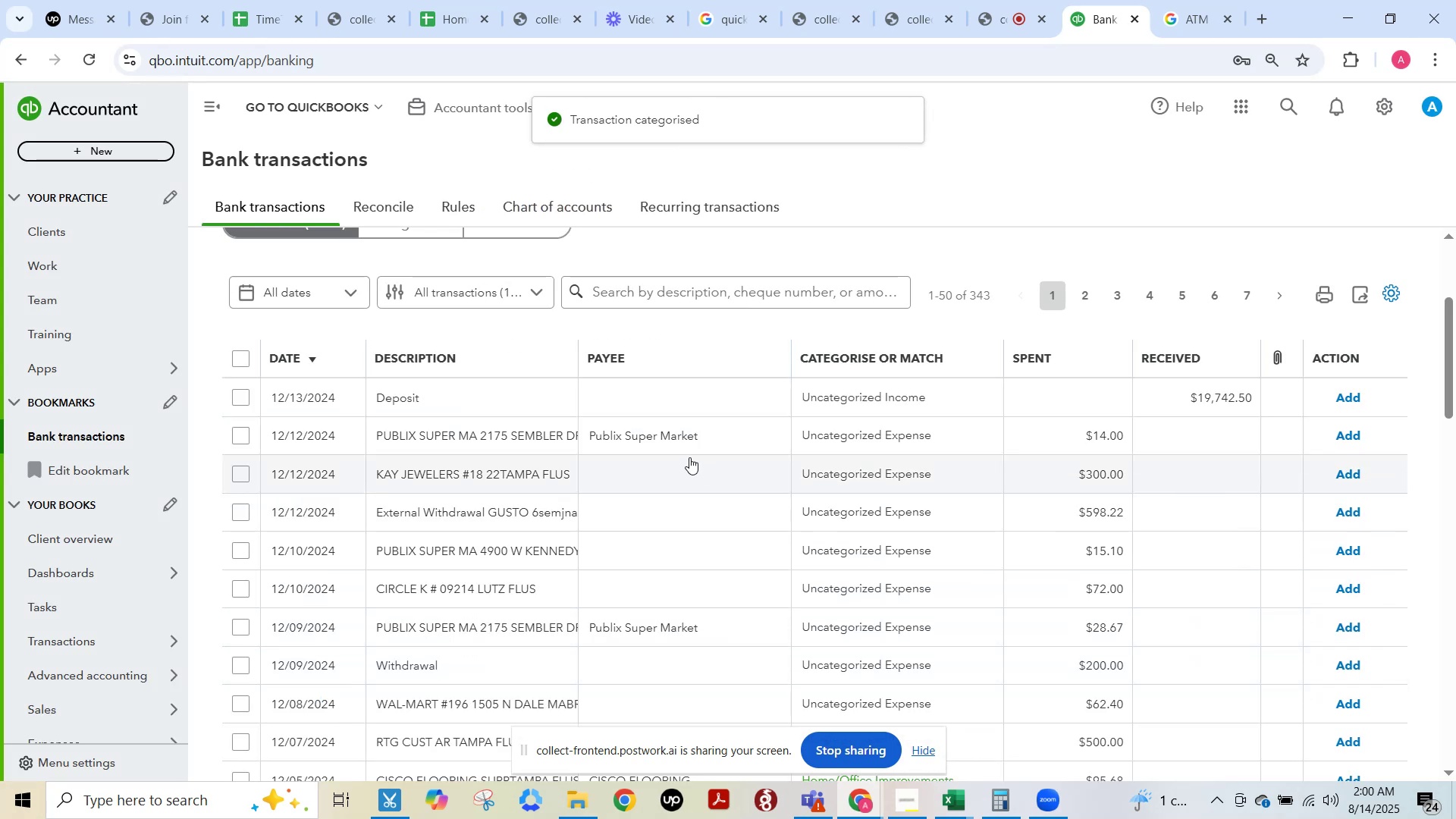 
left_click([878, 403])
 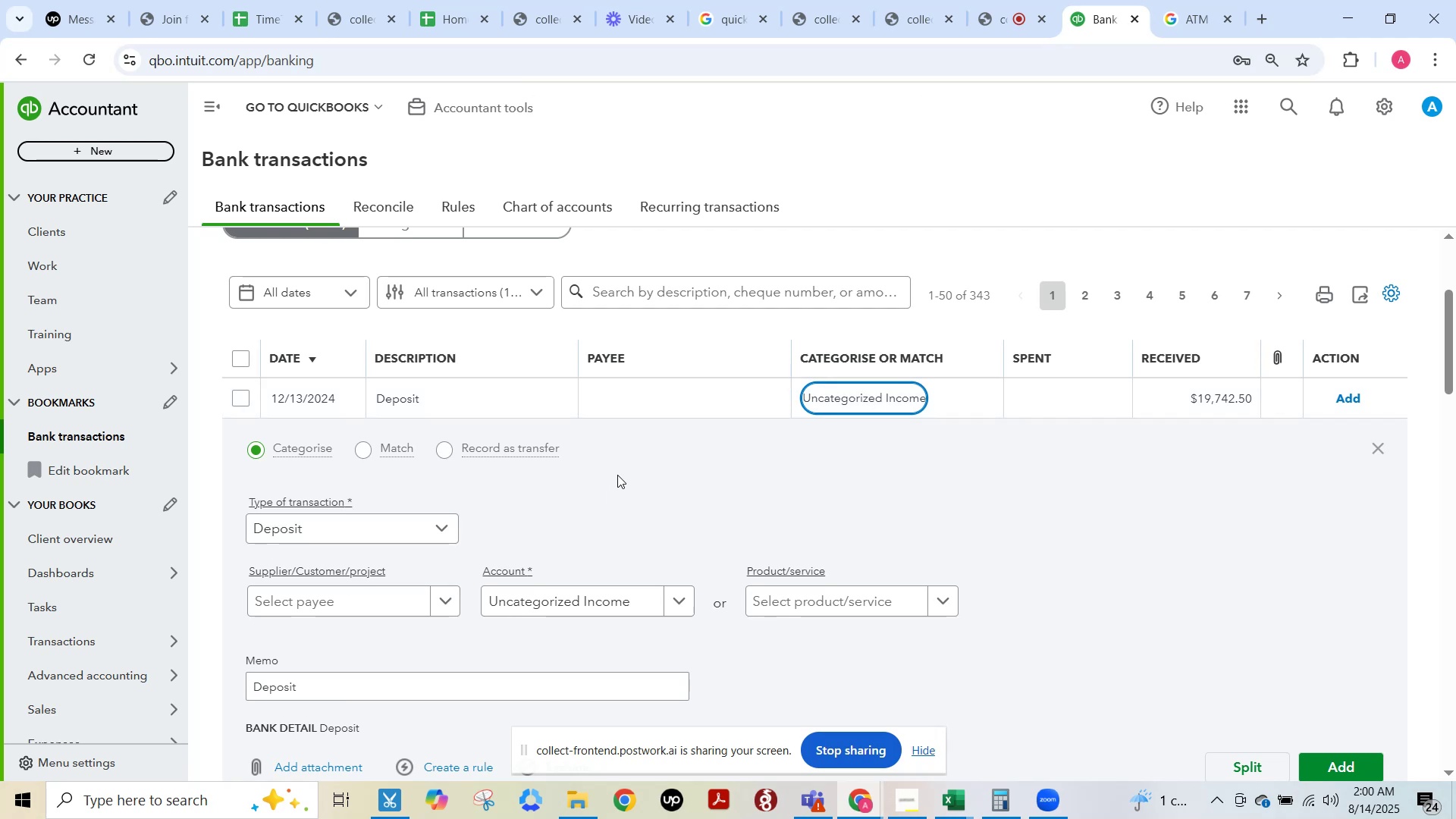 
left_click([622, 607])
 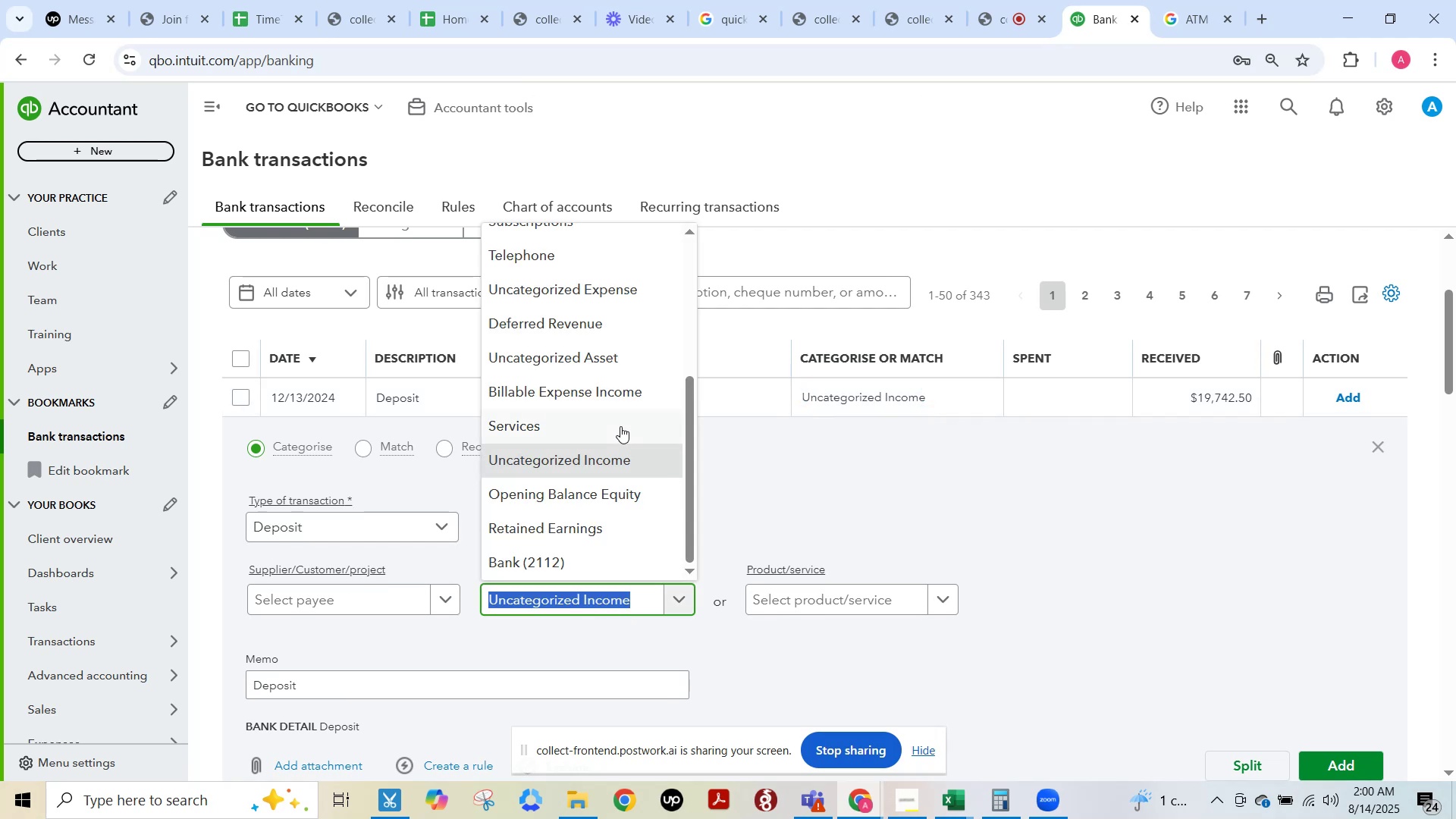 
scroll: coordinate [639, 463], scroll_direction: up, amount: 4.0
 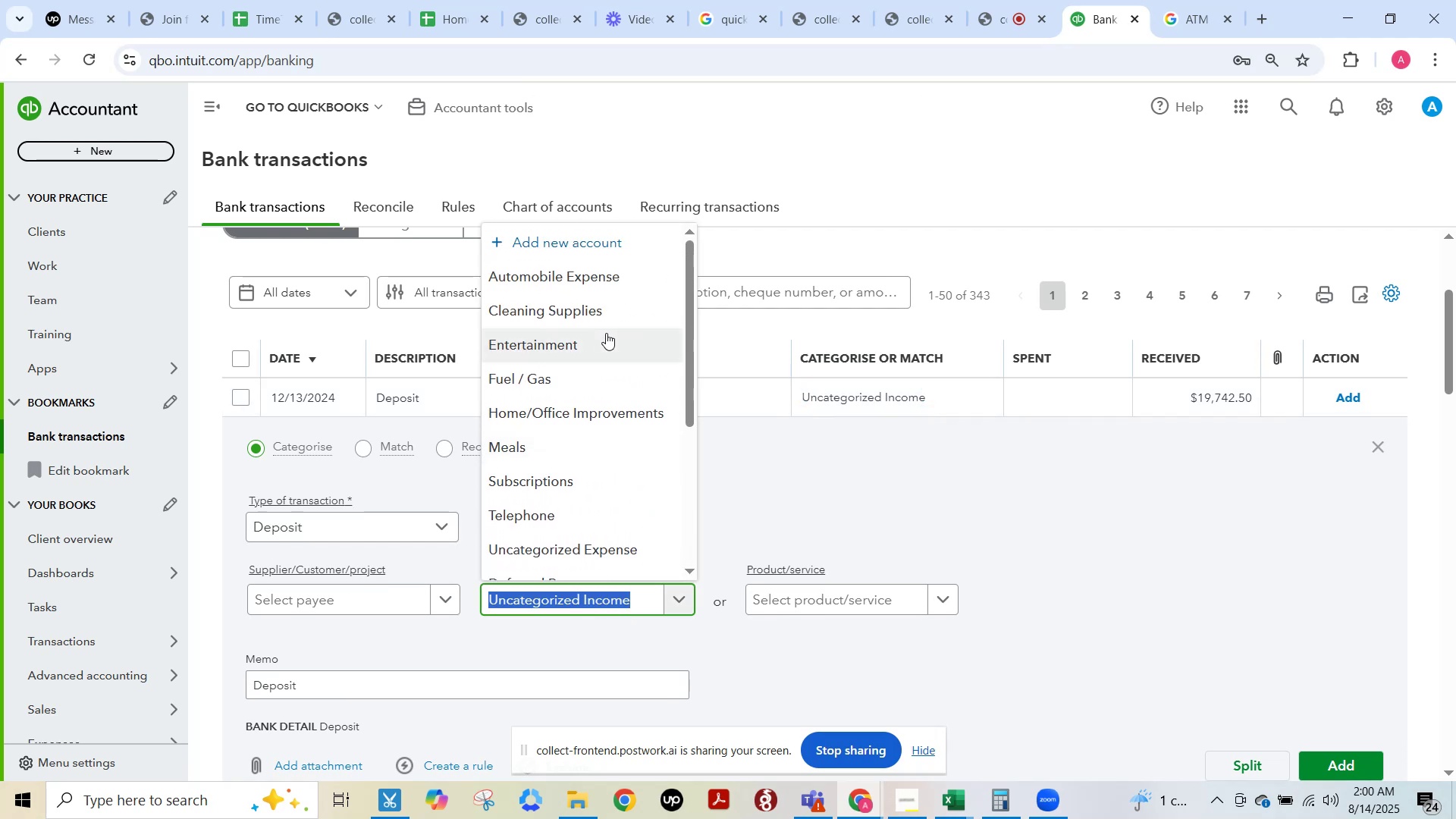 
scroll: coordinate [635, 457], scroll_direction: down, amount: 3.0
 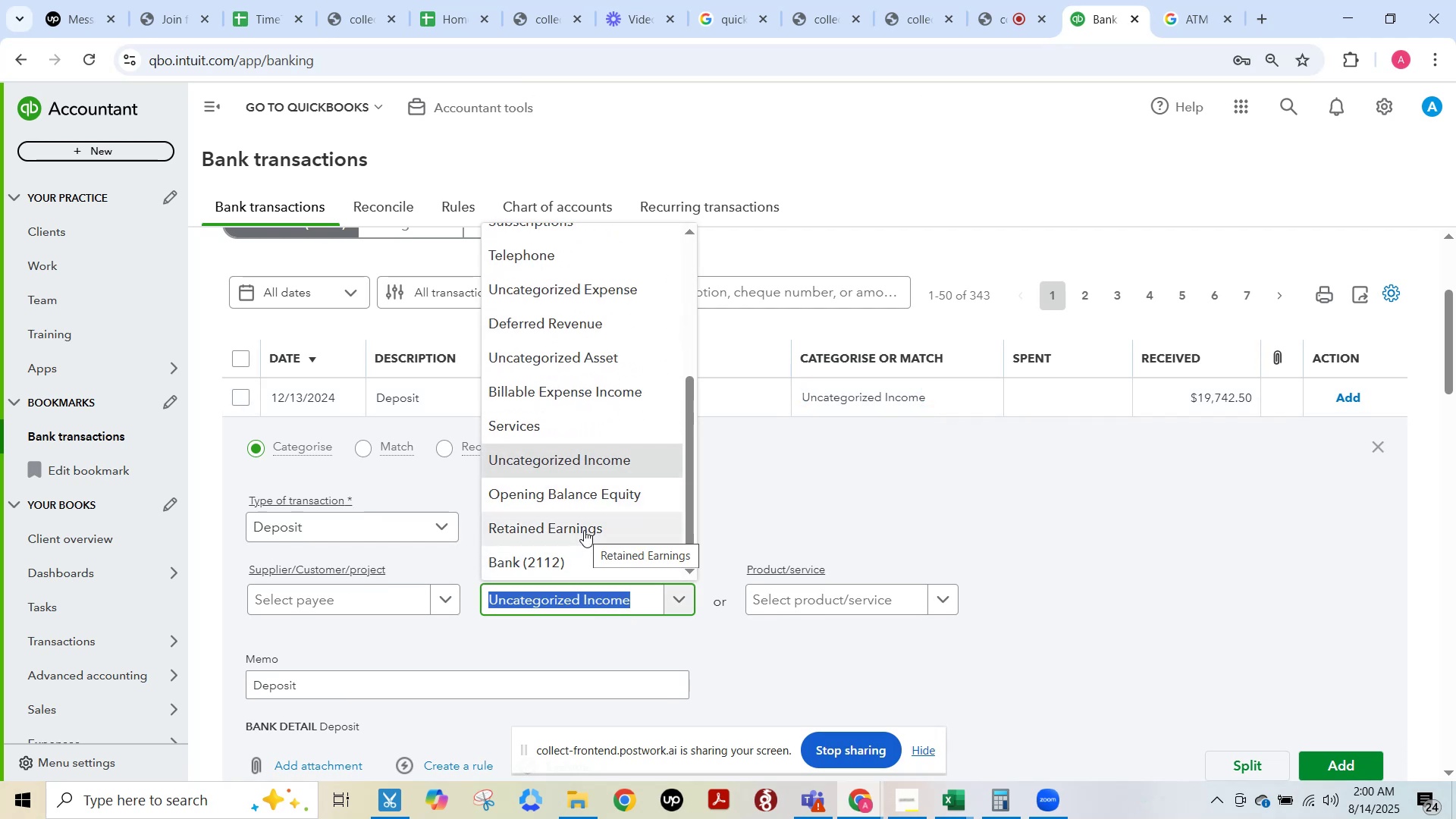 
scroll: coordinate [637, 490], scroll_direction: up, amount: 9.0
 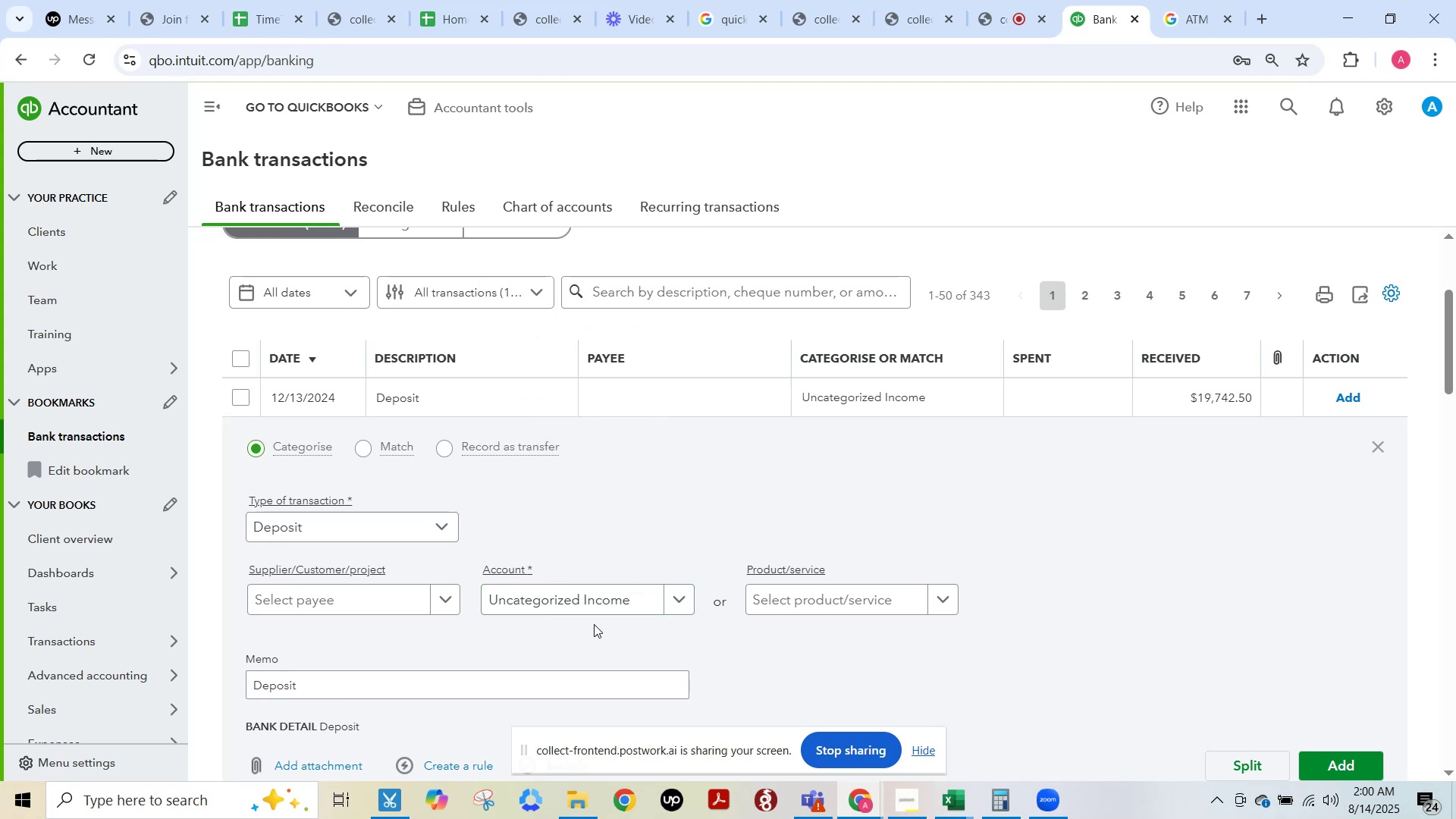 
left_click([587, 610])
 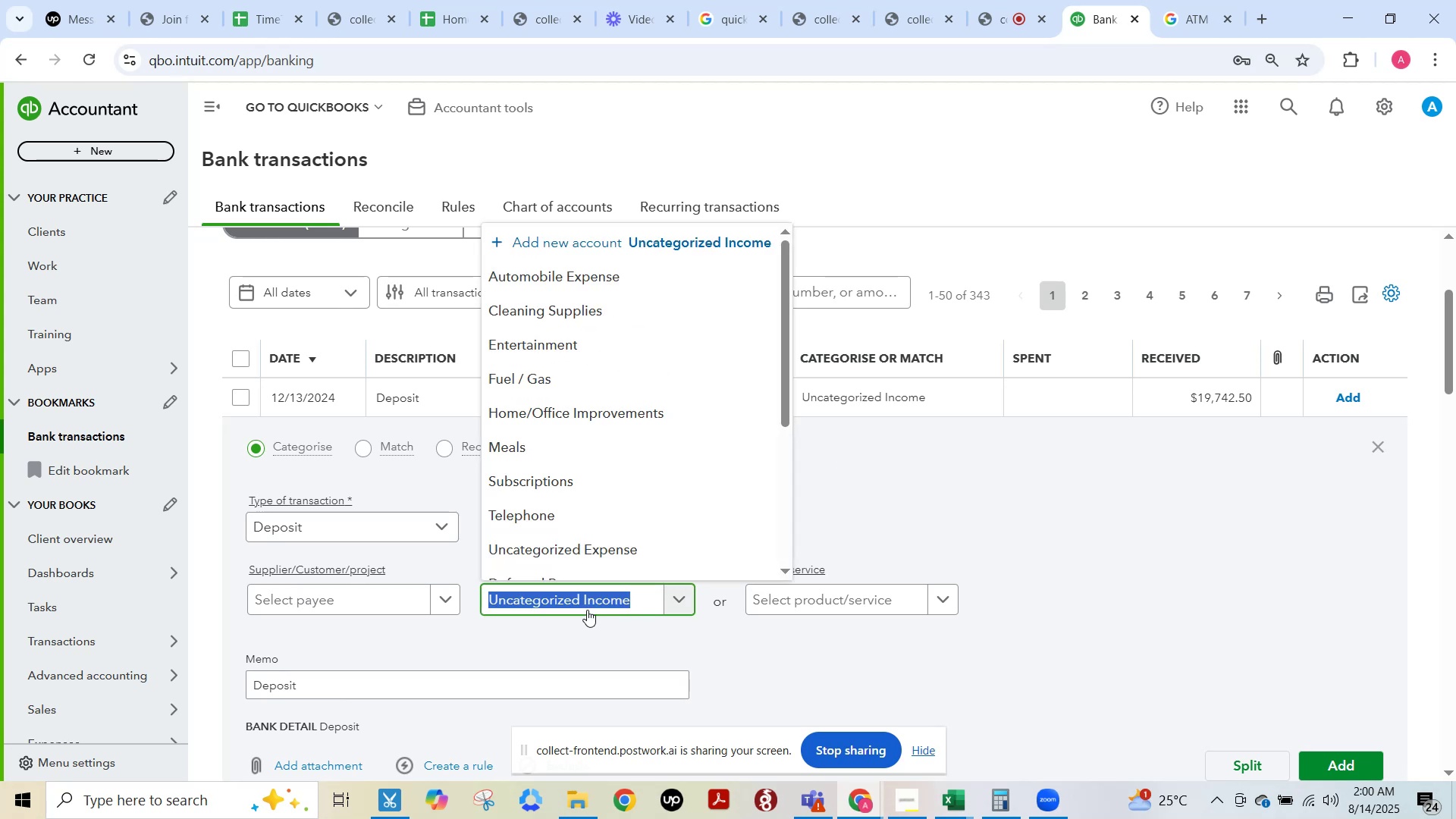 
type(Cl)
 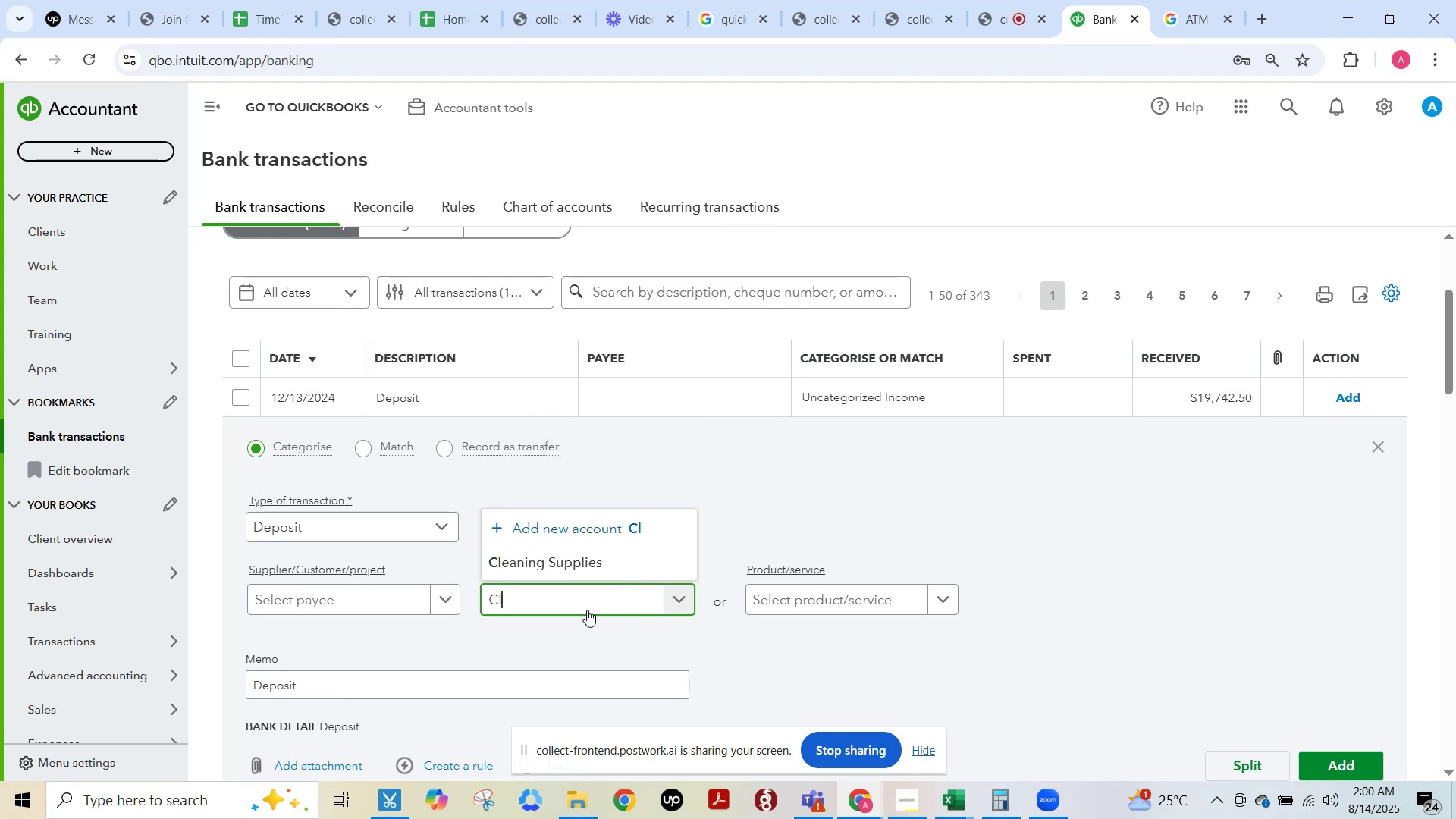 
key(Backspace)
key(Backspace)
key(Backspace)
type(Income)
 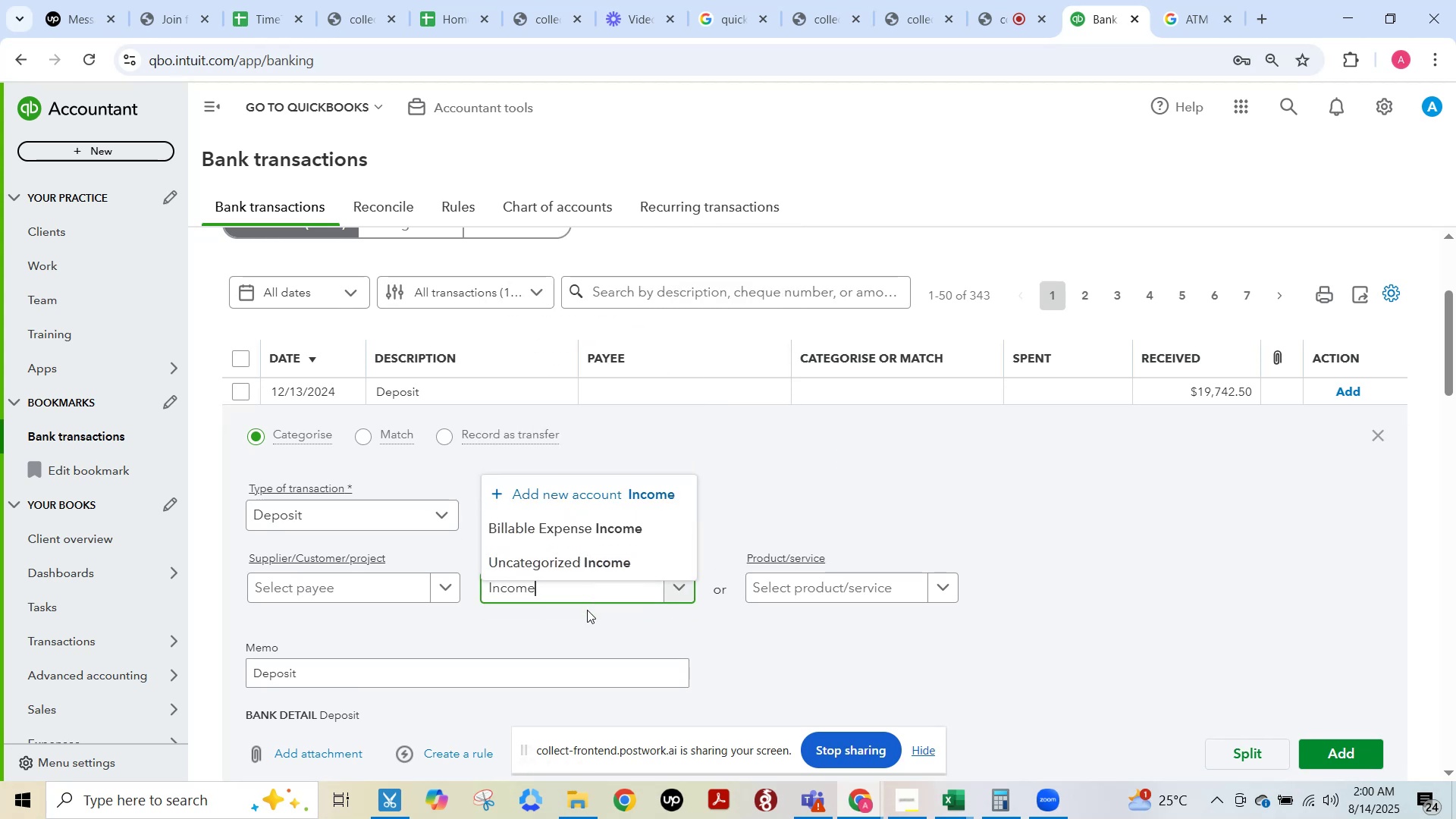 
key(Control+ControlLeft)
 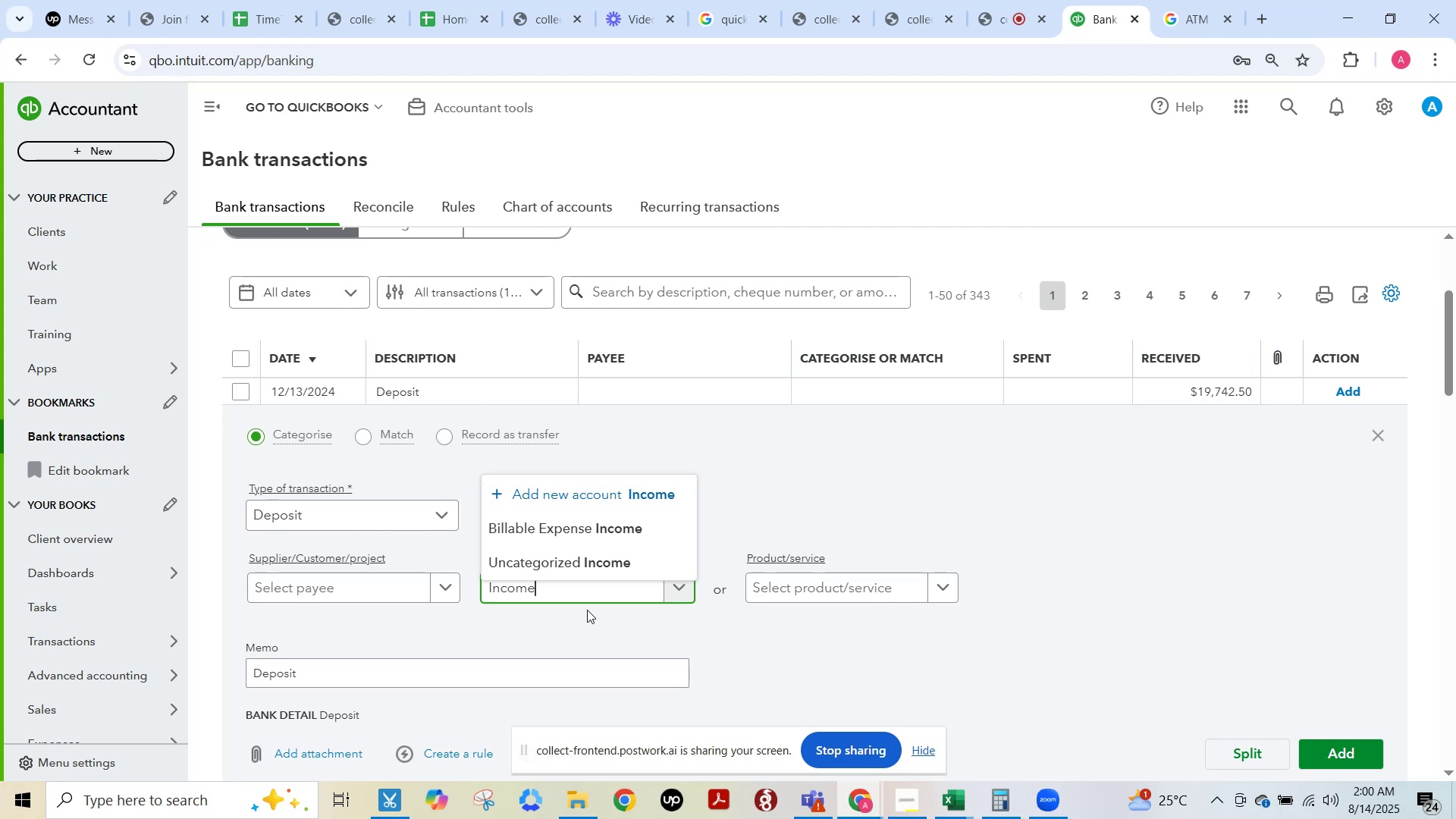 
key(Control+A)
 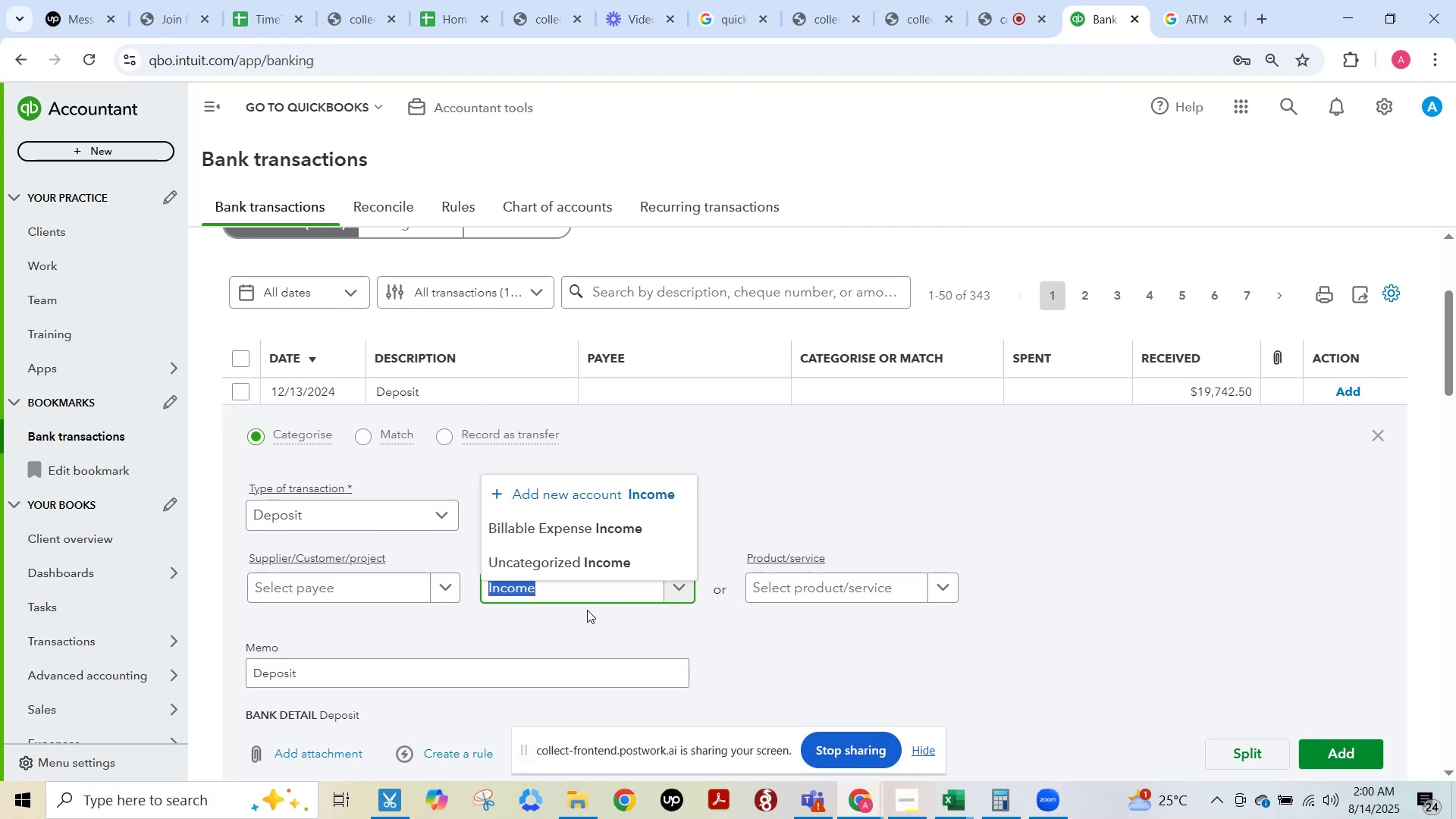 
key(Backspace)
type(Serv)
key(Backspace)
key(Backspace)
key(Backspace)
key(Backspace)
type(C)
key(Backspace)
key(Backspace)
 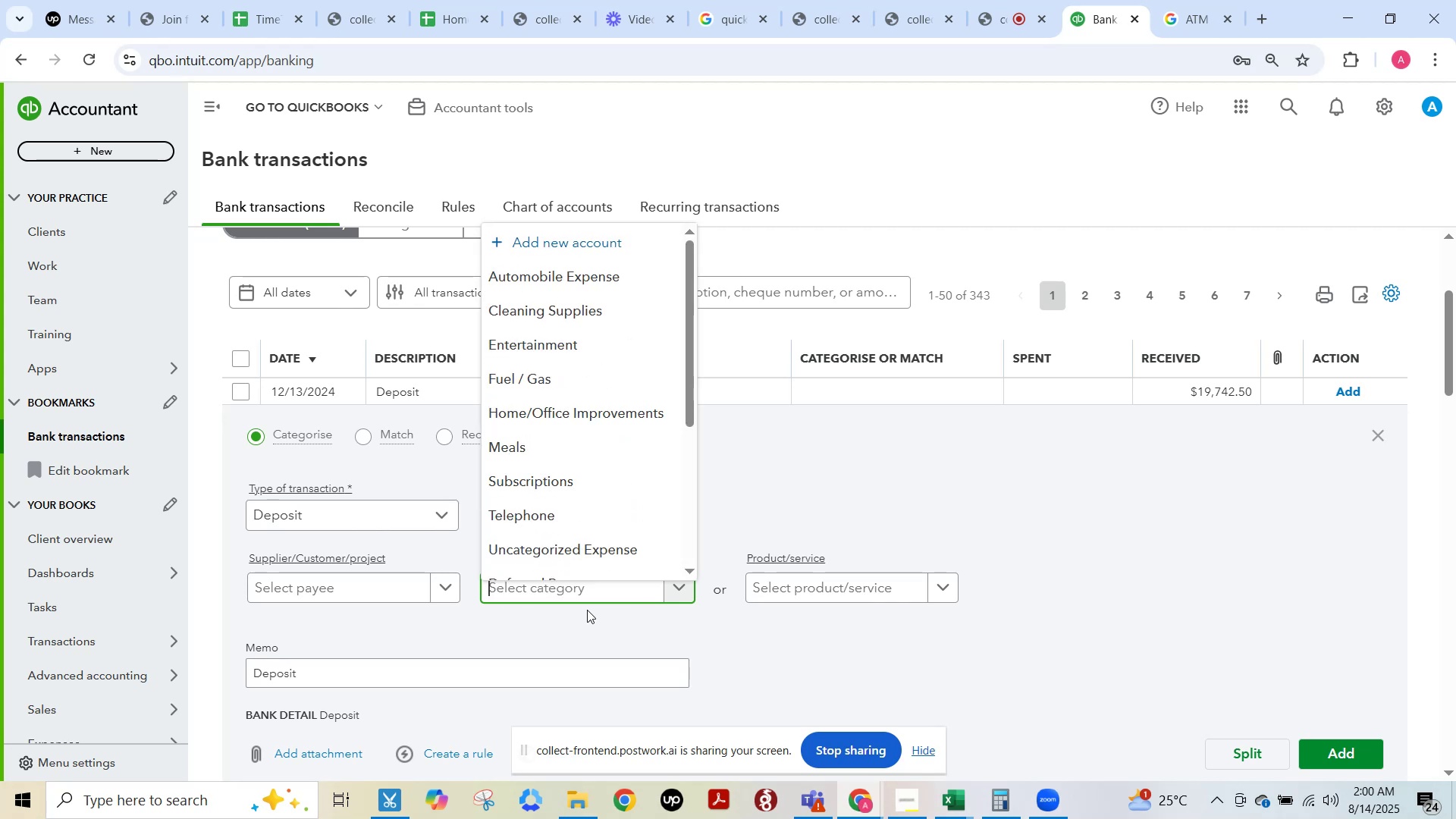 
type(Sales)
 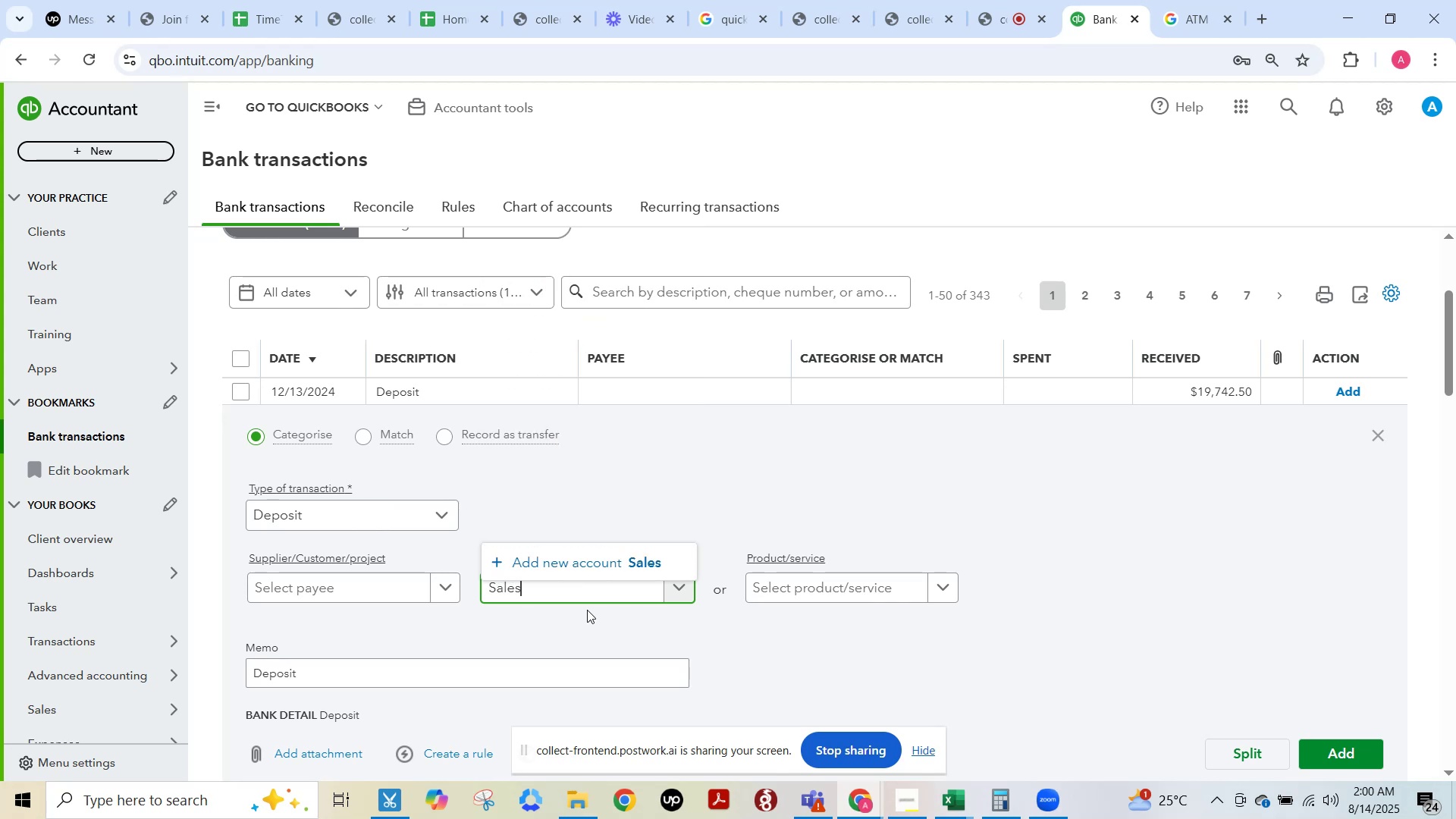 
left_click([591, 565])
 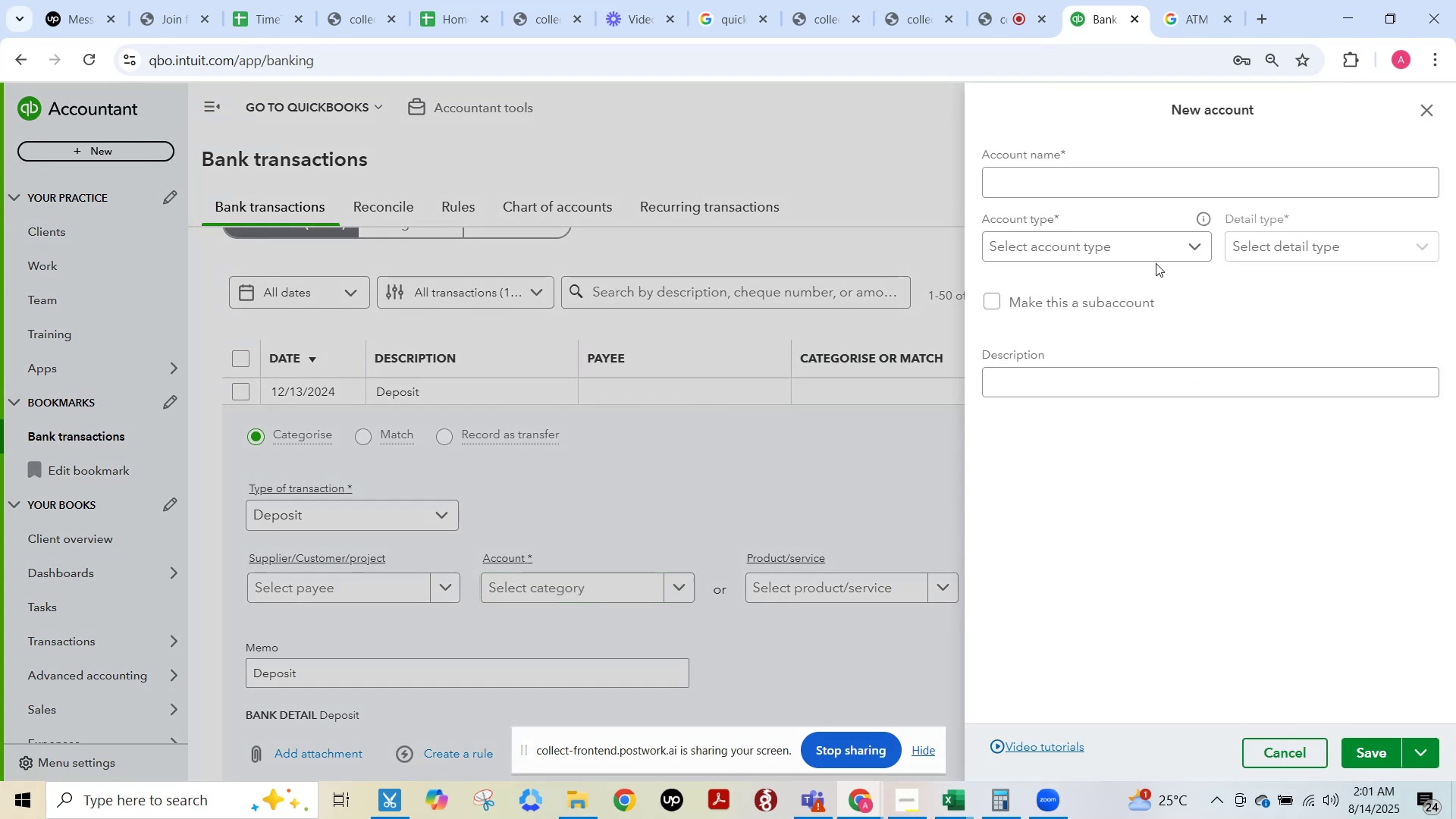 
left_click([1147, 247])
 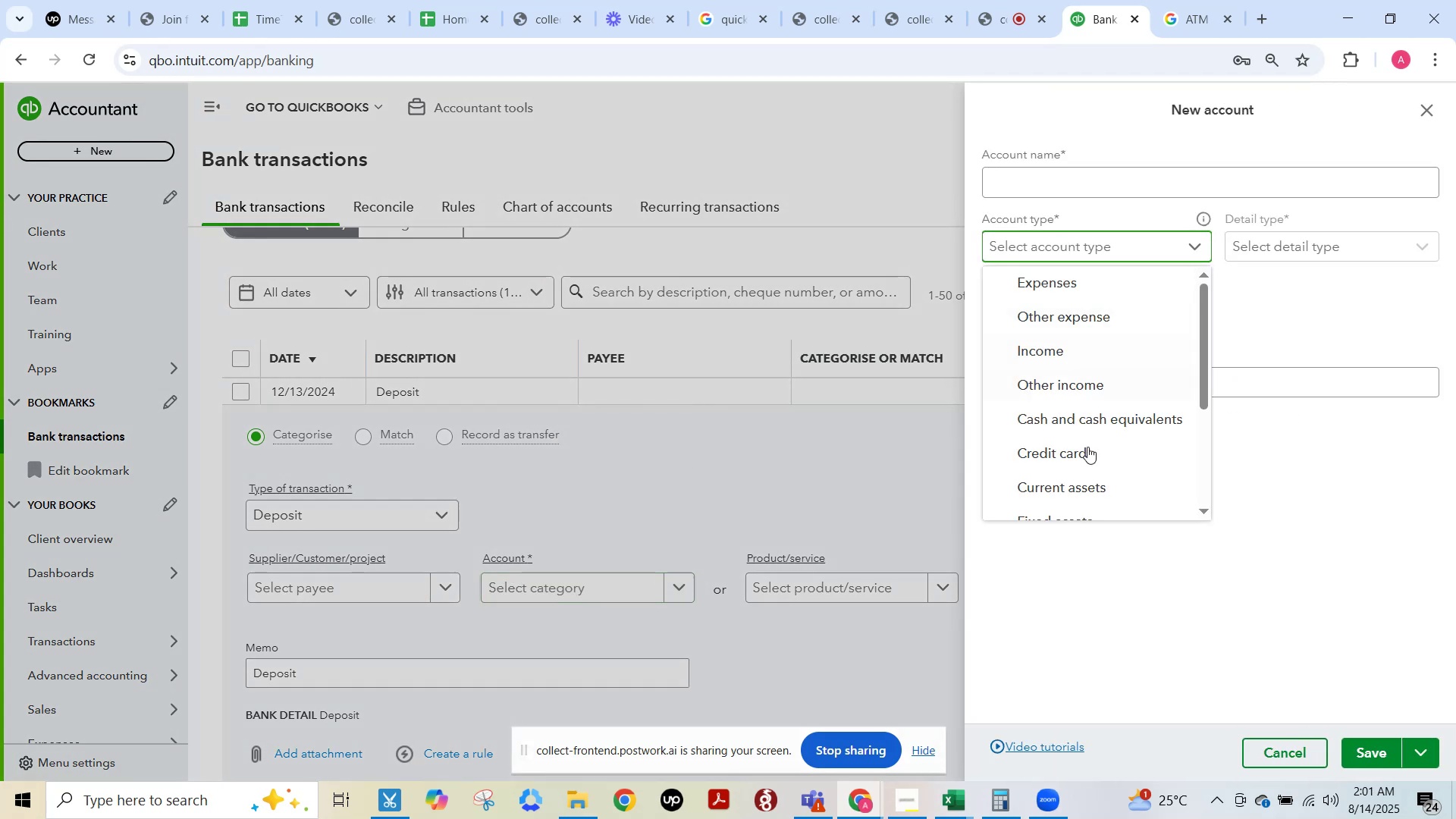 
scroll: coordinate [1089, 453], scroll_direction: down, amount: 3.0
 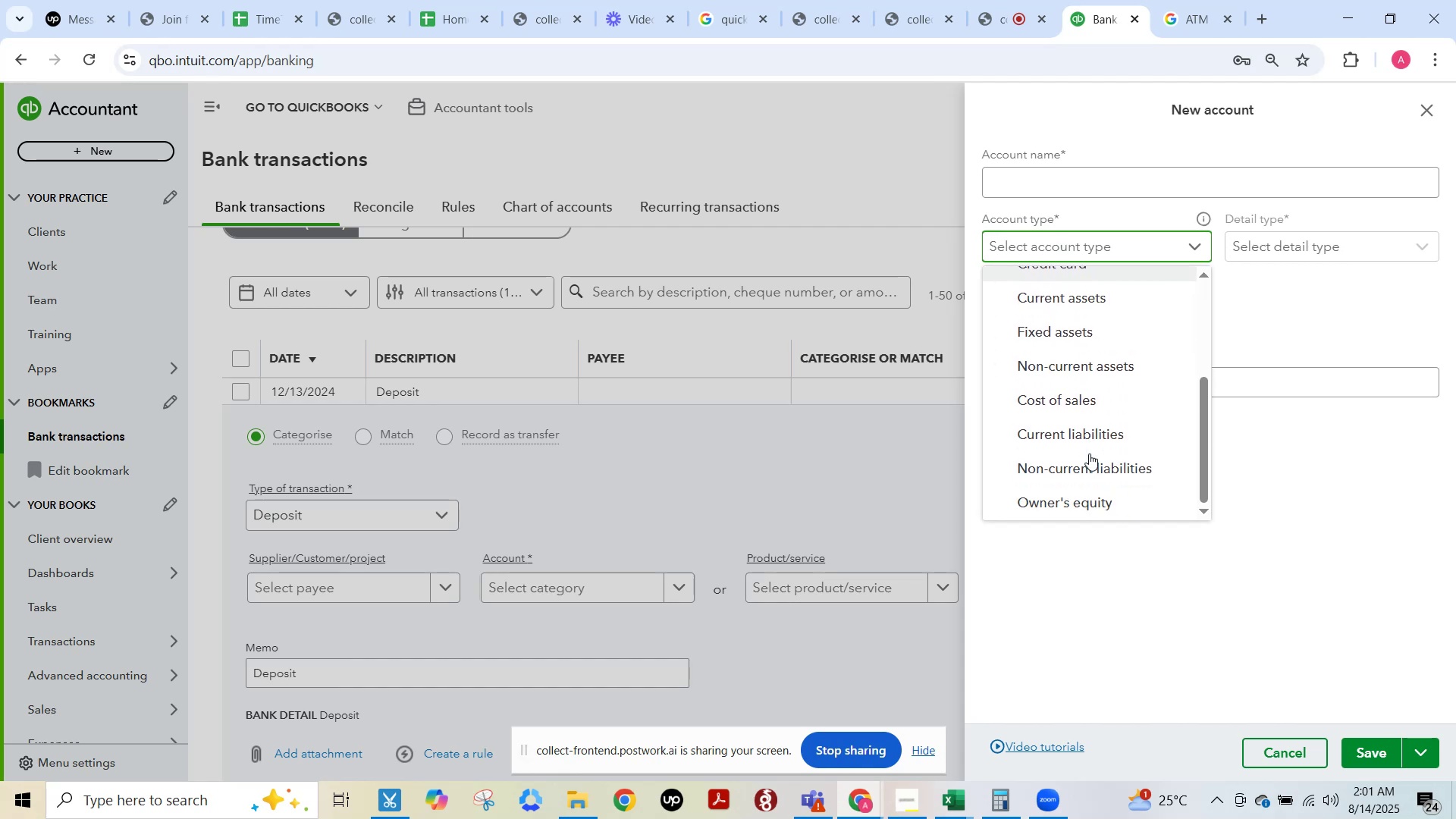 
scroll: coordinate [1089, 453], scroll_direction: none, amount: 0.0
 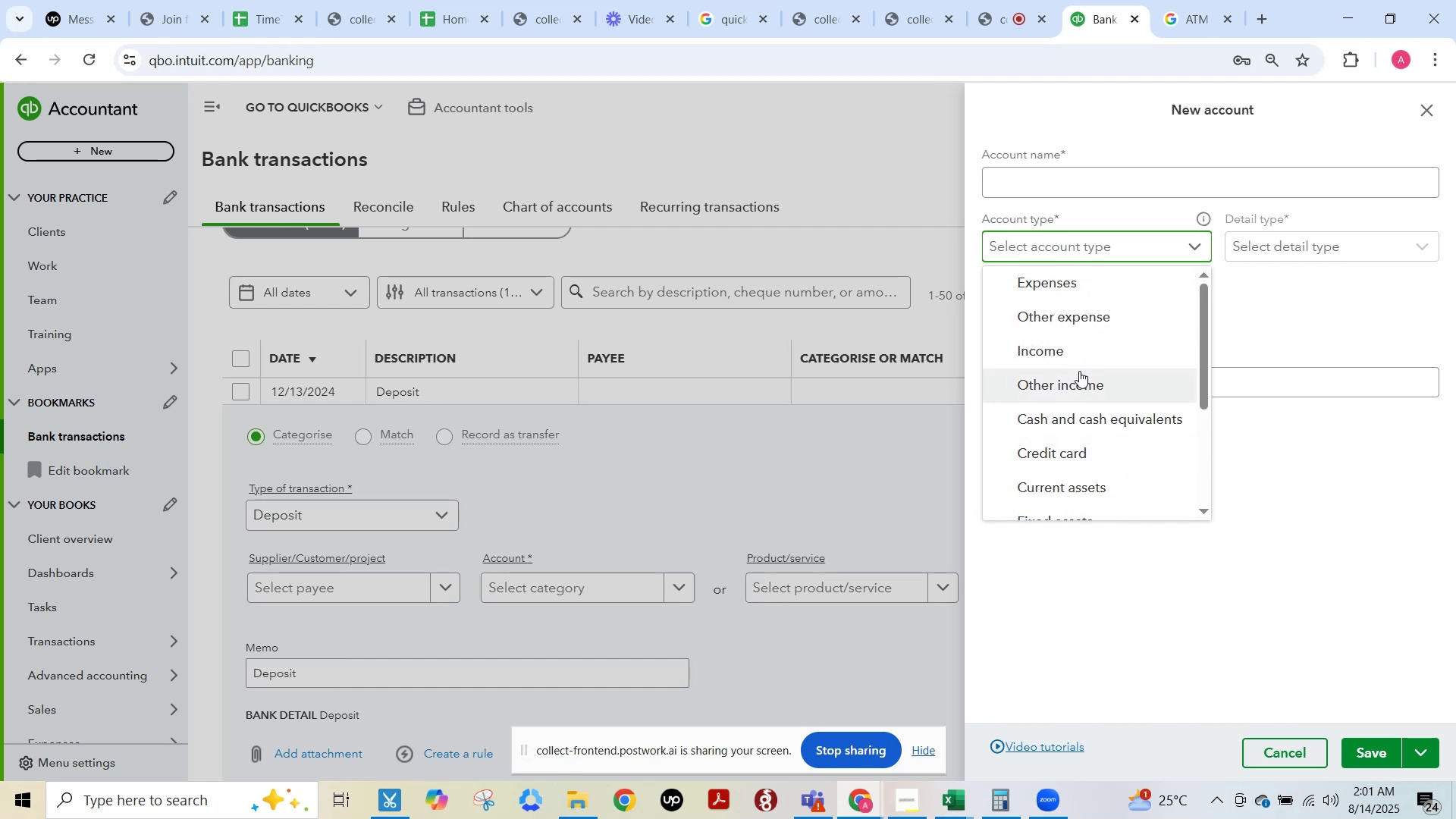 
scroll: coordinate [1096, 416], scroll_direction: up, amount: 1.0
 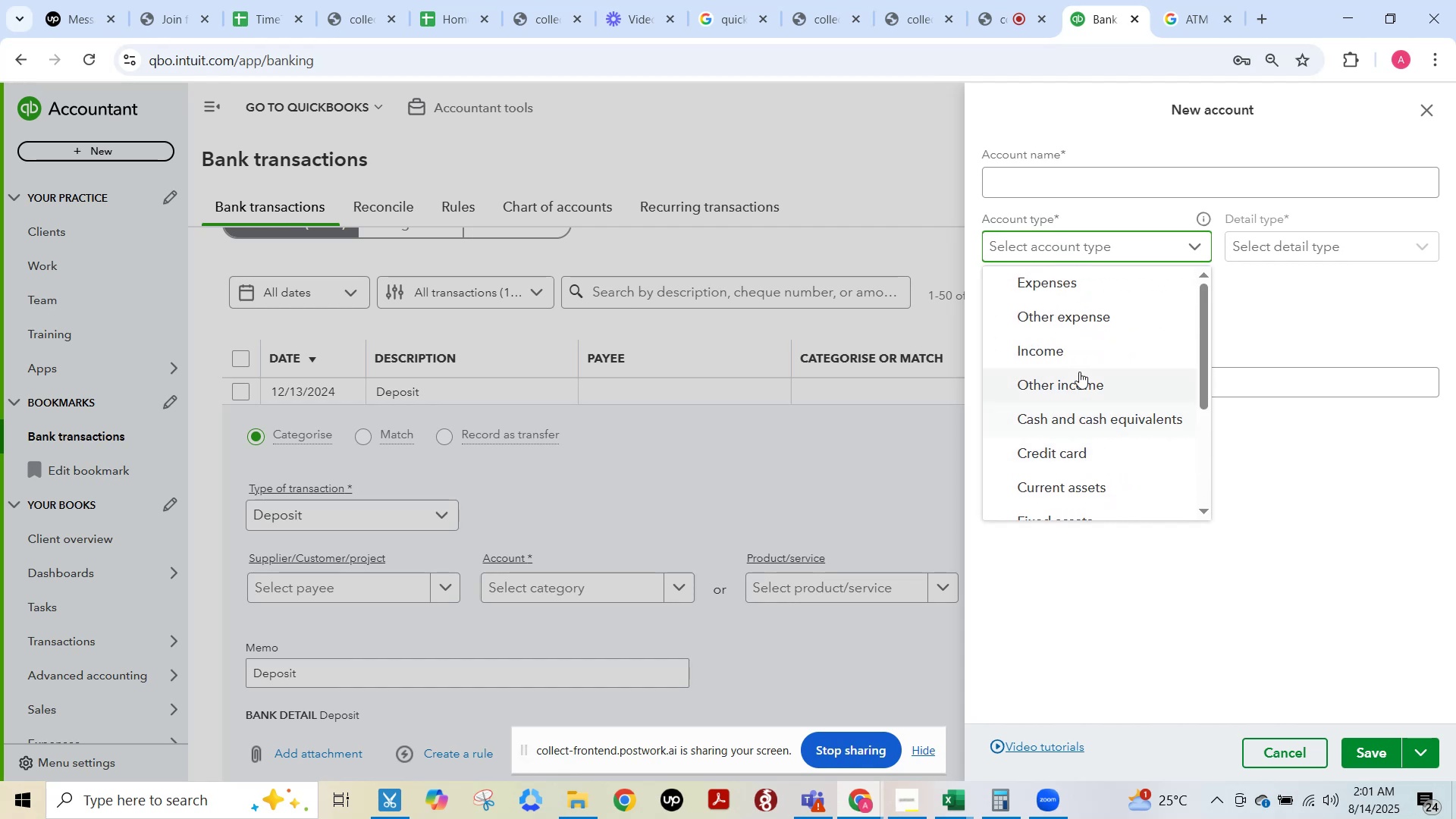 
scroll: coordinate [1084, 410], scroll_direction: down, amount: 1.0
 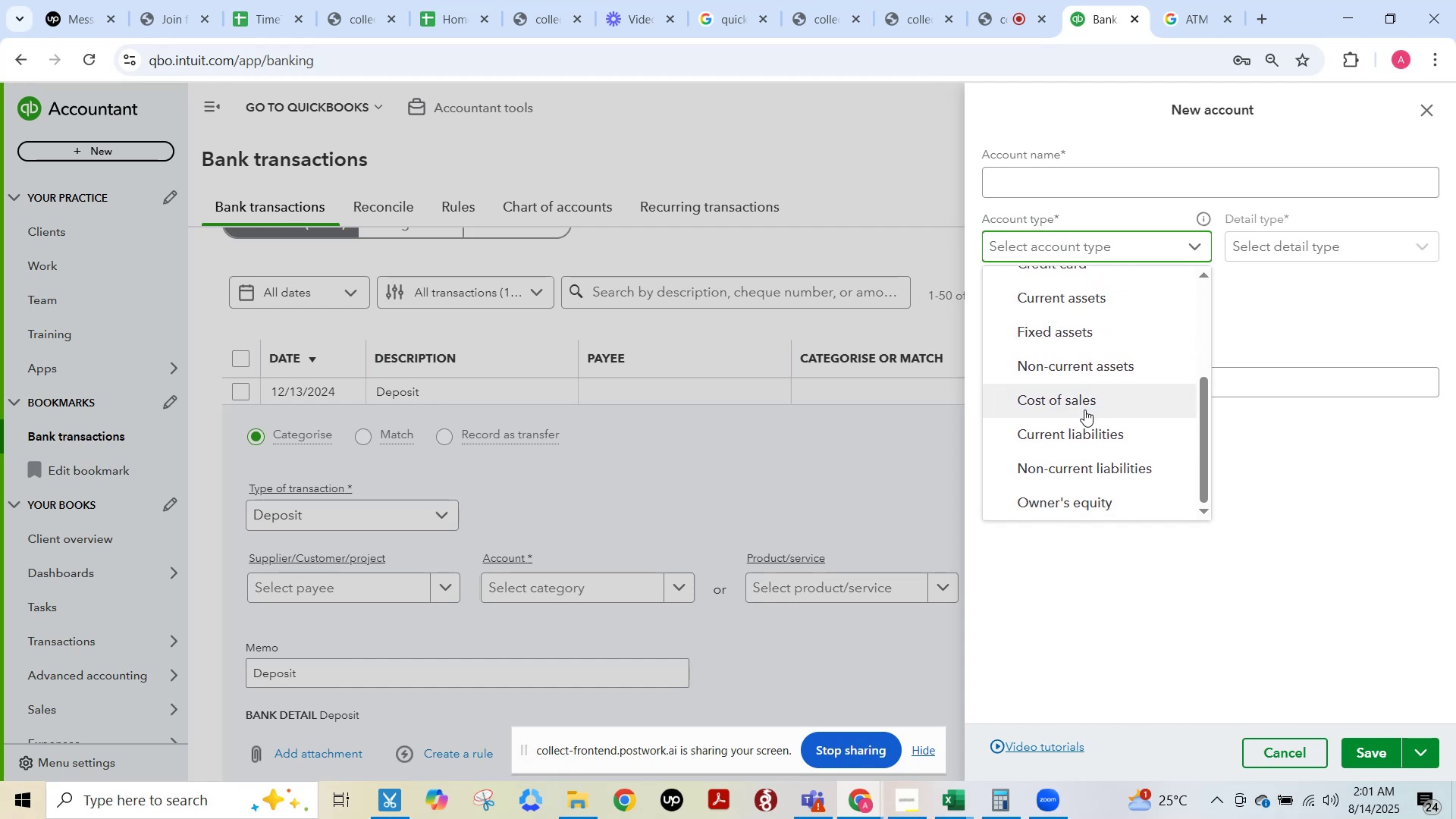 
scroll: coordinate [1084, 410], scroll_direction: up, amount: 2.0
 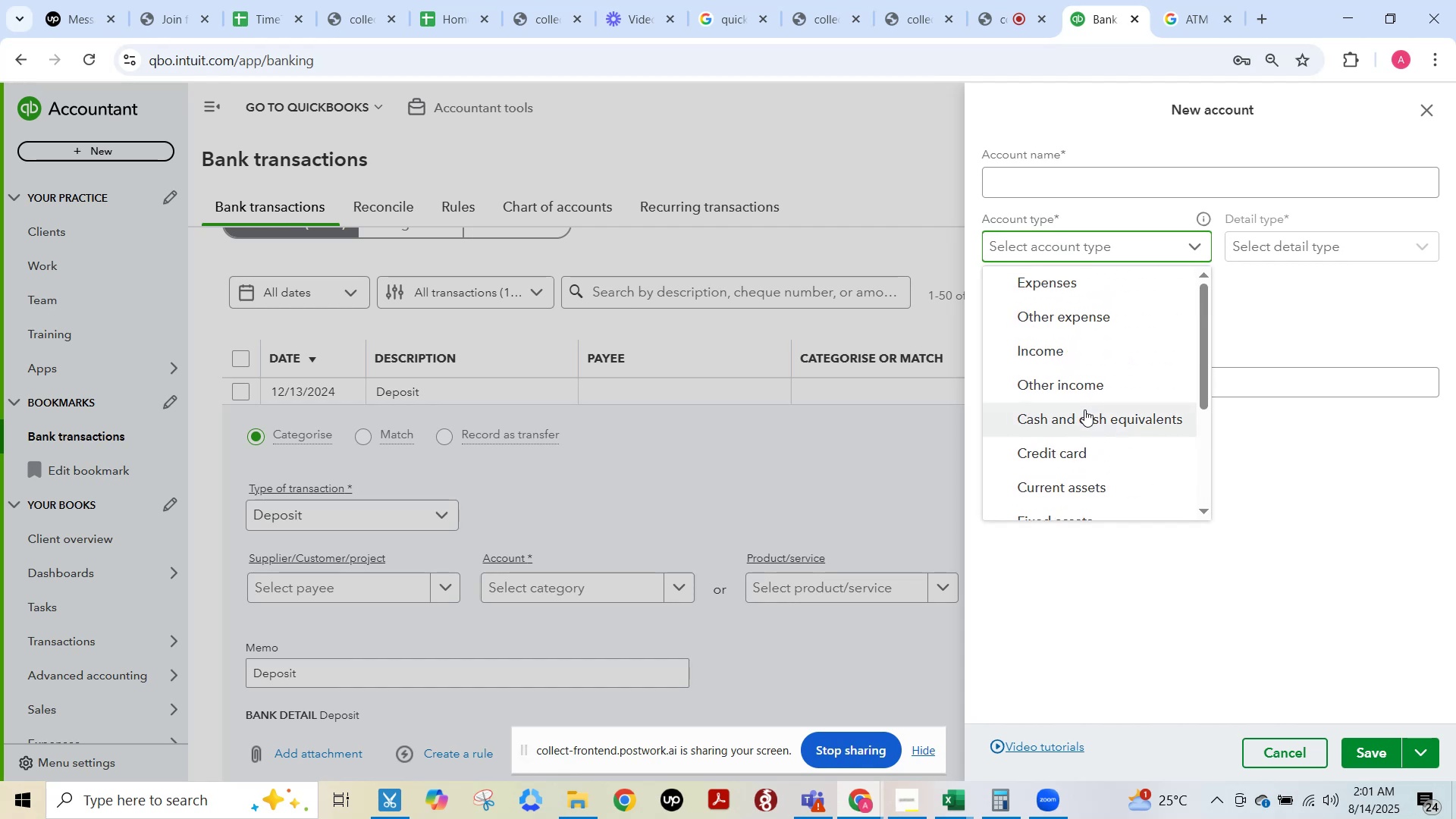 
scroll: coordinate [1084, 410], scroll_direction: down, amount: 1.0
 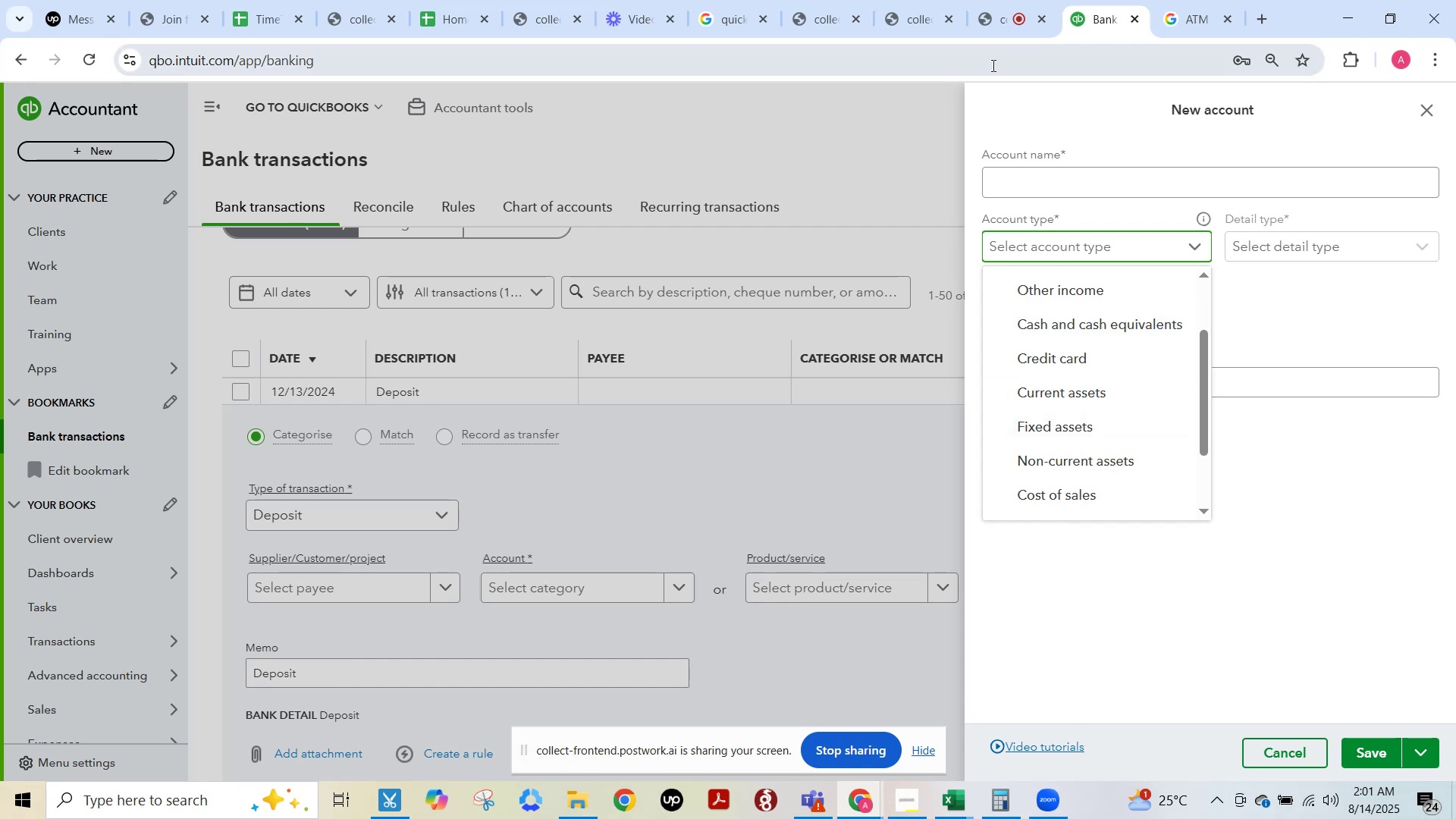 
left_click([791, 143])
 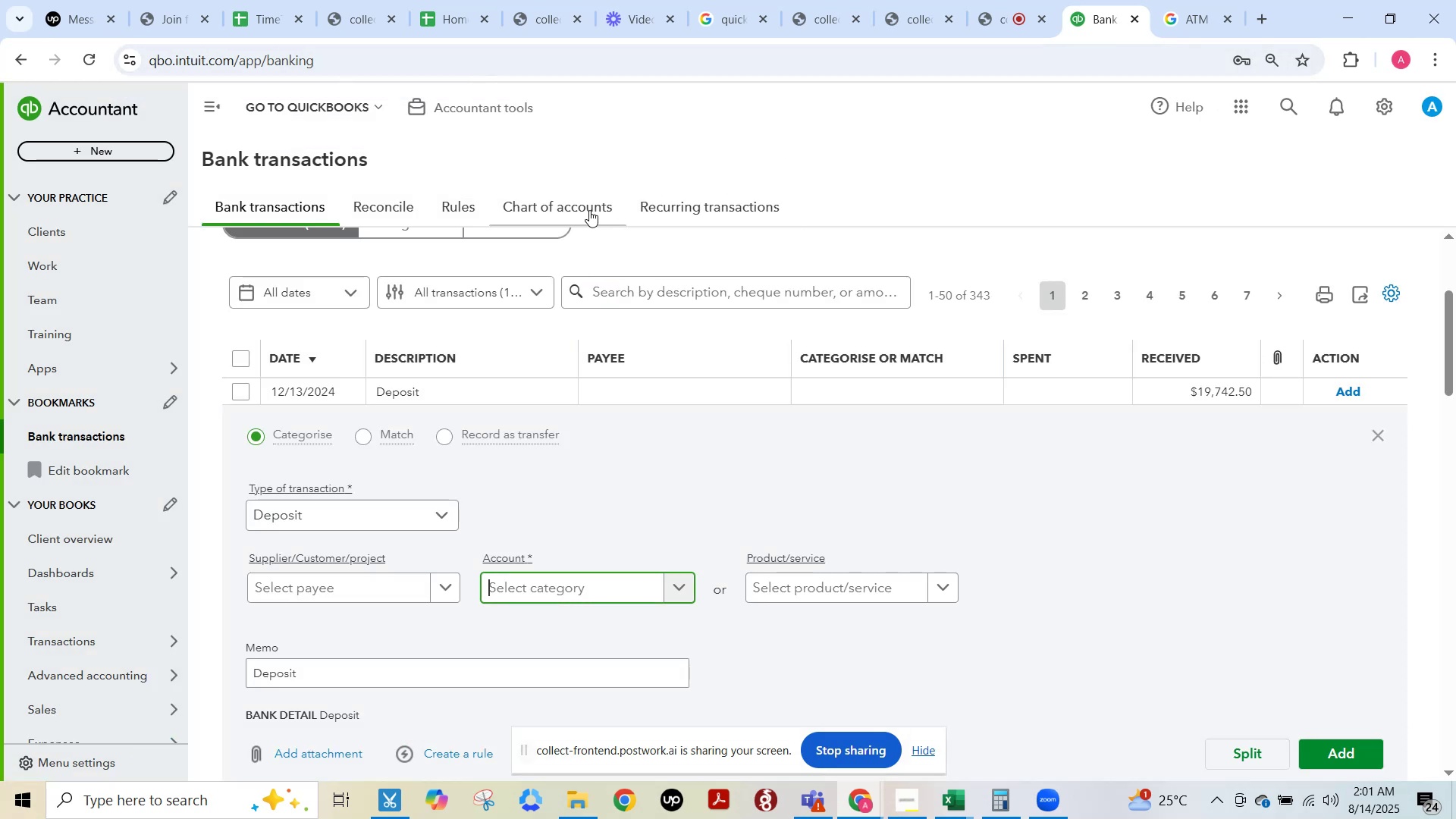 
right_click([586, 209])
 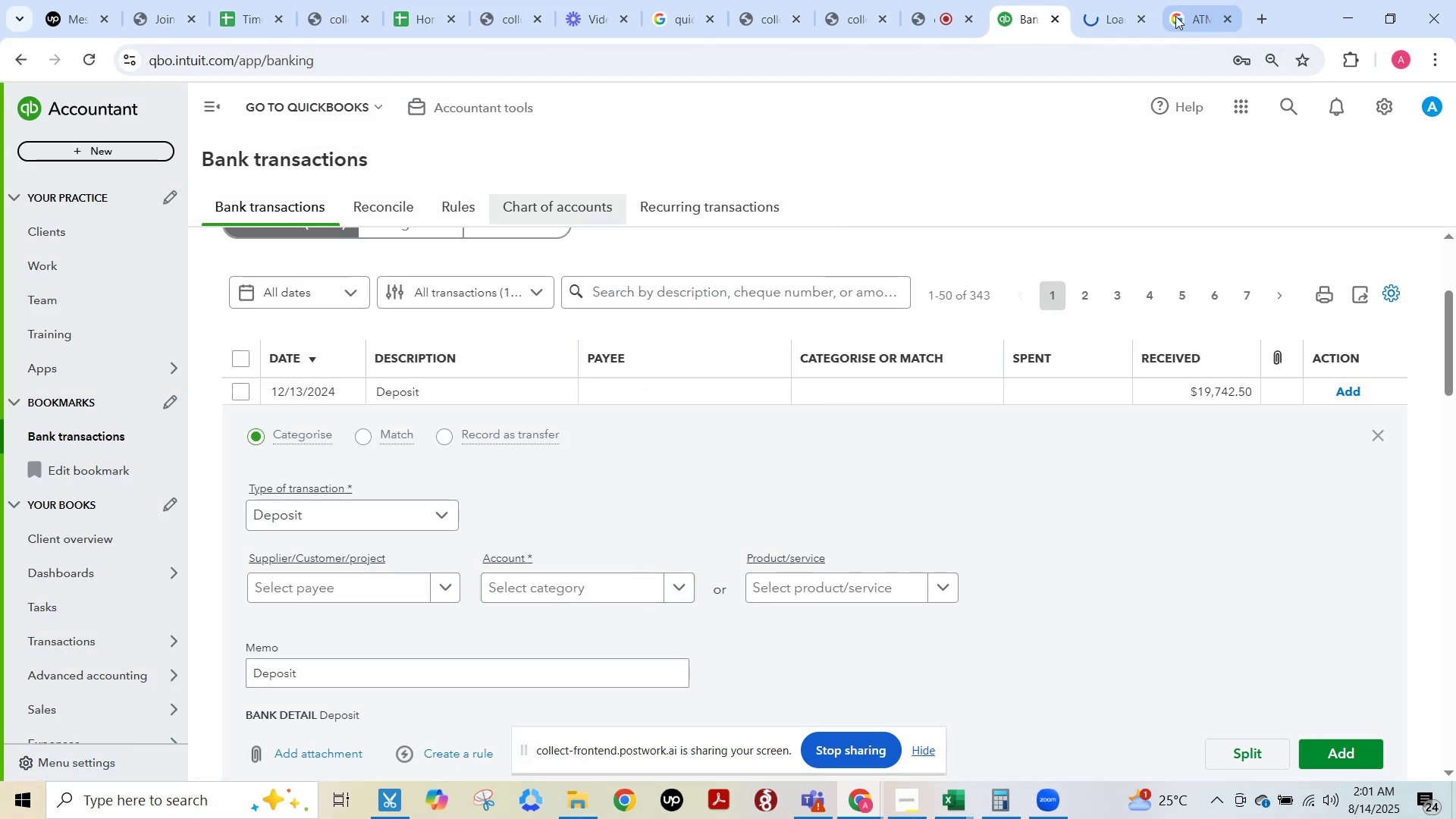 
left_click([1097, 0])
 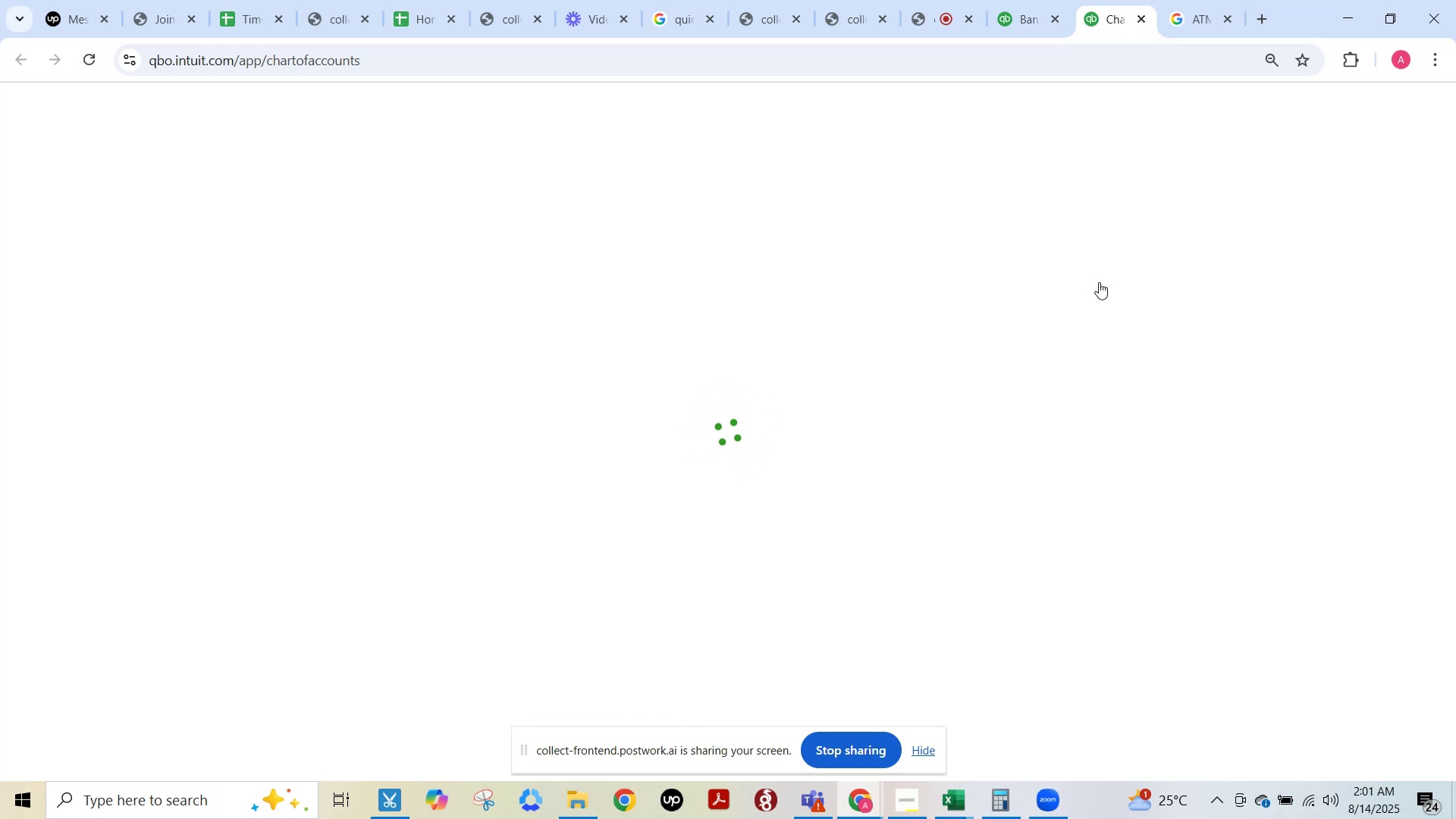 
wait(7.45)
 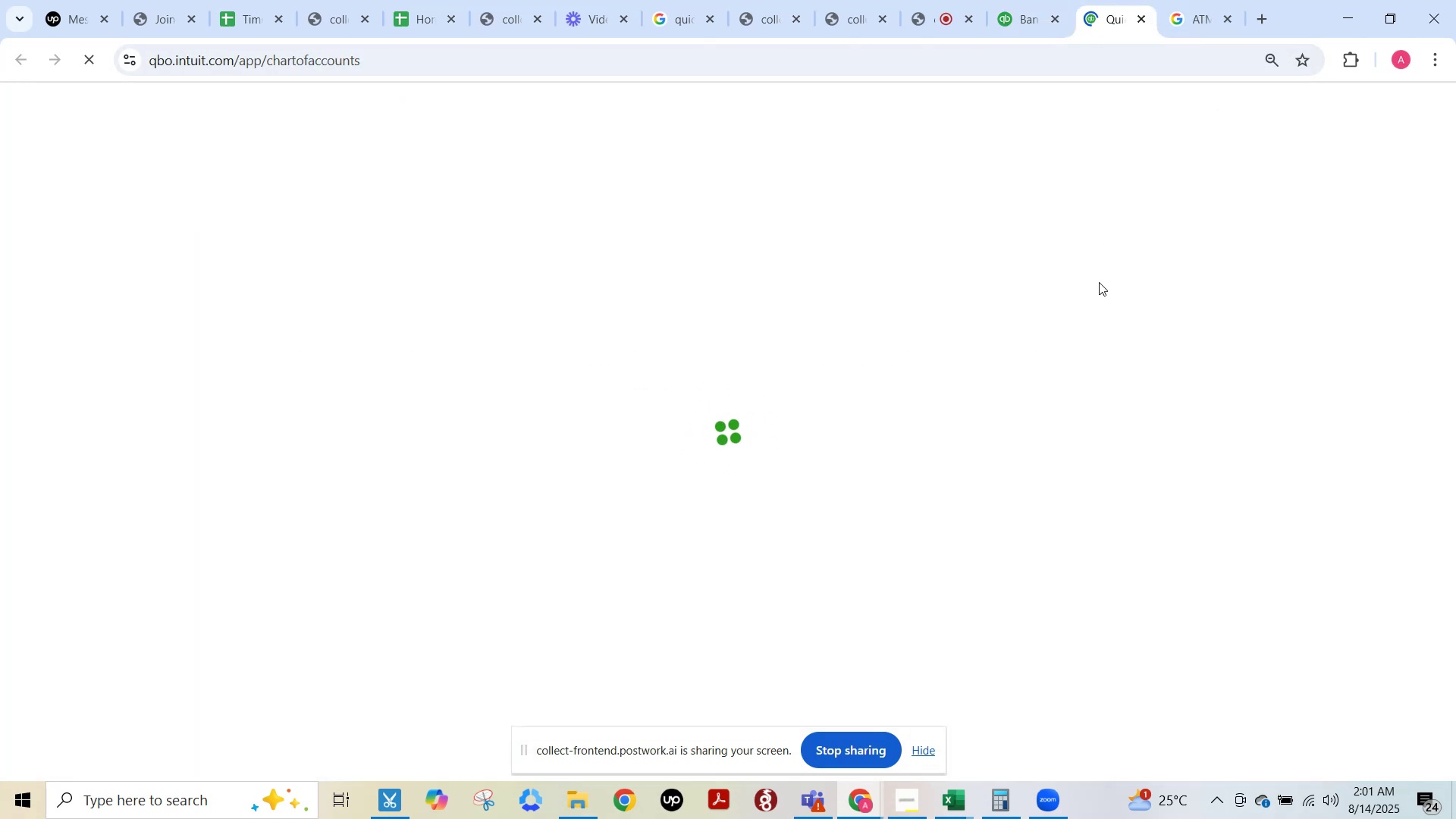 
key(Control+F)
 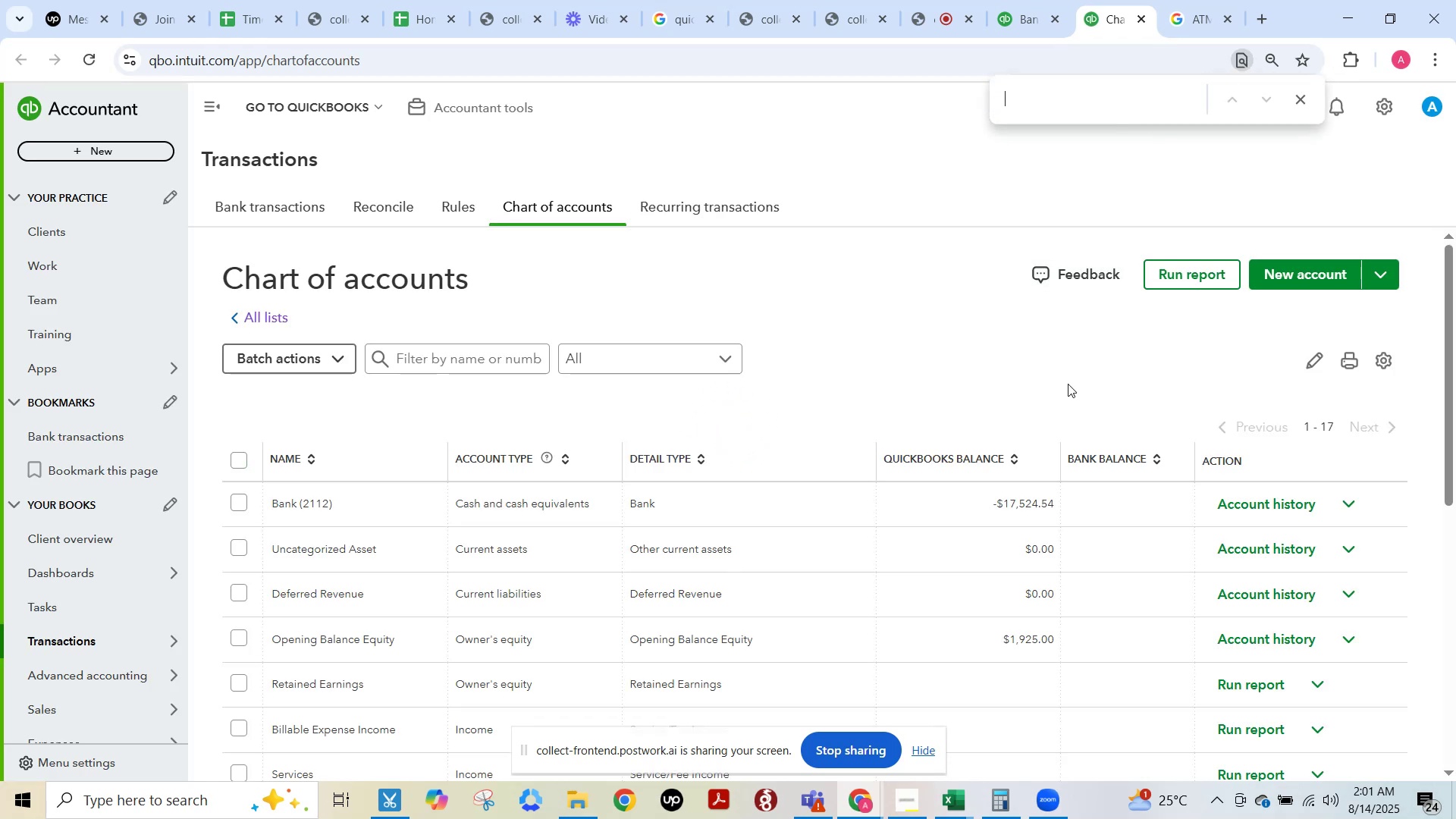 
type(sae)
key(Backspace)
type(les)
 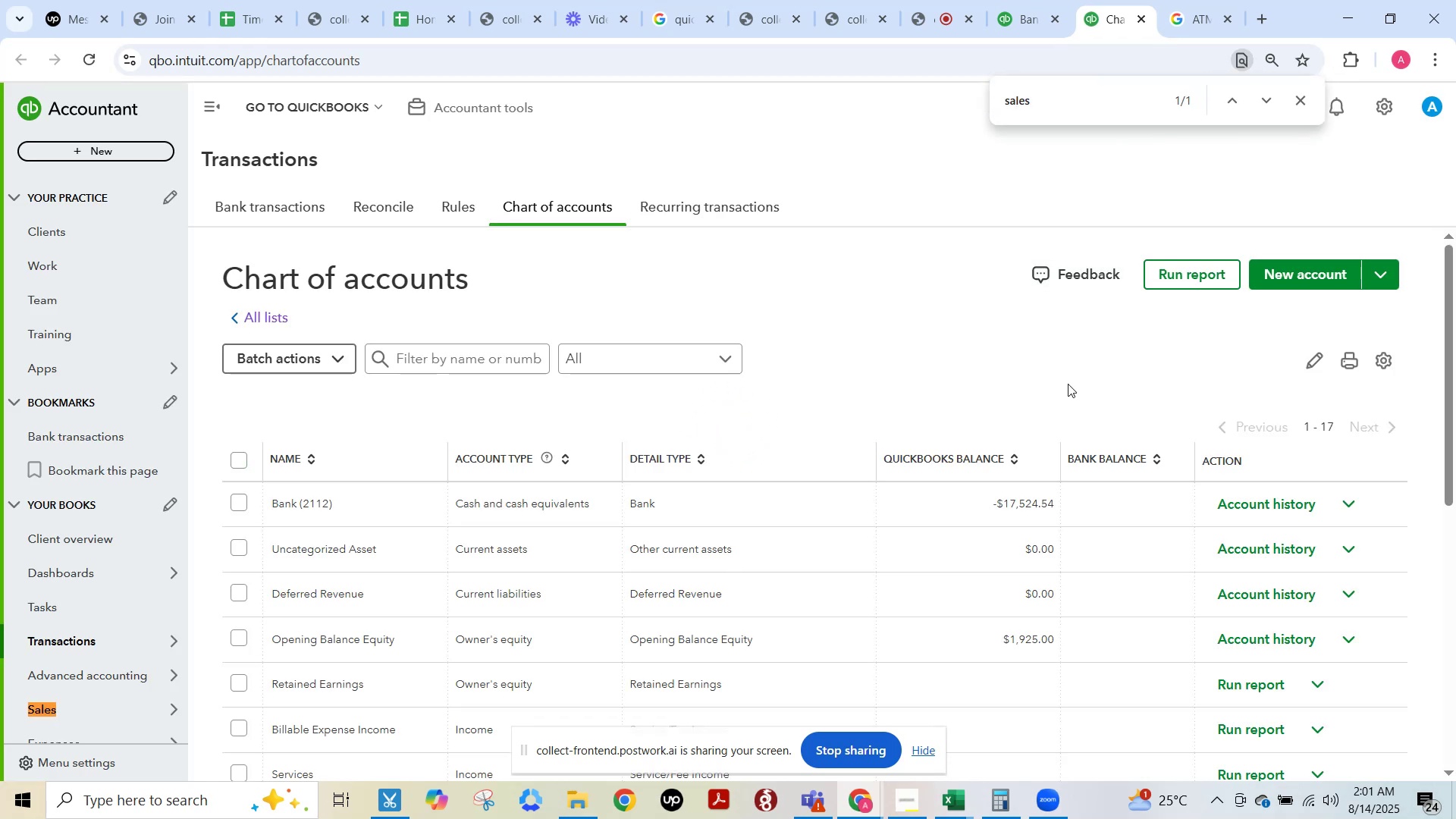 
key(Enter)
 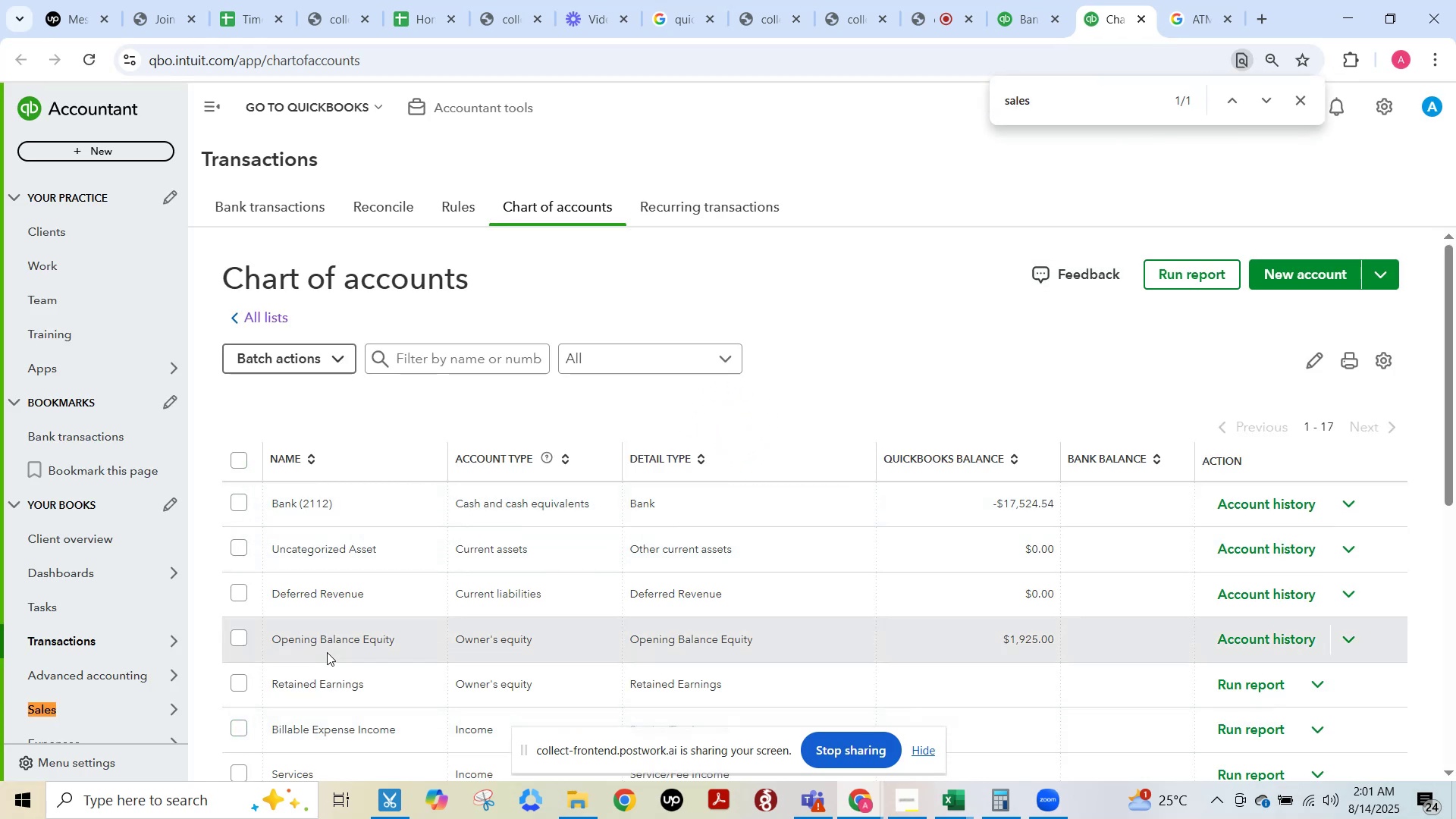 
scroll: coordinate [352, 639], scroll_direction: down, amount: 3.0
 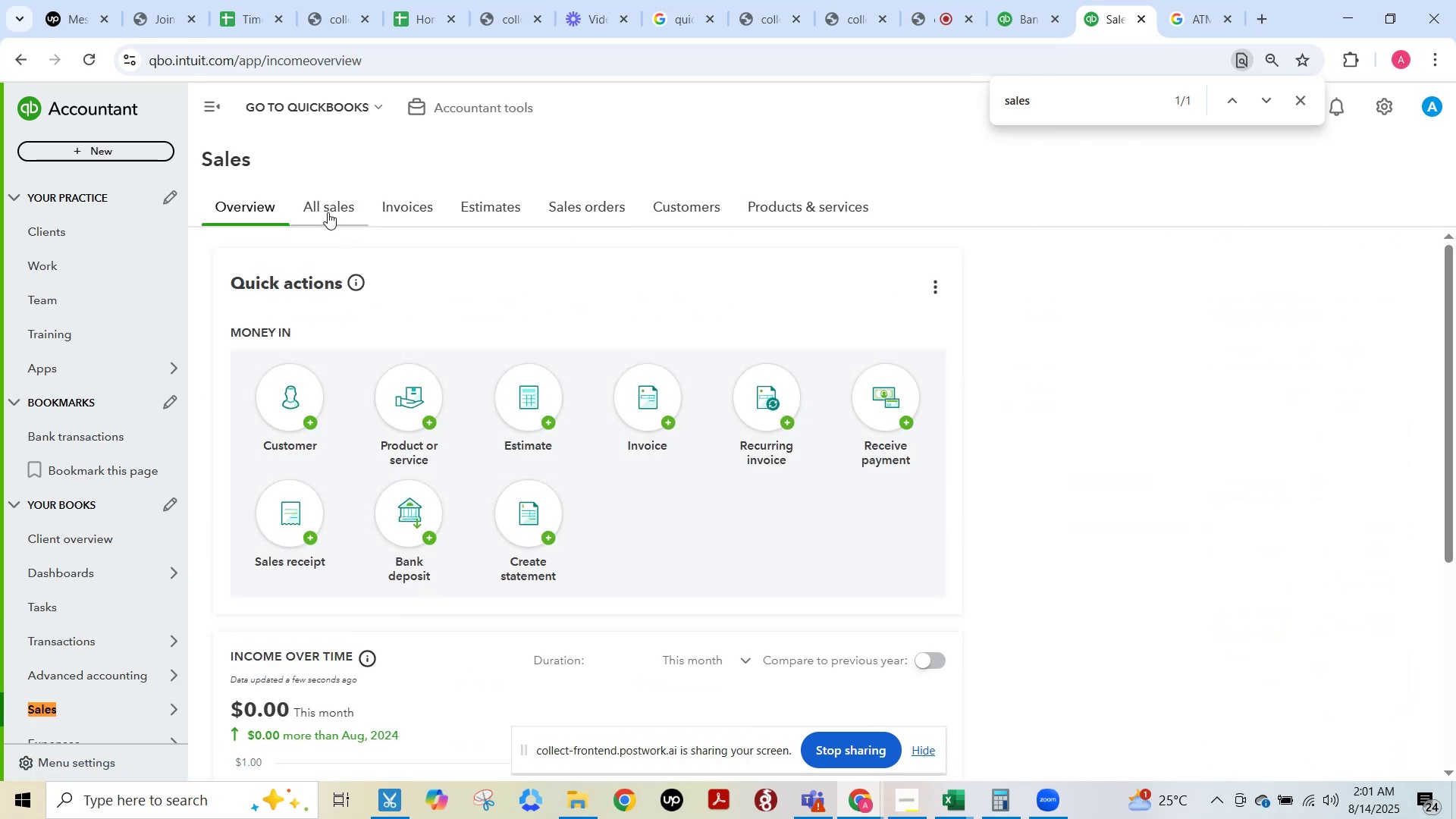 
wait(7.41)
 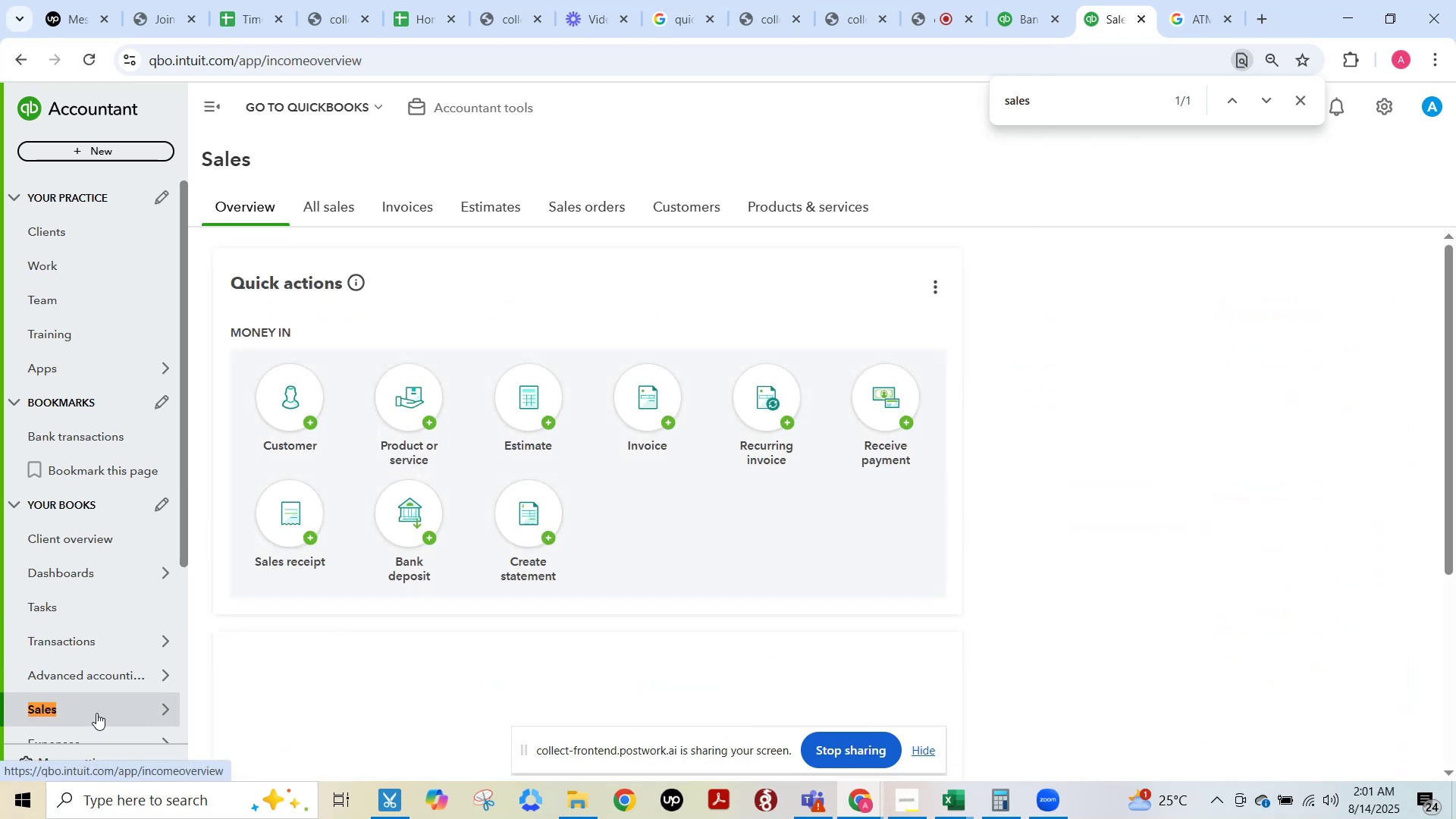 
left_click([328, 212])
 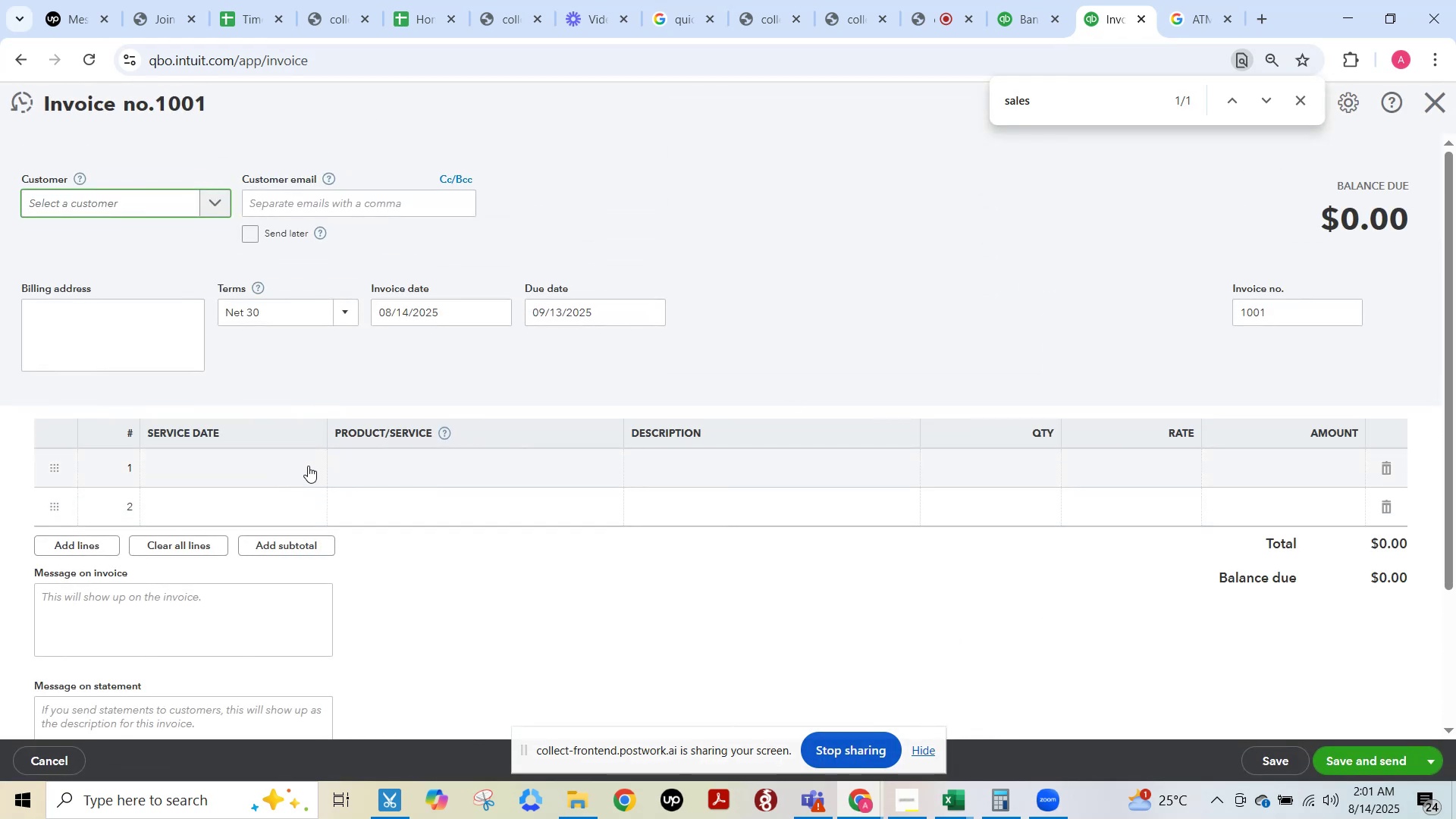 
wait(12.07)
 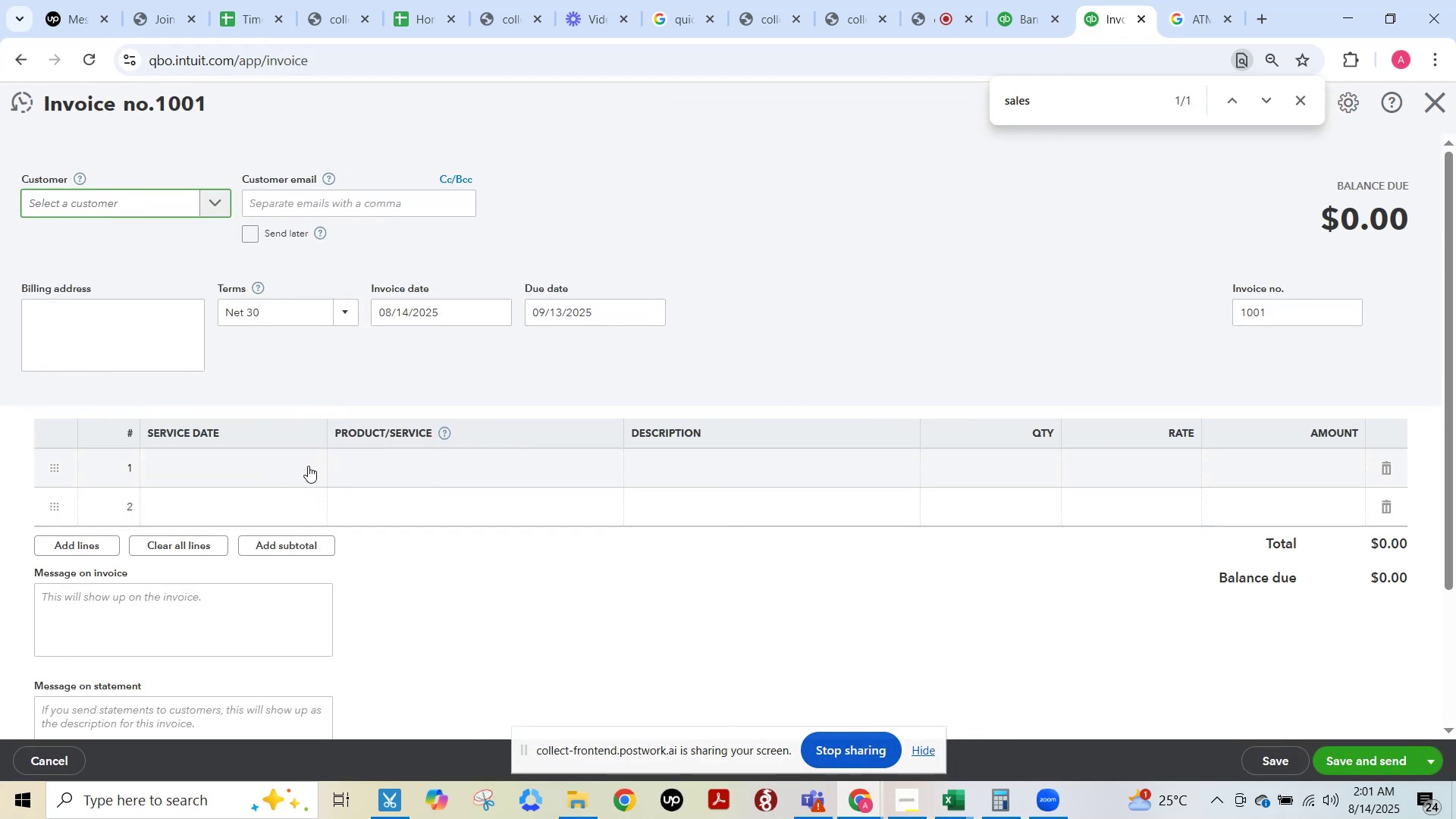 
left_click([1144, 20])
 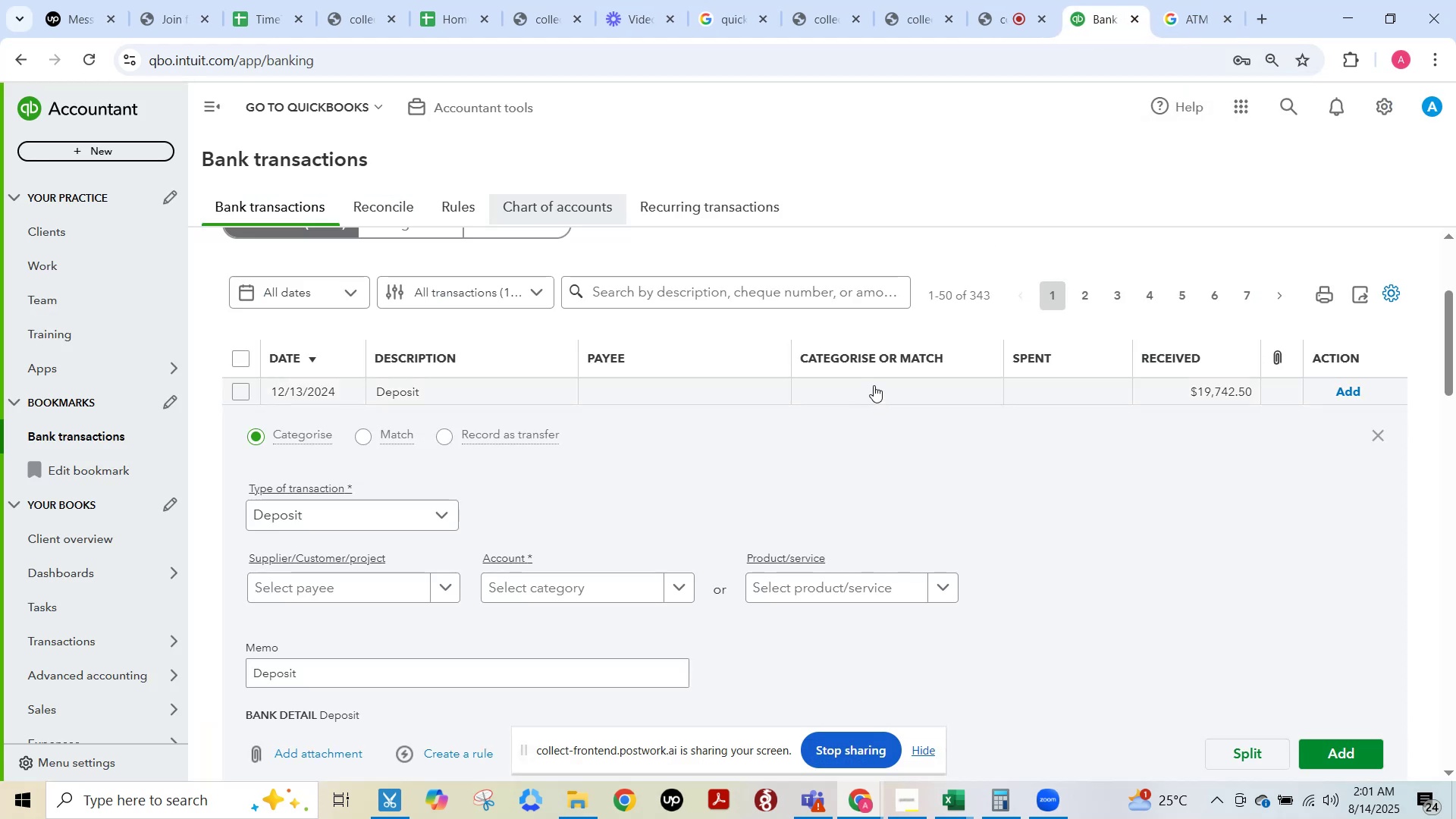 
left_click([742, 357])
 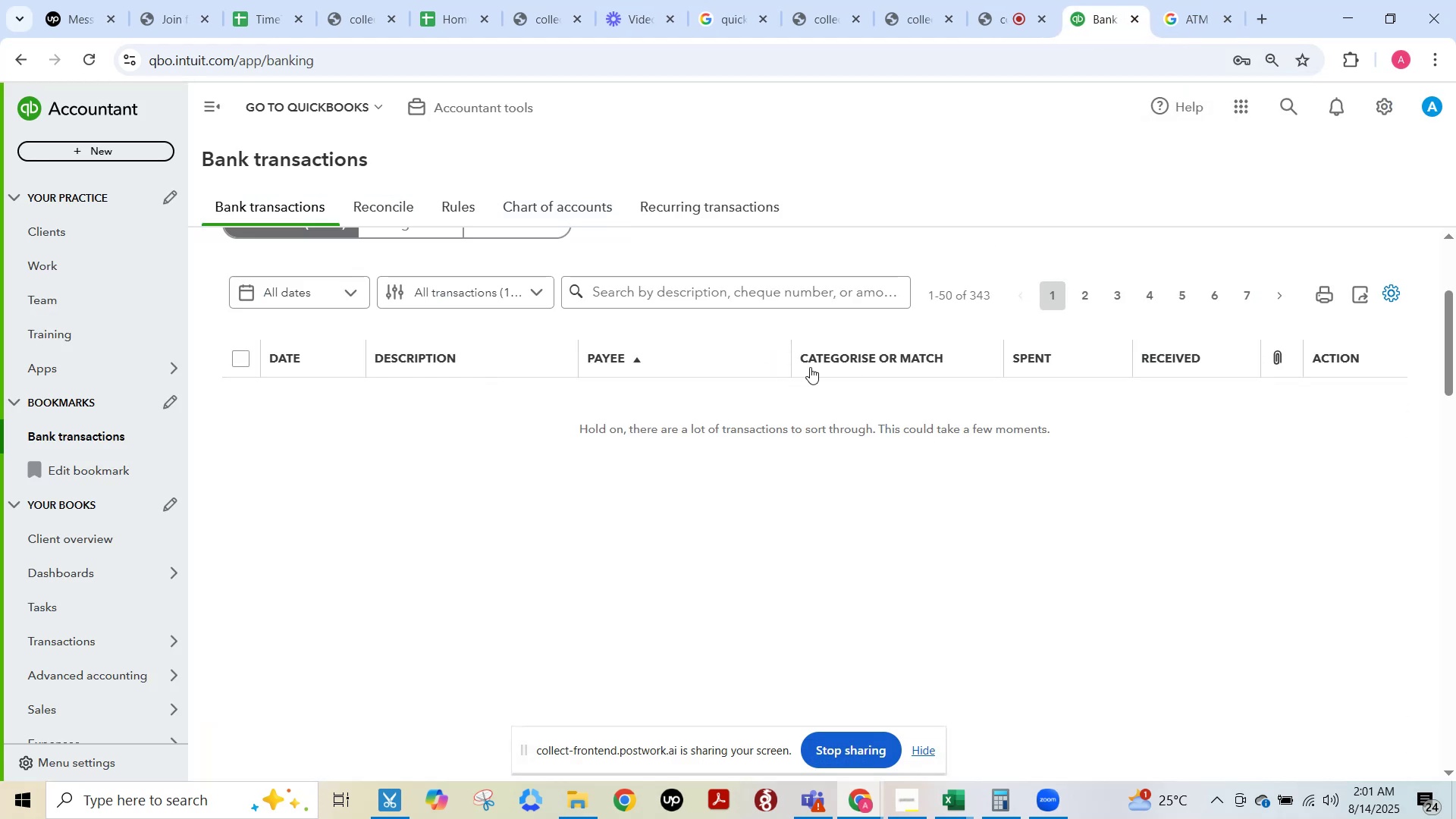 
scroll: coordinate [874, 437], scroll_direction: none, amount: 0.0
 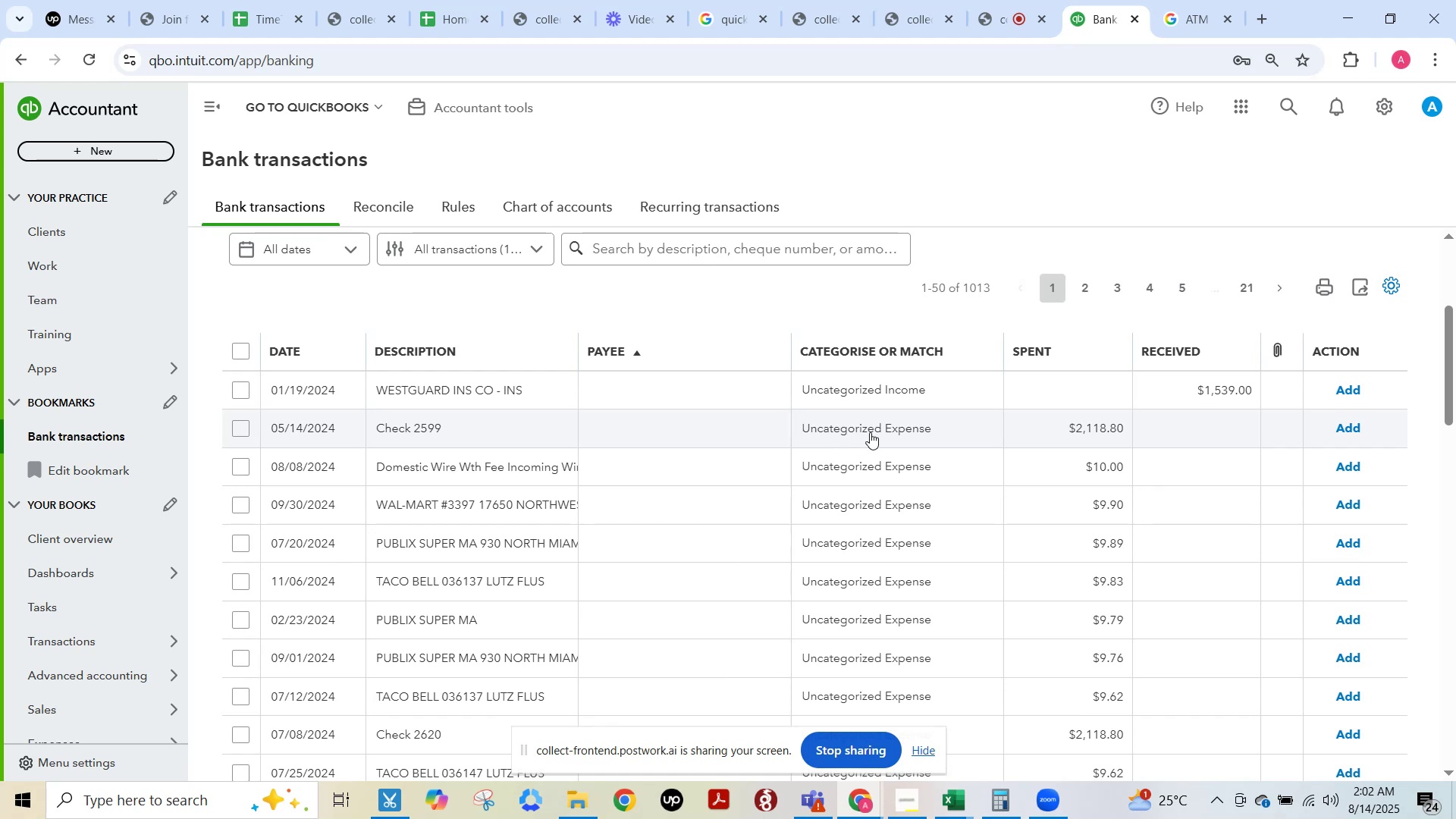 
wait(12.11)
 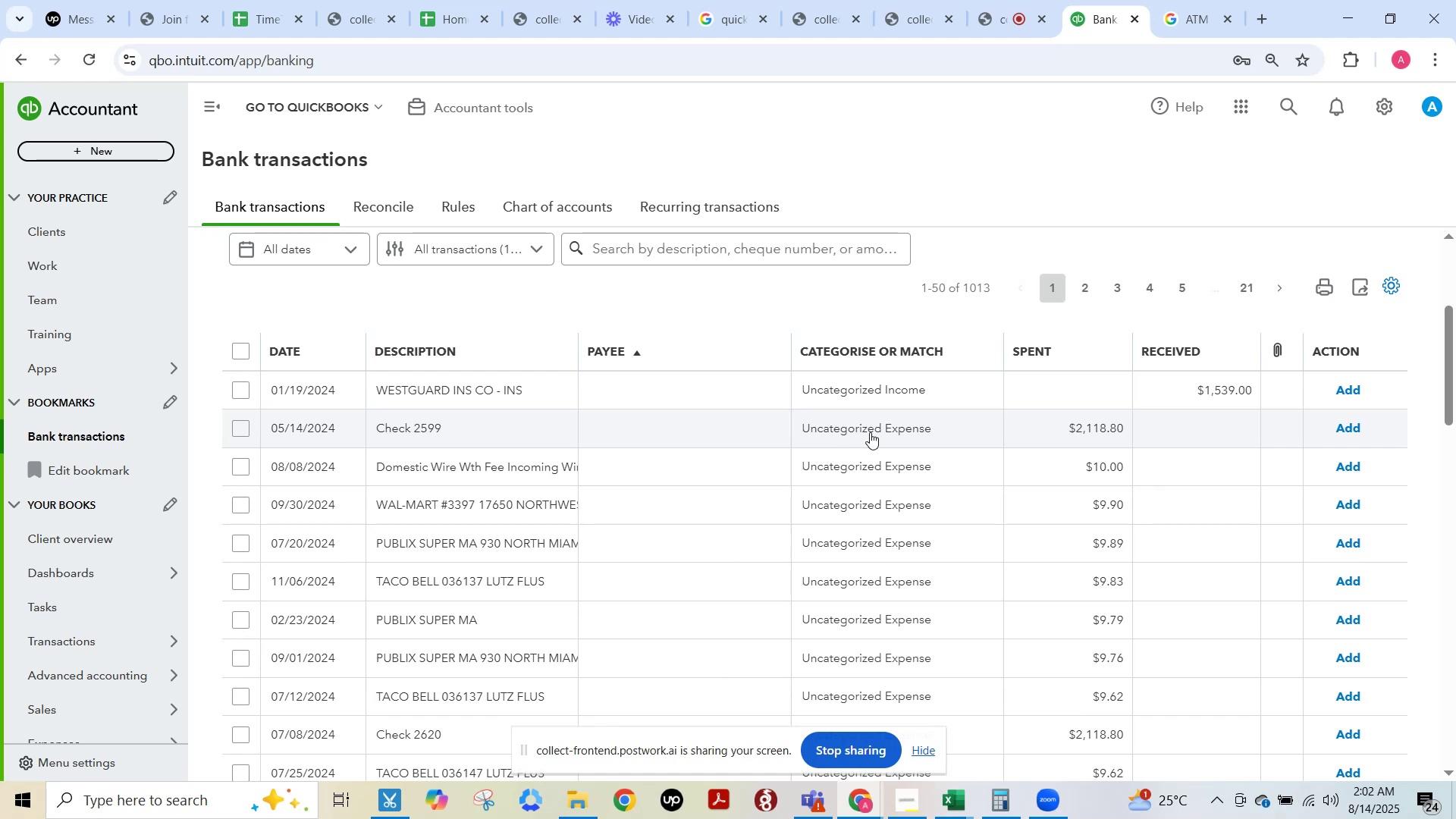 
right_click([605, 202])
 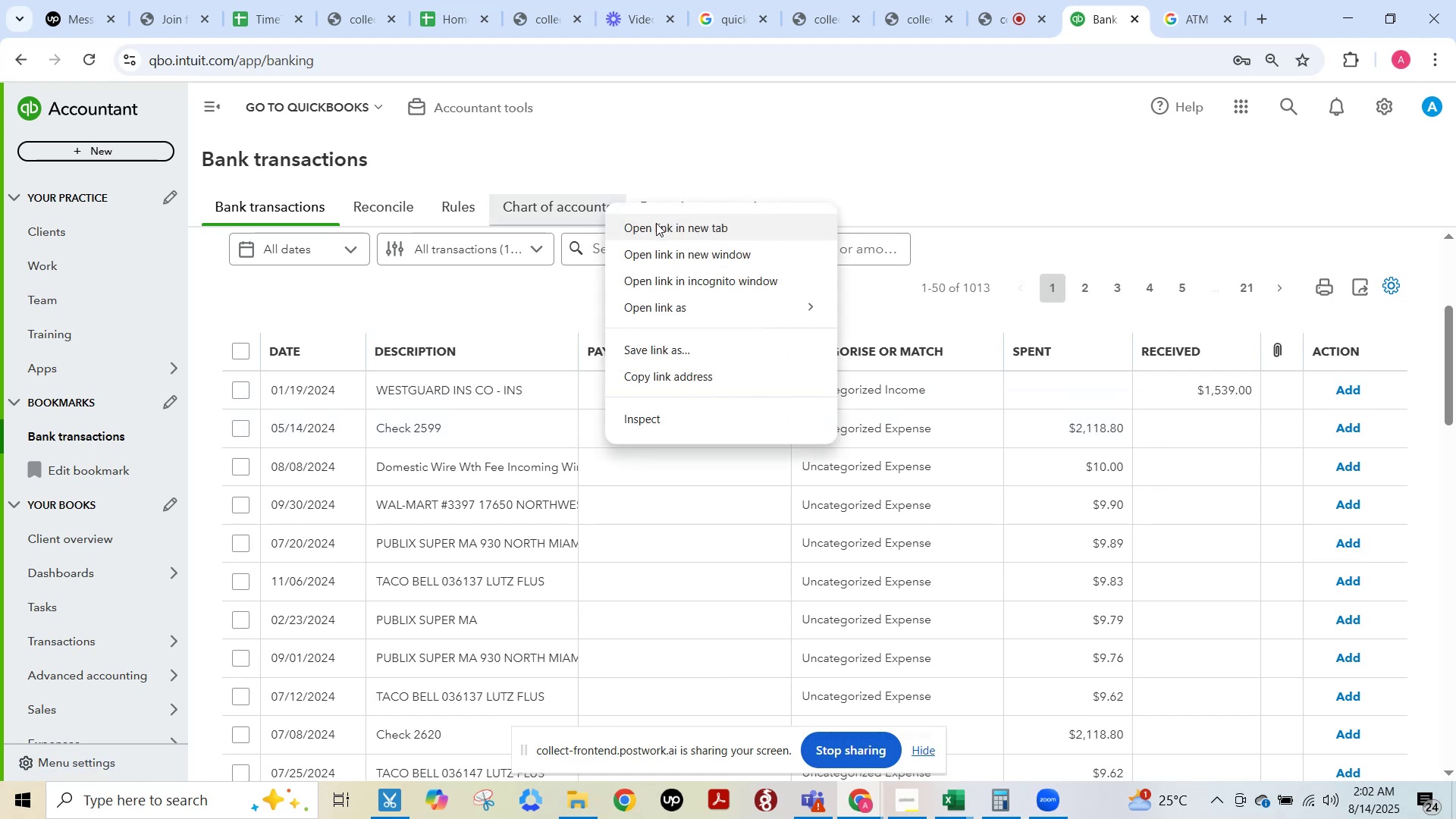 
left_click([659, 225])
 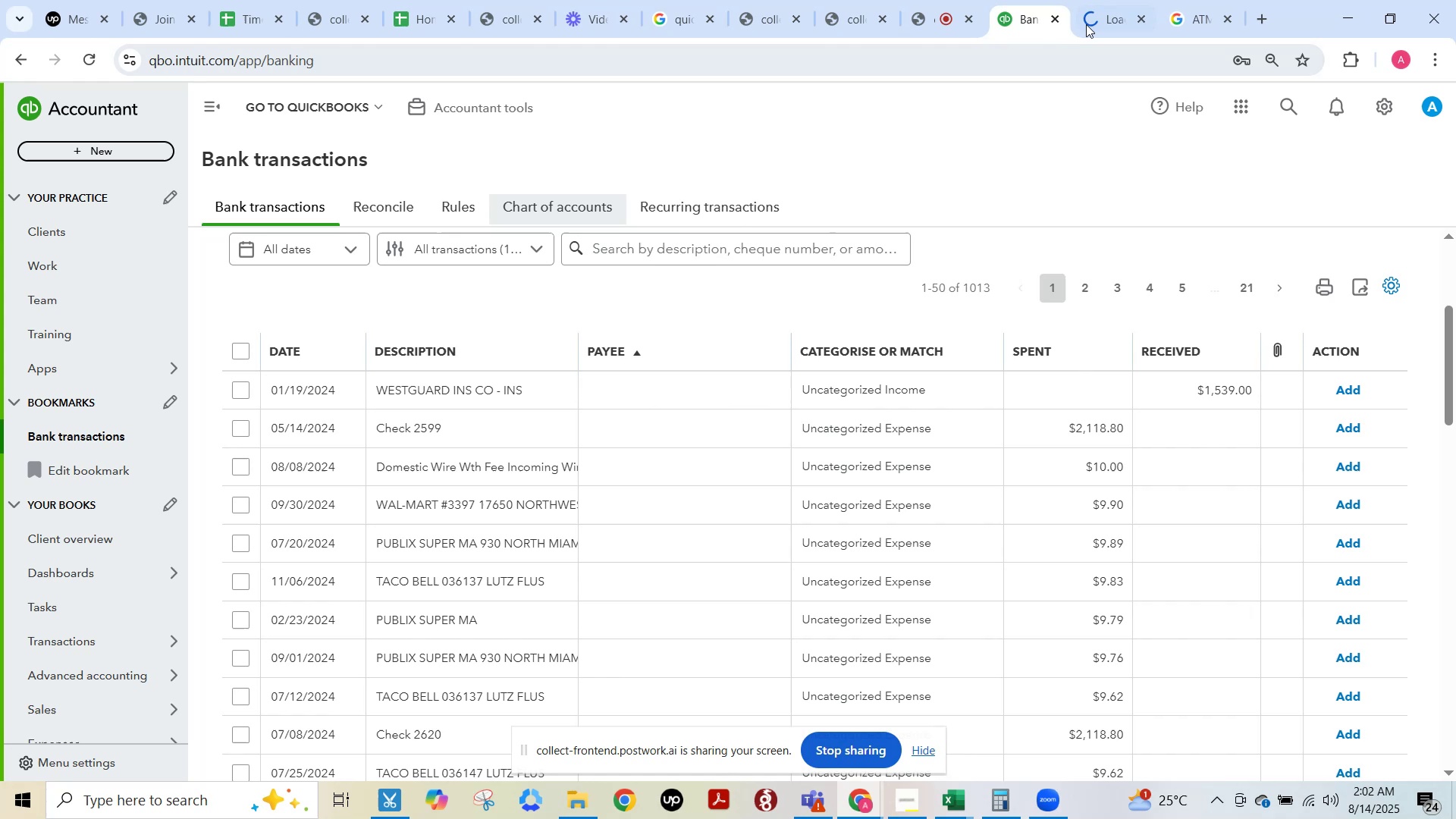 
left_click([1117, 13])
 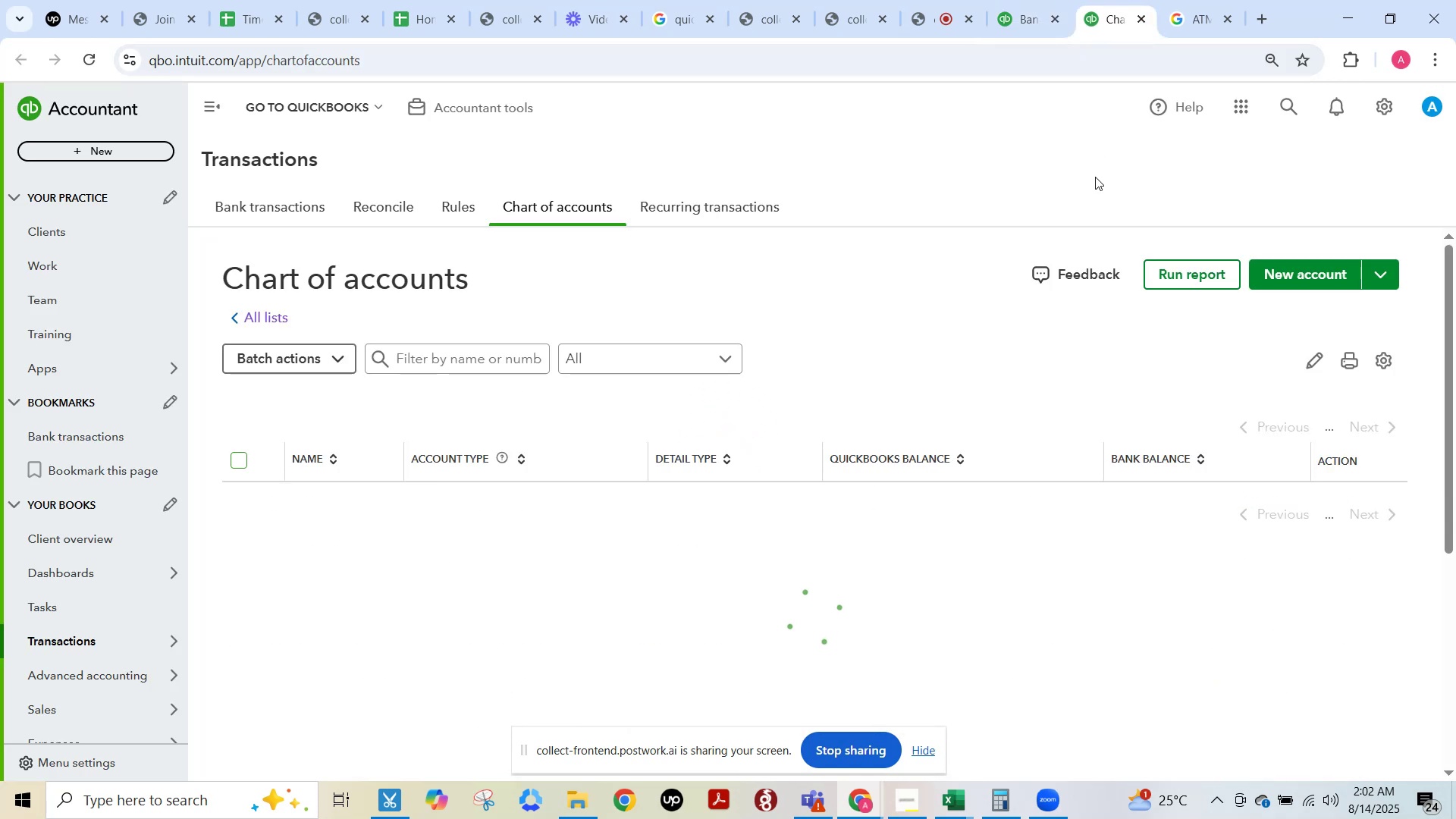 
wait(6.58)
 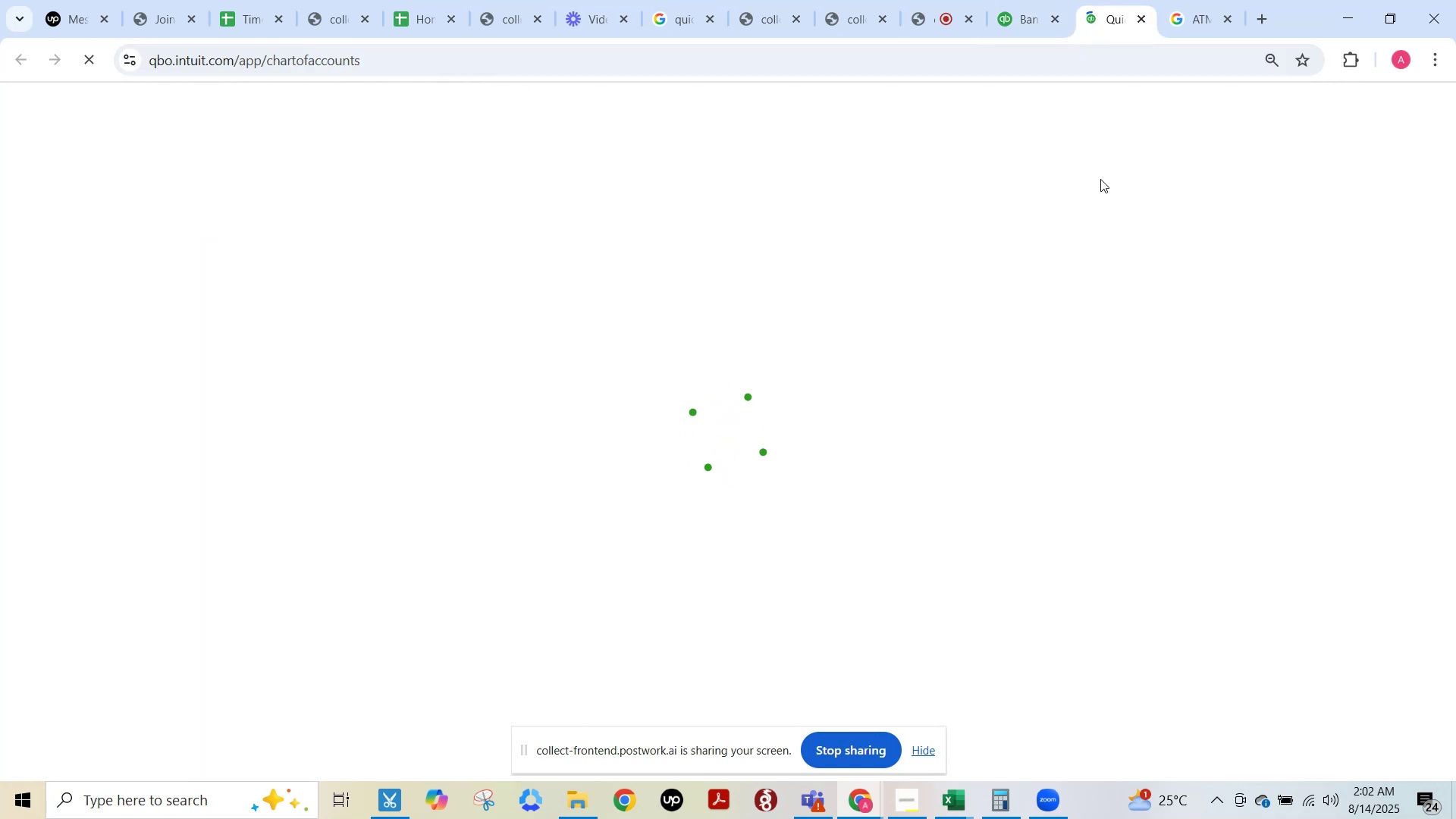 
key(Control+F)
 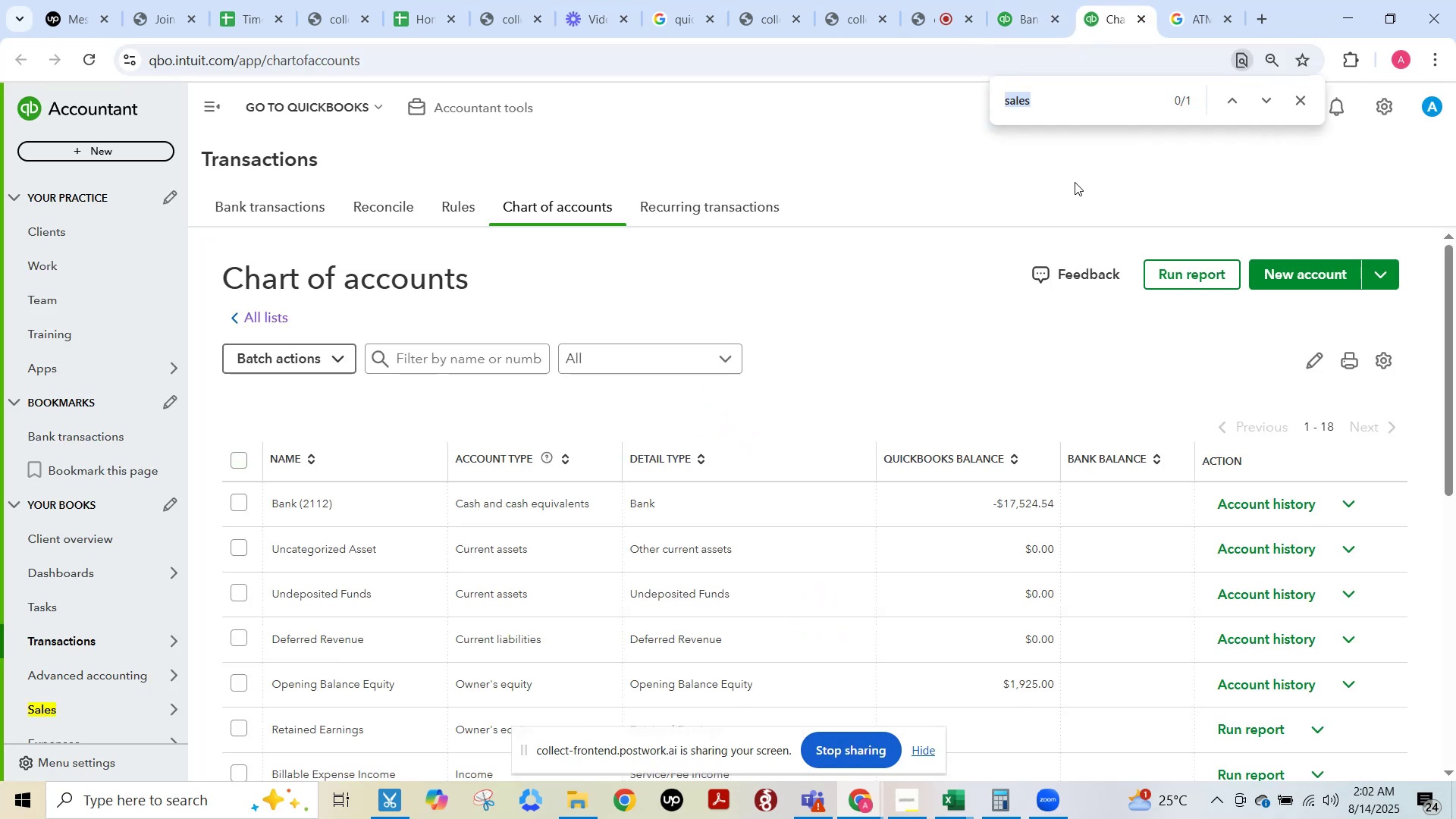 
type(income)
 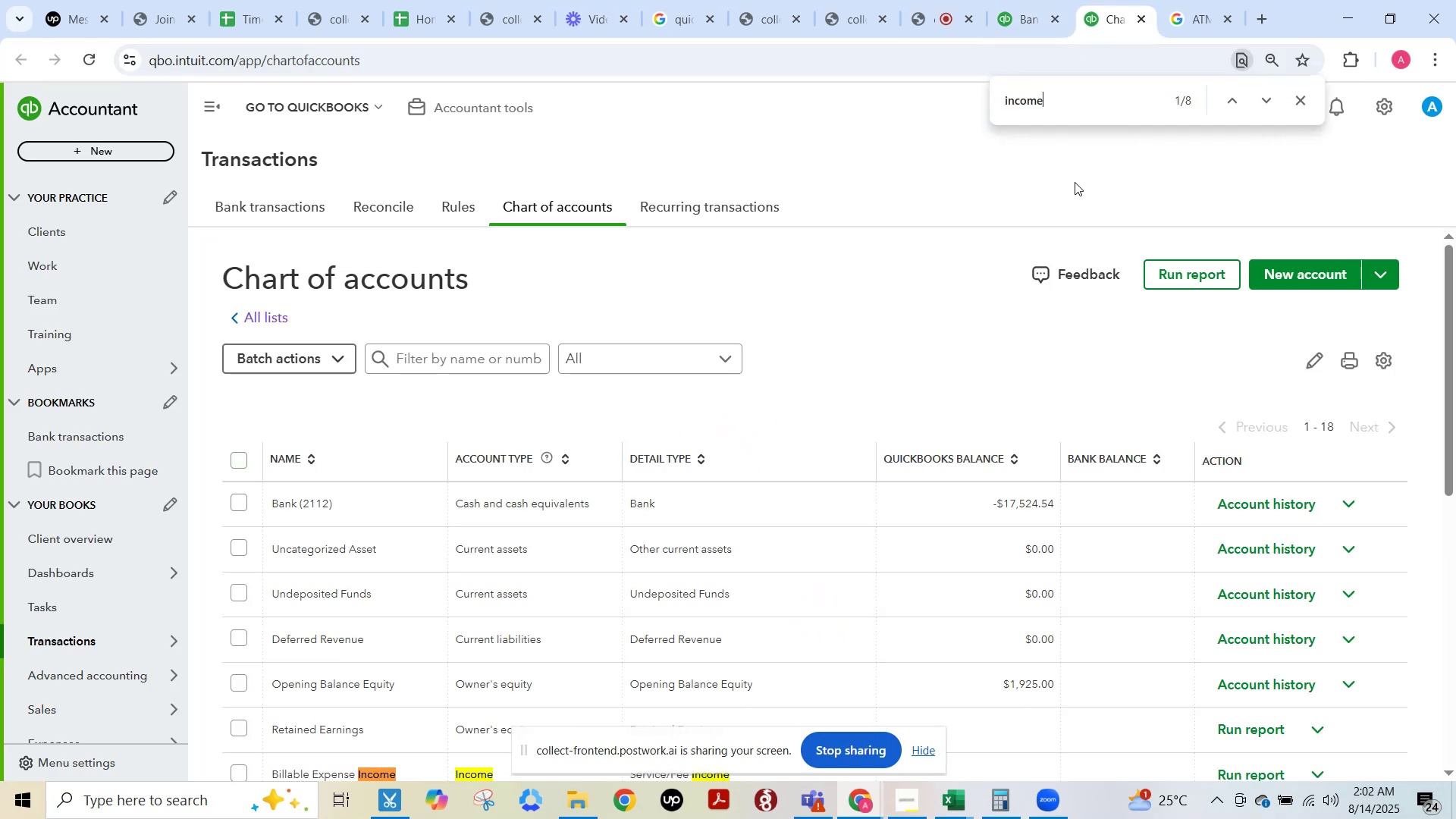 
scroll: coordinate [1079, 284], scroll_direction: down, amount: 2.0
 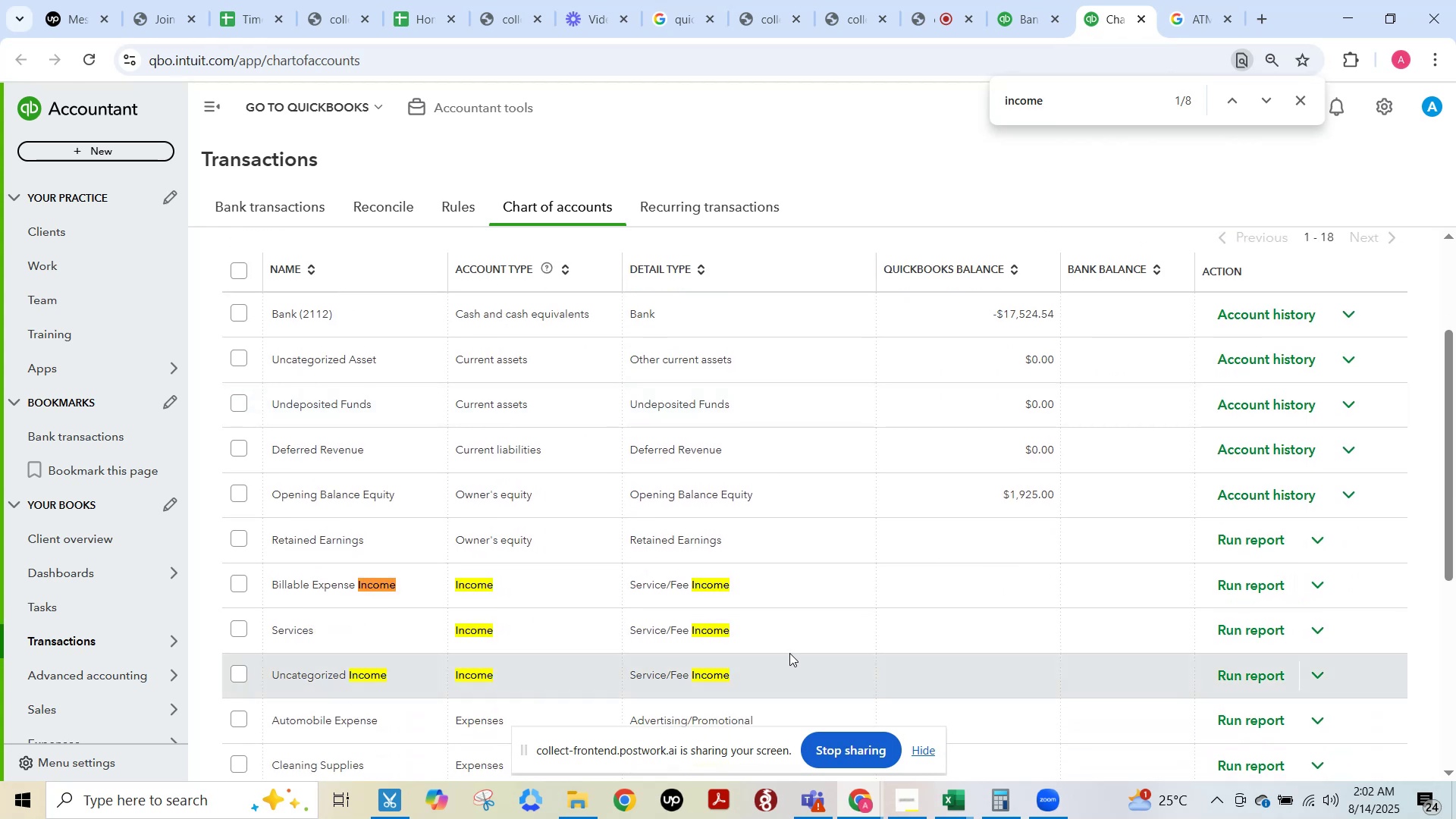 
wait(6.4)
 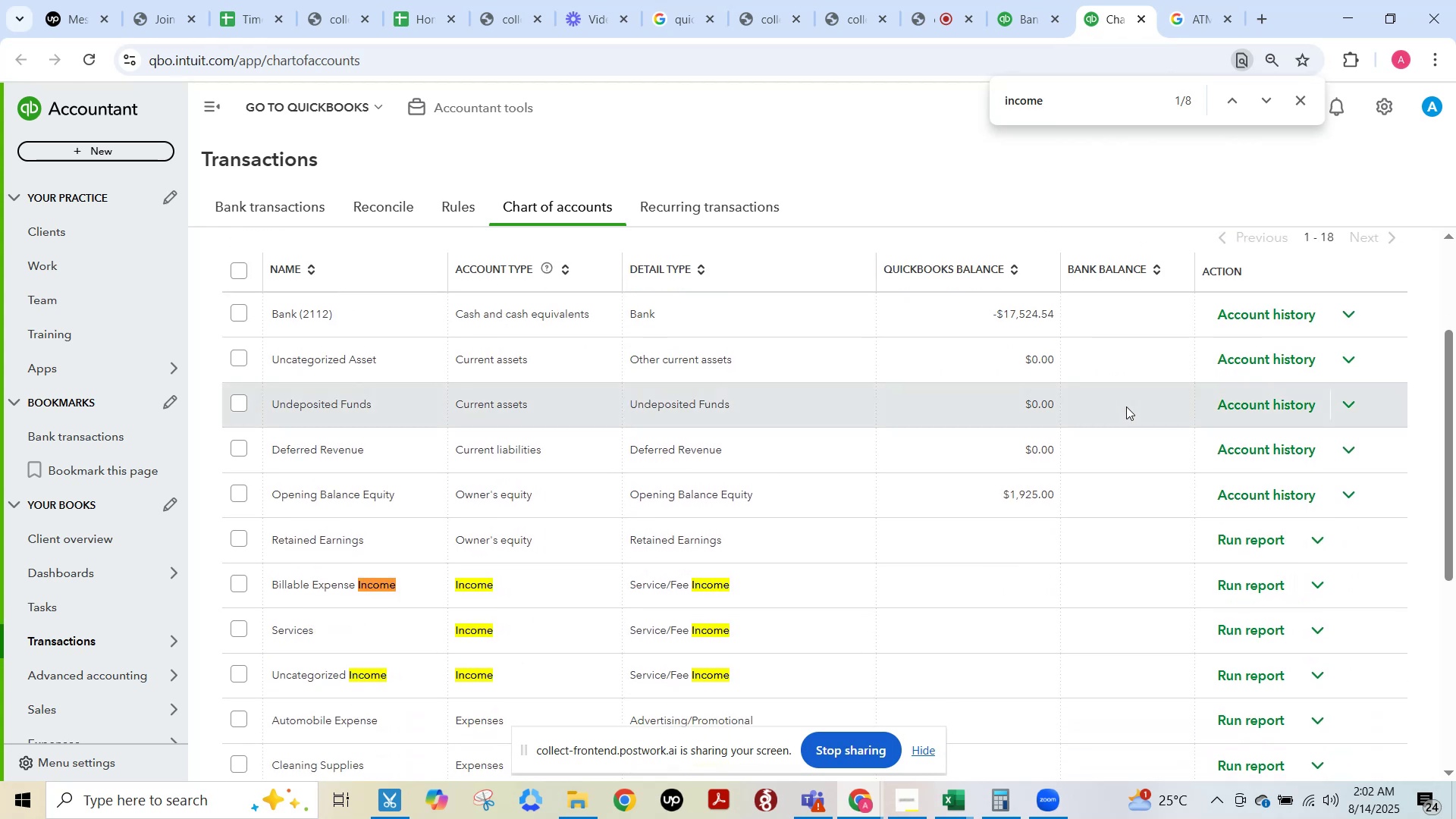 
scroll: coordinate [791, 653], scroll_direction: down, amount: 7.0
 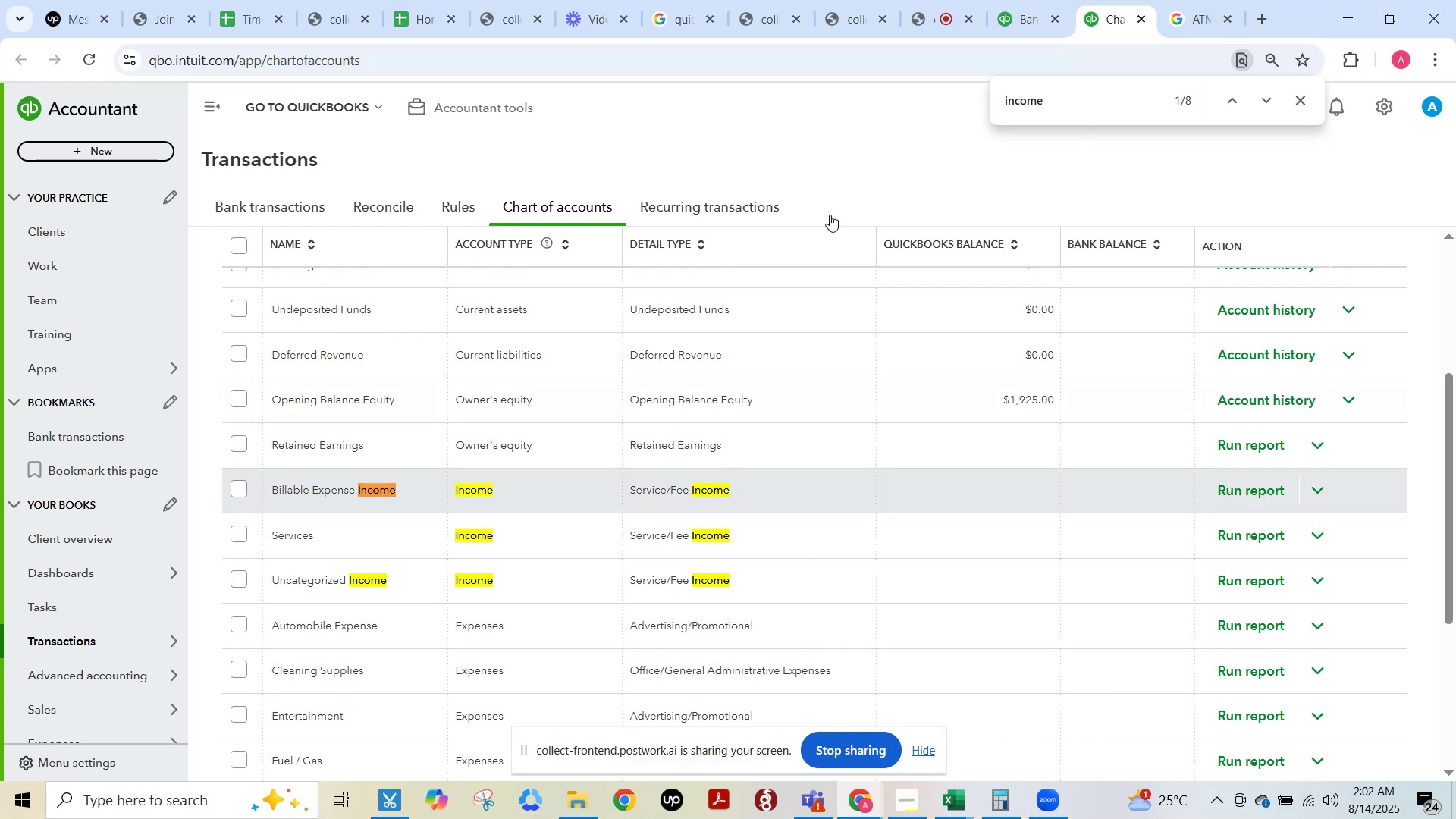 
left_click([1019, 12])
 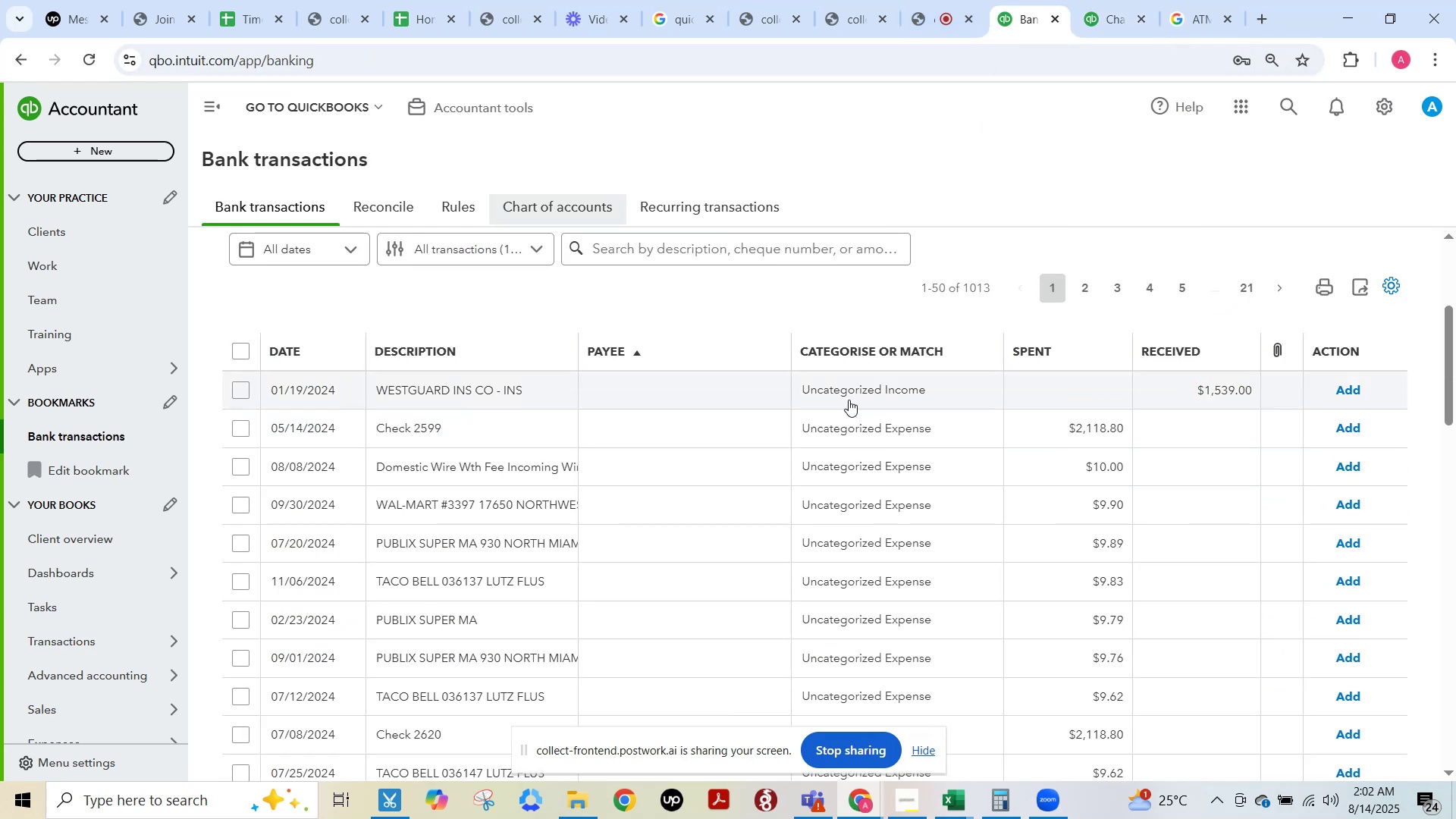 
left_click([881, 398])
 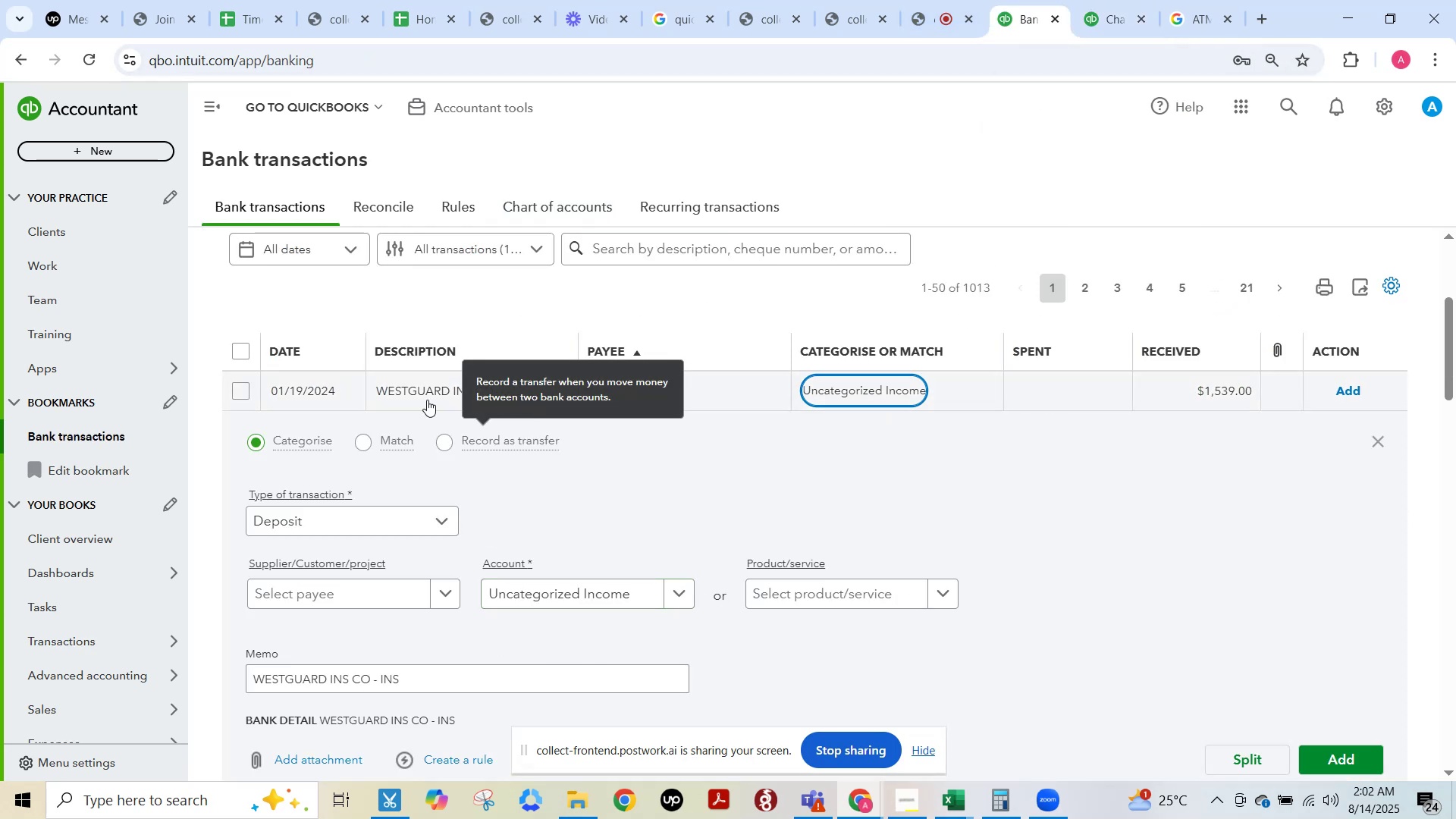 
left_click_drag(start_coordinate=[541, 396], to_coordinate=[372, 391])
 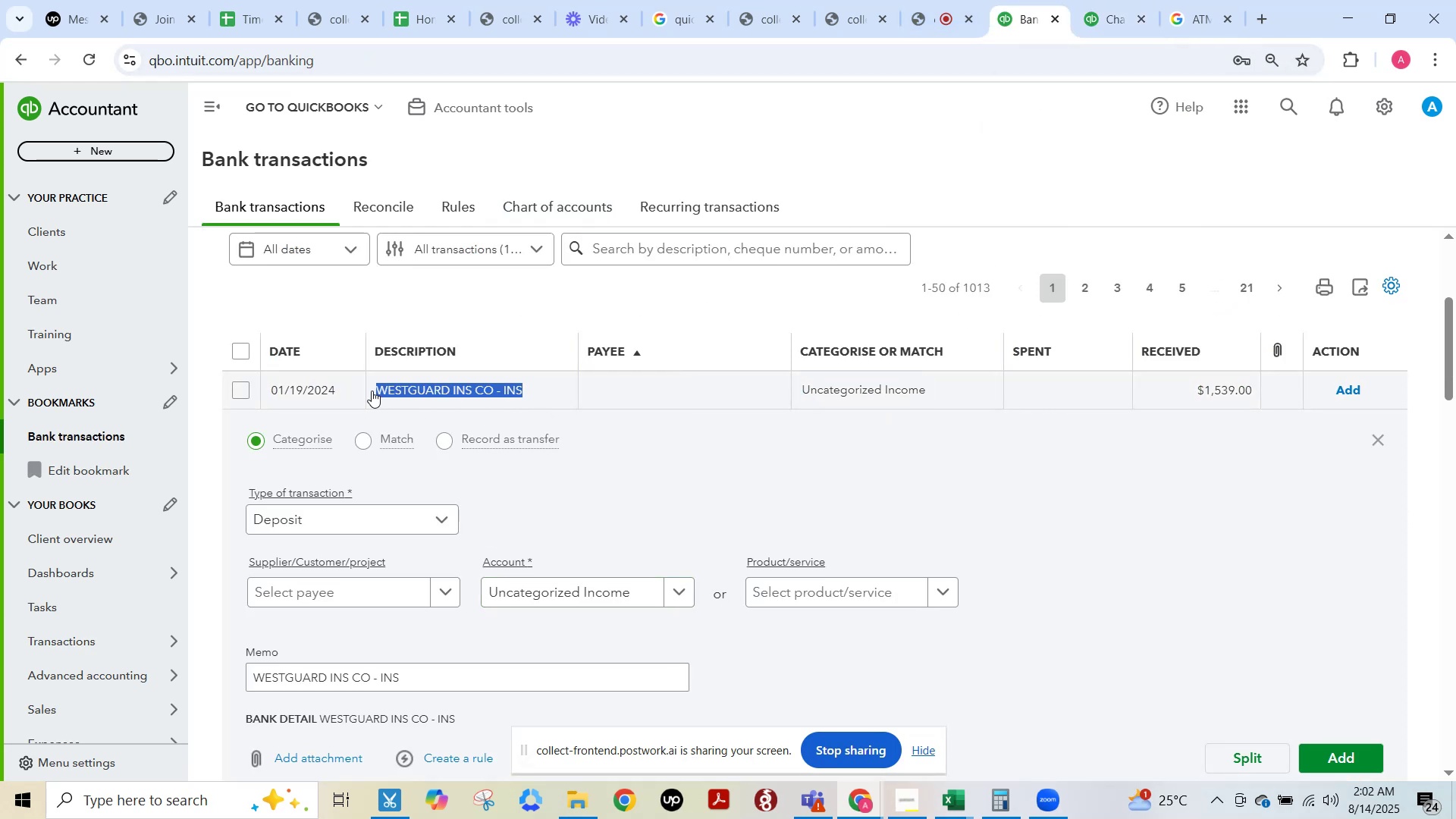 
key(Control+ControlLeft)
 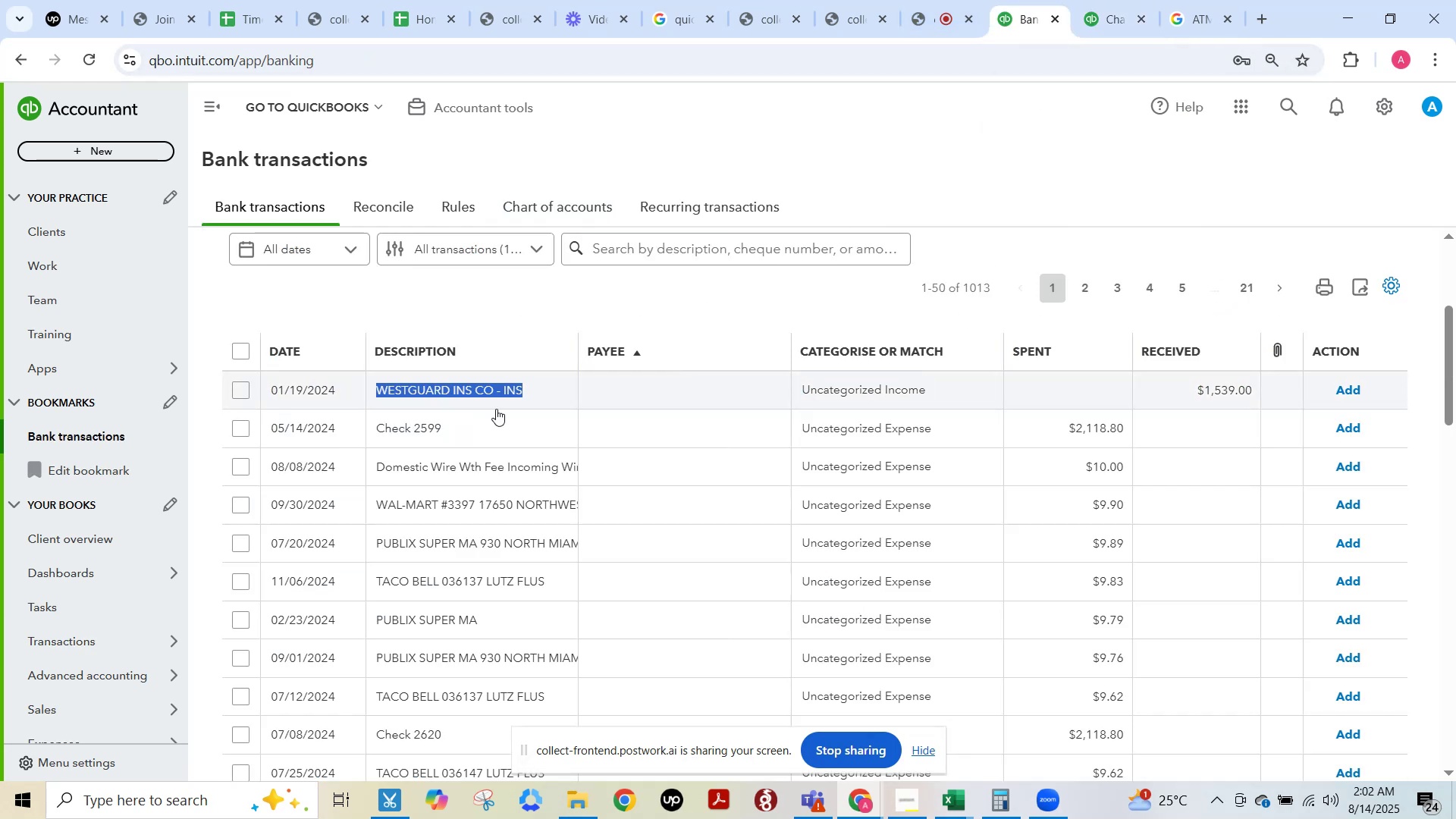 
key(Control+C)
 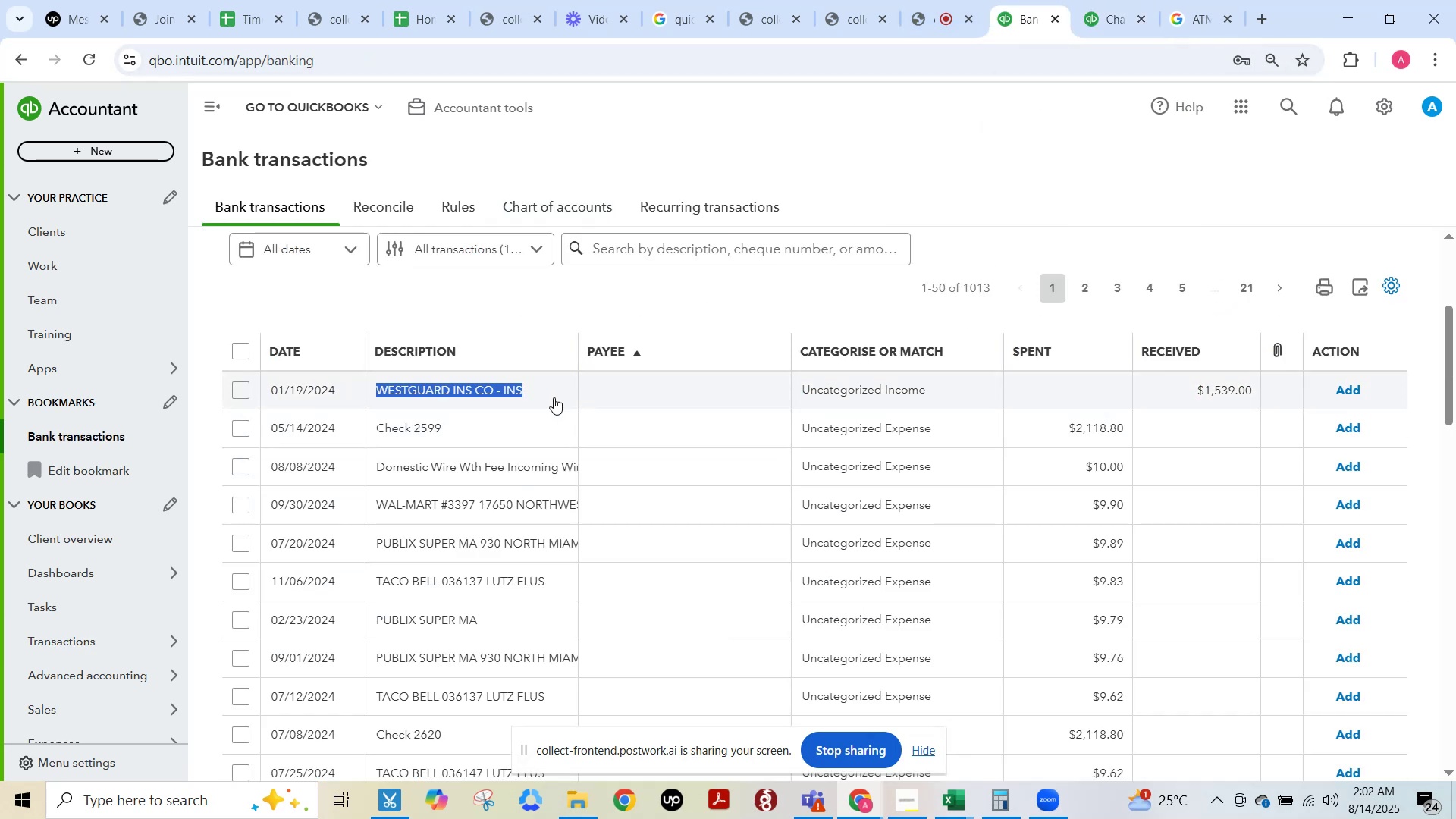 
left_click([548, 394])
 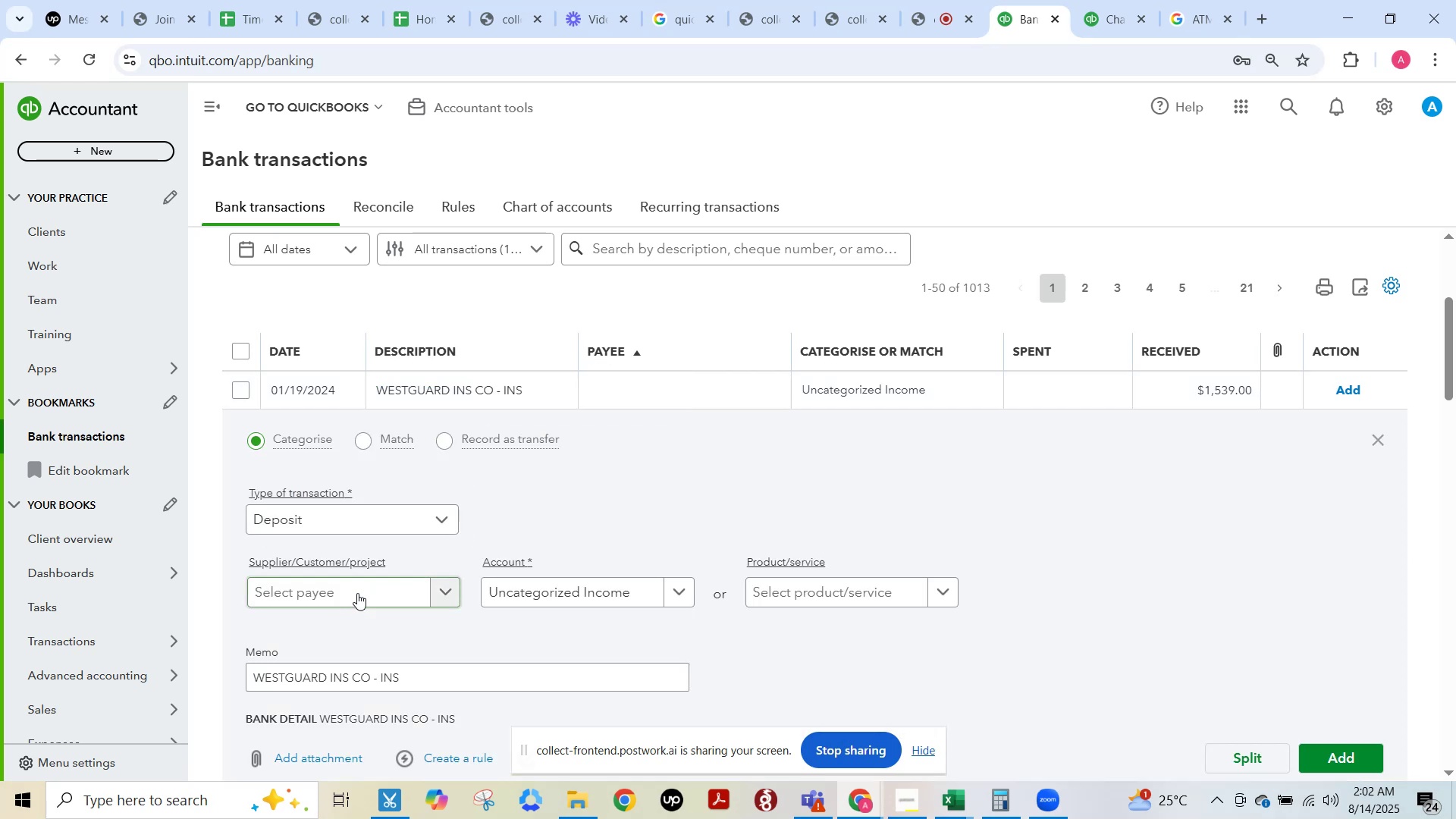 
left_click([332, 590])
 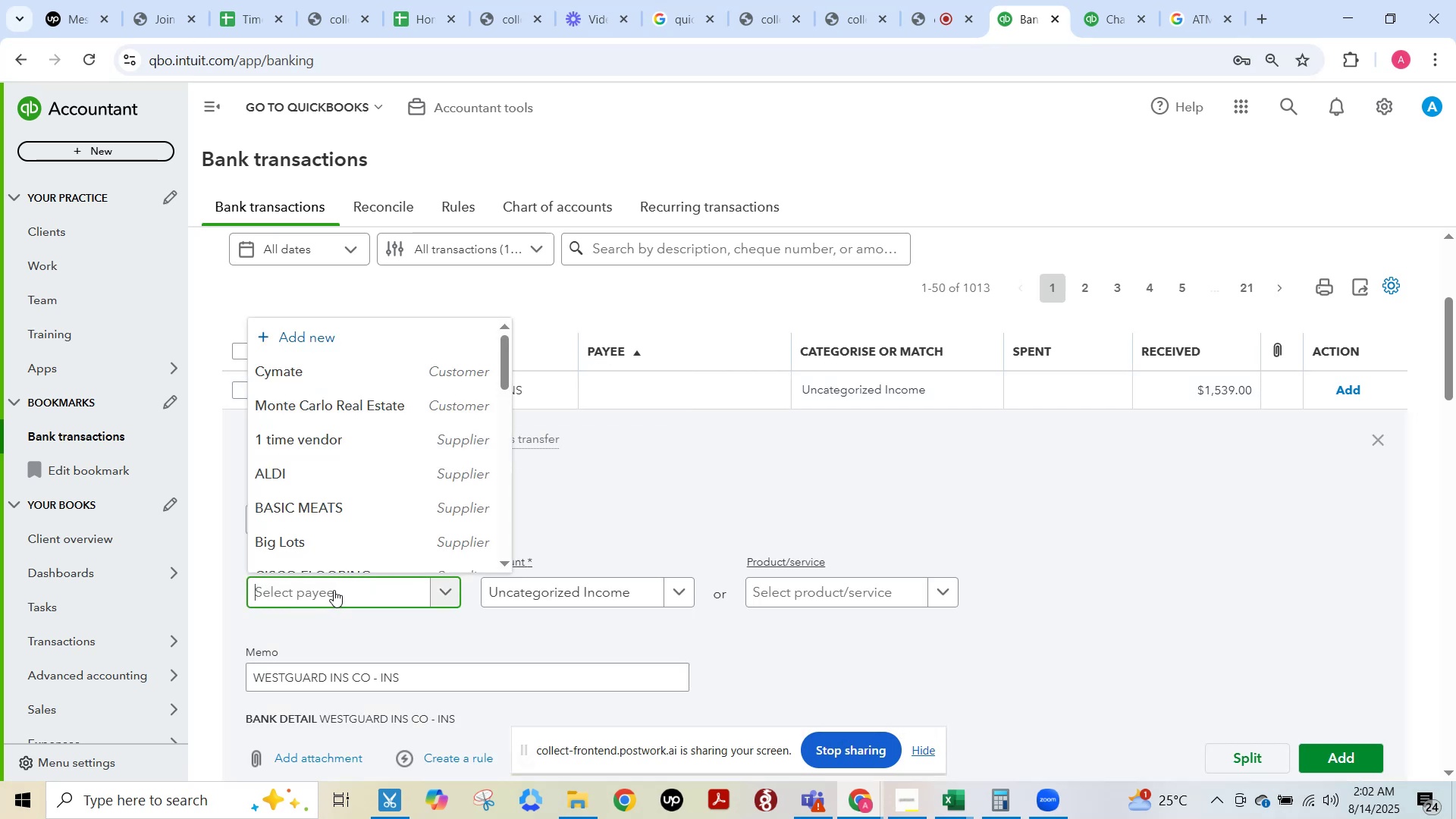 
key(Control+V)
 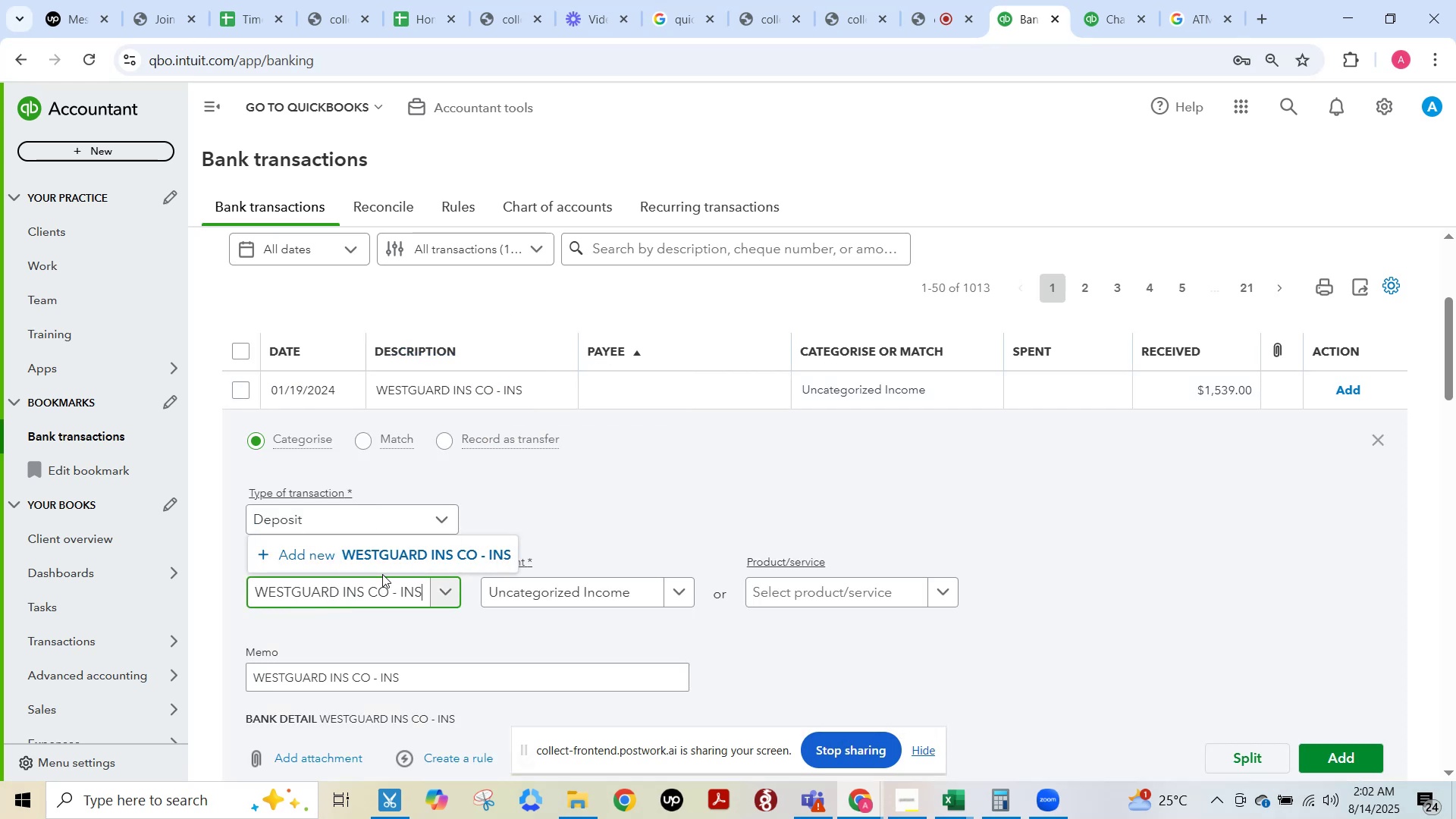 
left_click([381, 553])
 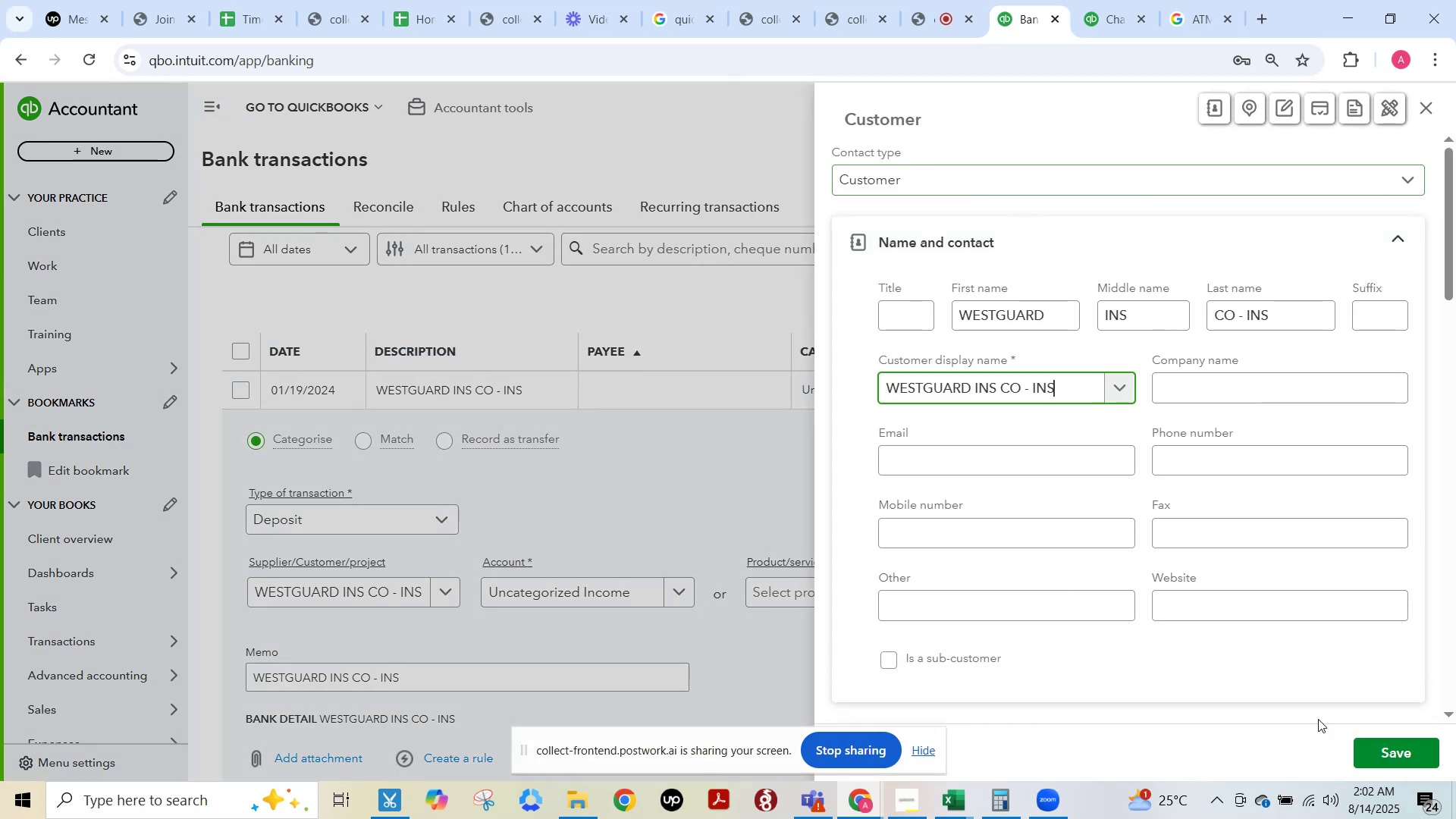 
left_click([1387, 758])
 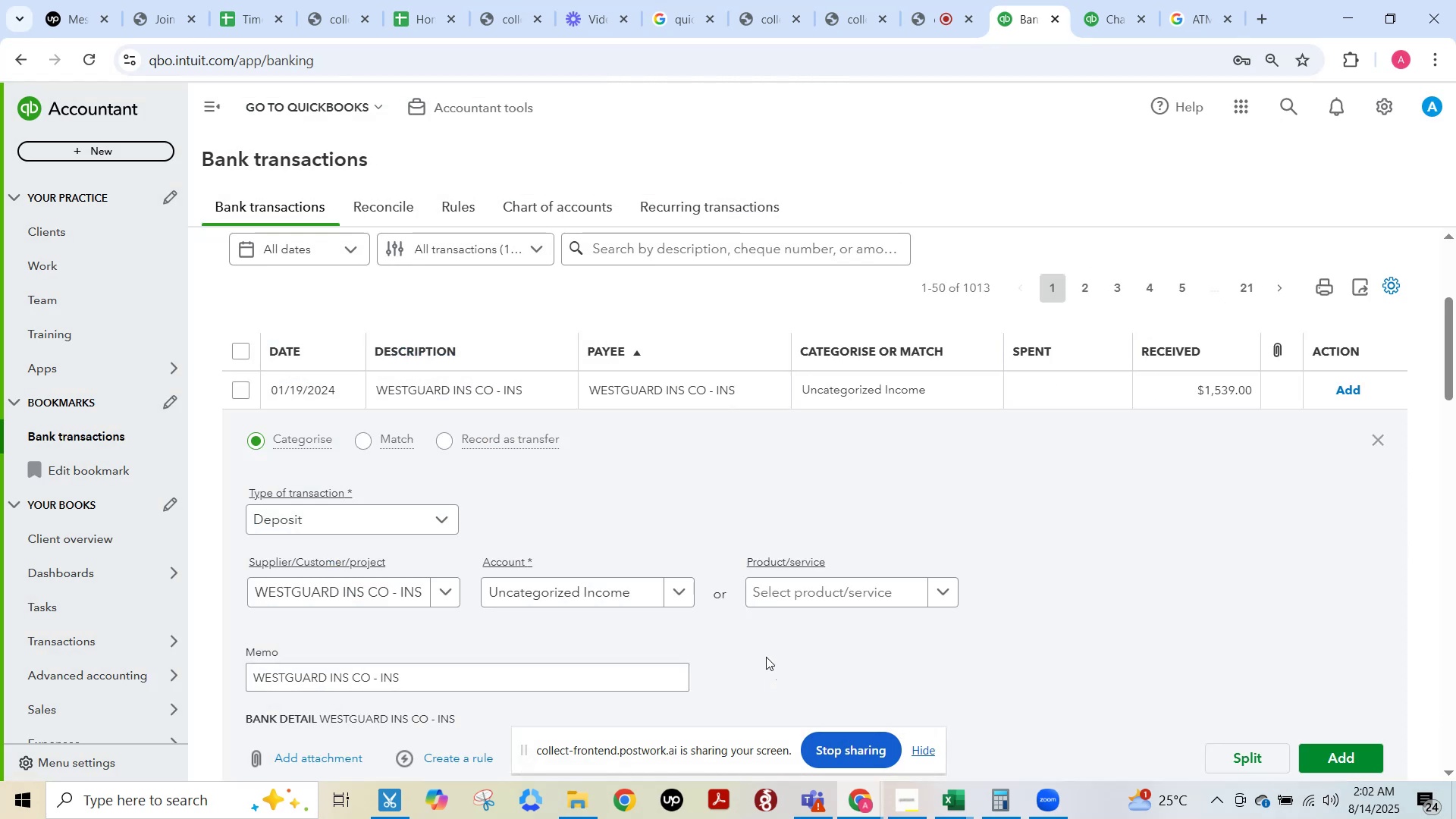 
left_click([612, 585])
 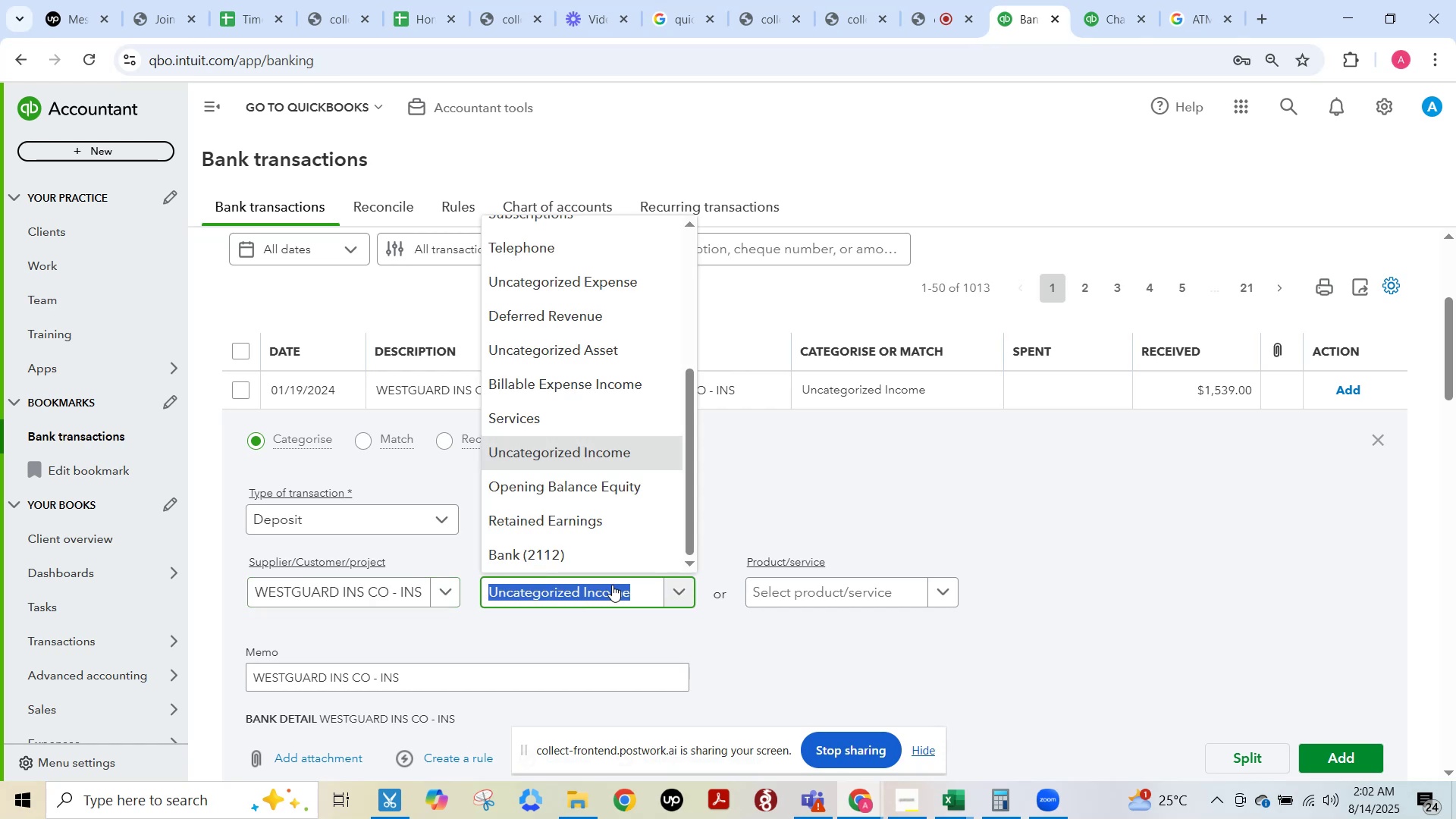 
type(serv)
 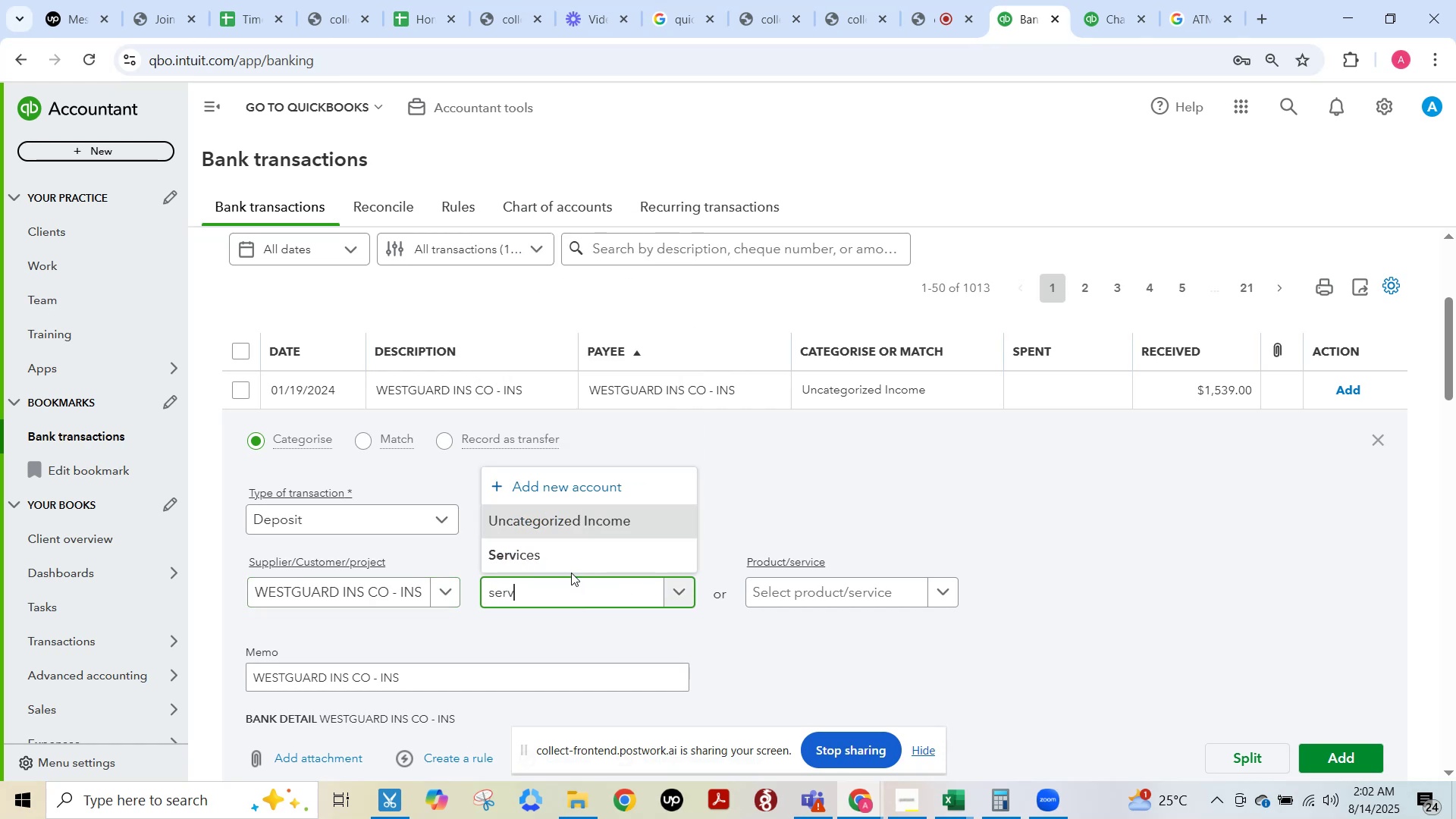 
left_click([551, 558])
 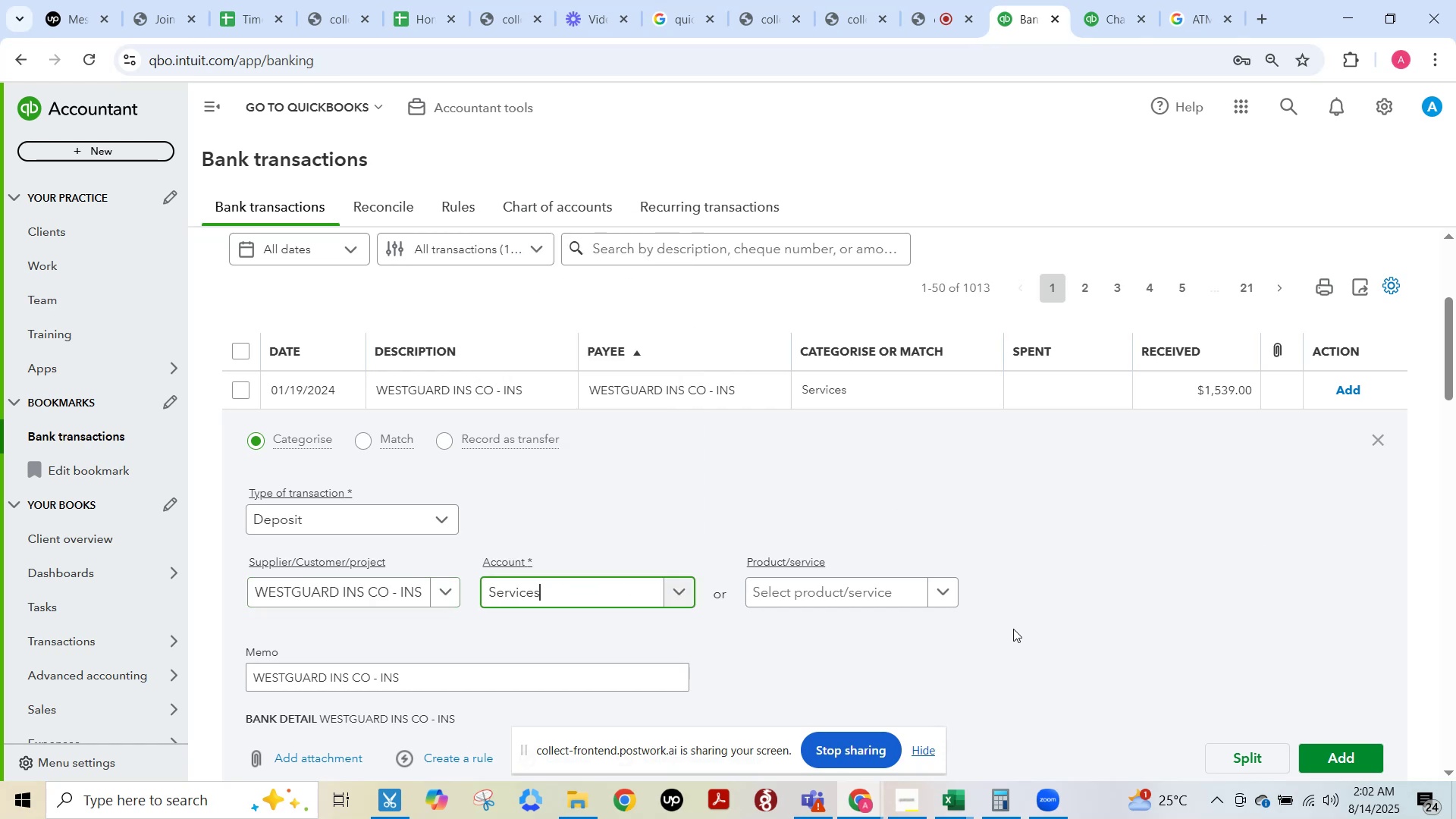 
left_click([945, 592])
 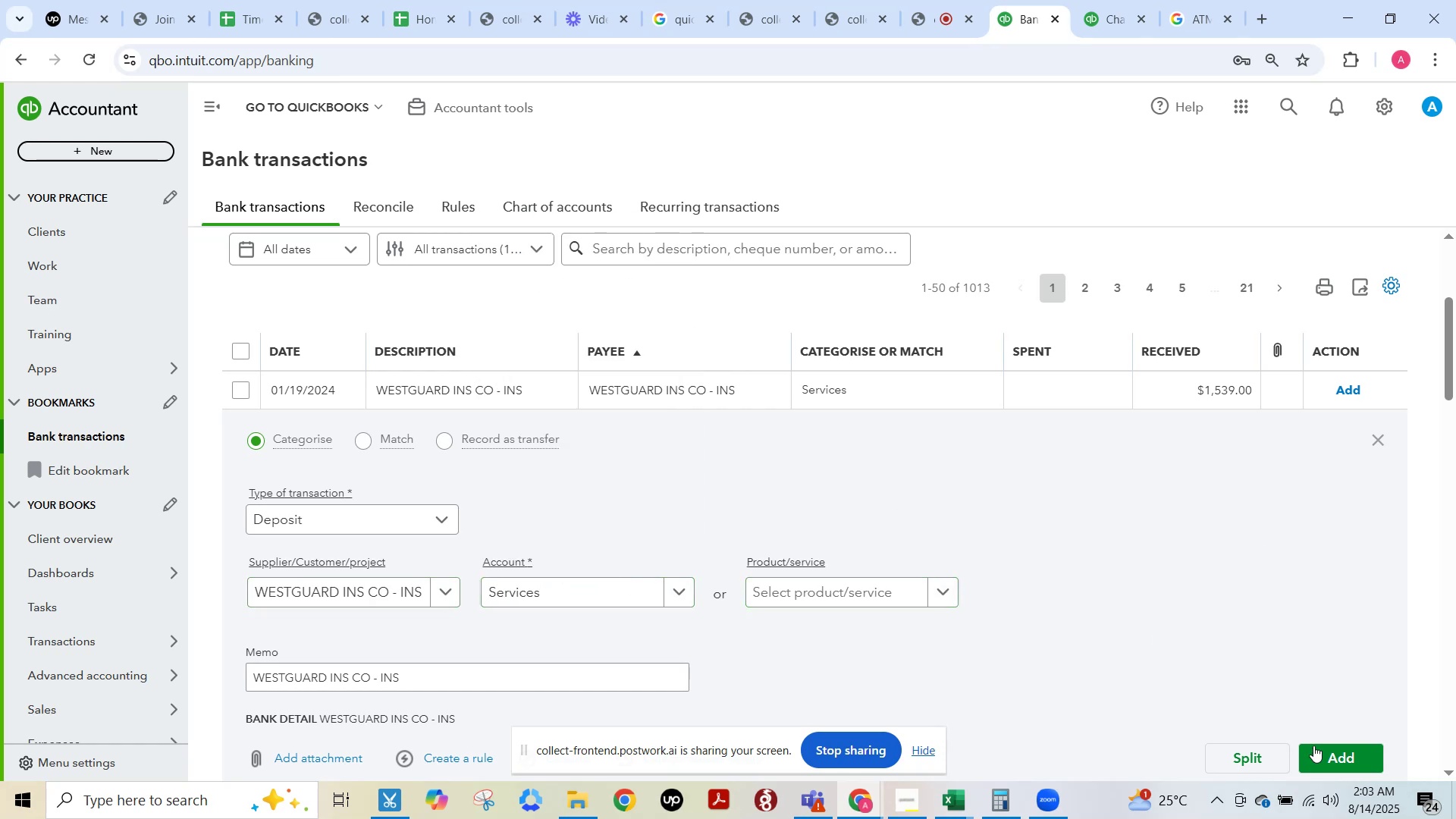 
left_click([1344, 760])
 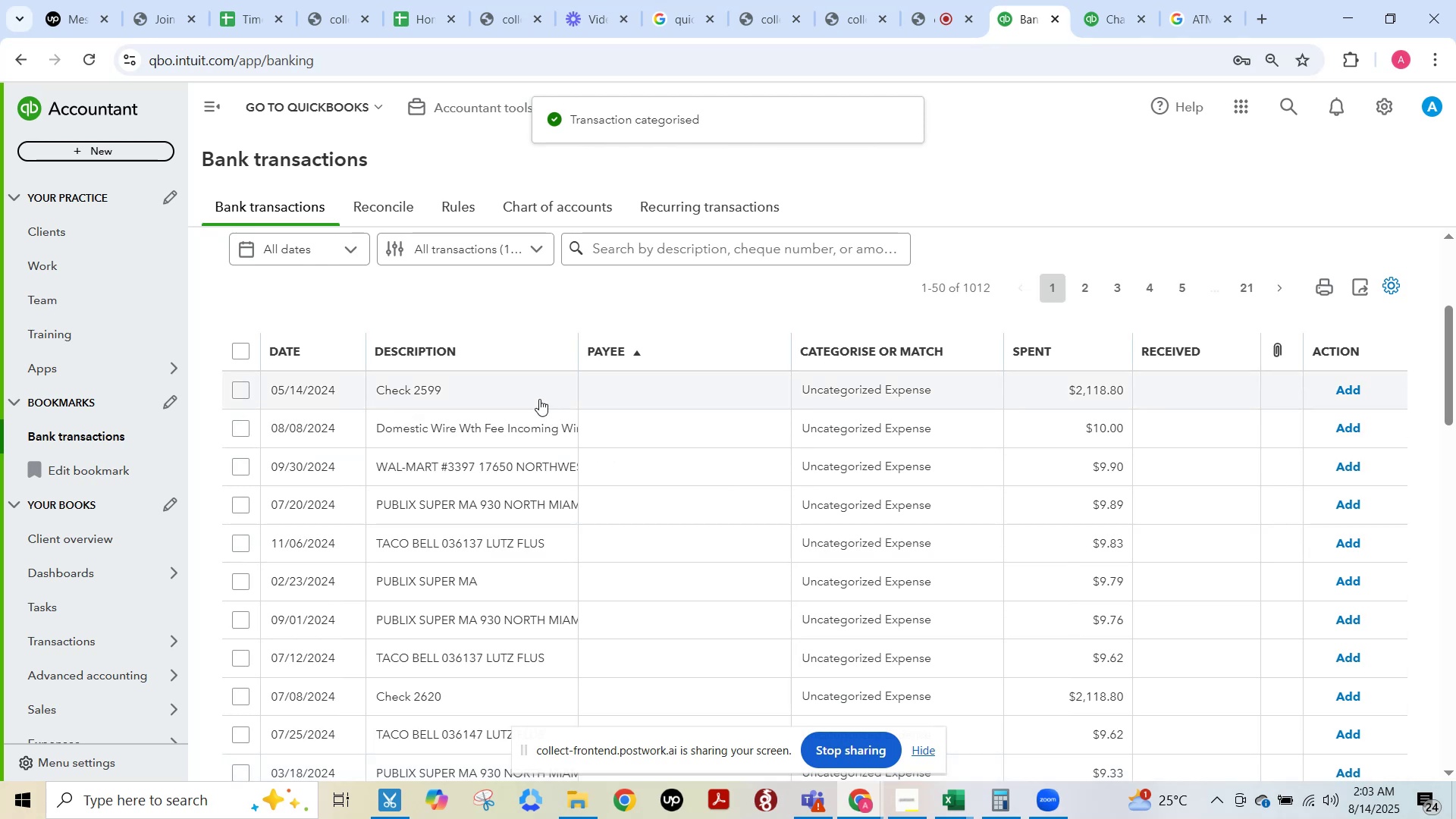 
left_click([365, 522])
 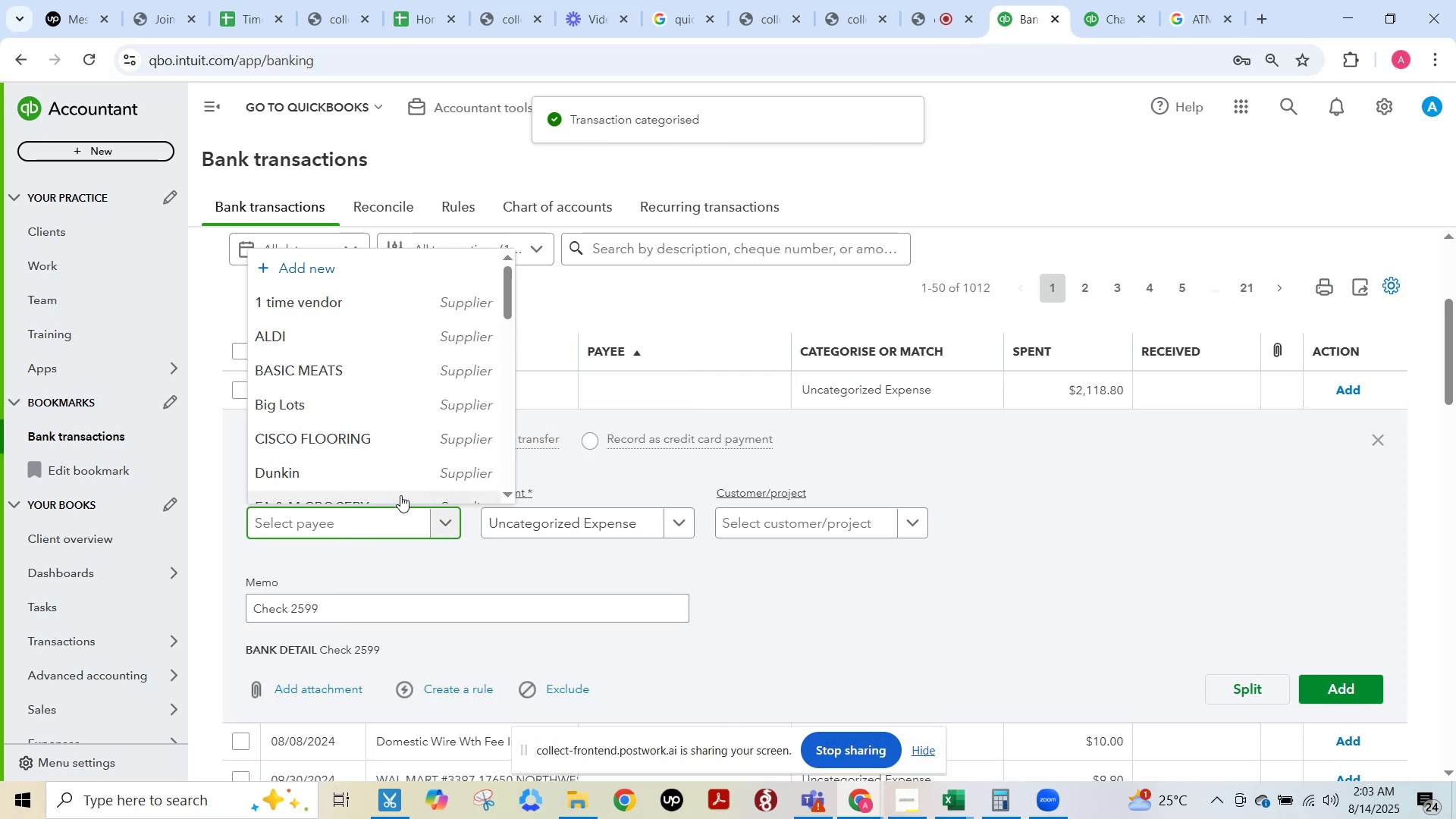 
key(Numpad1)
 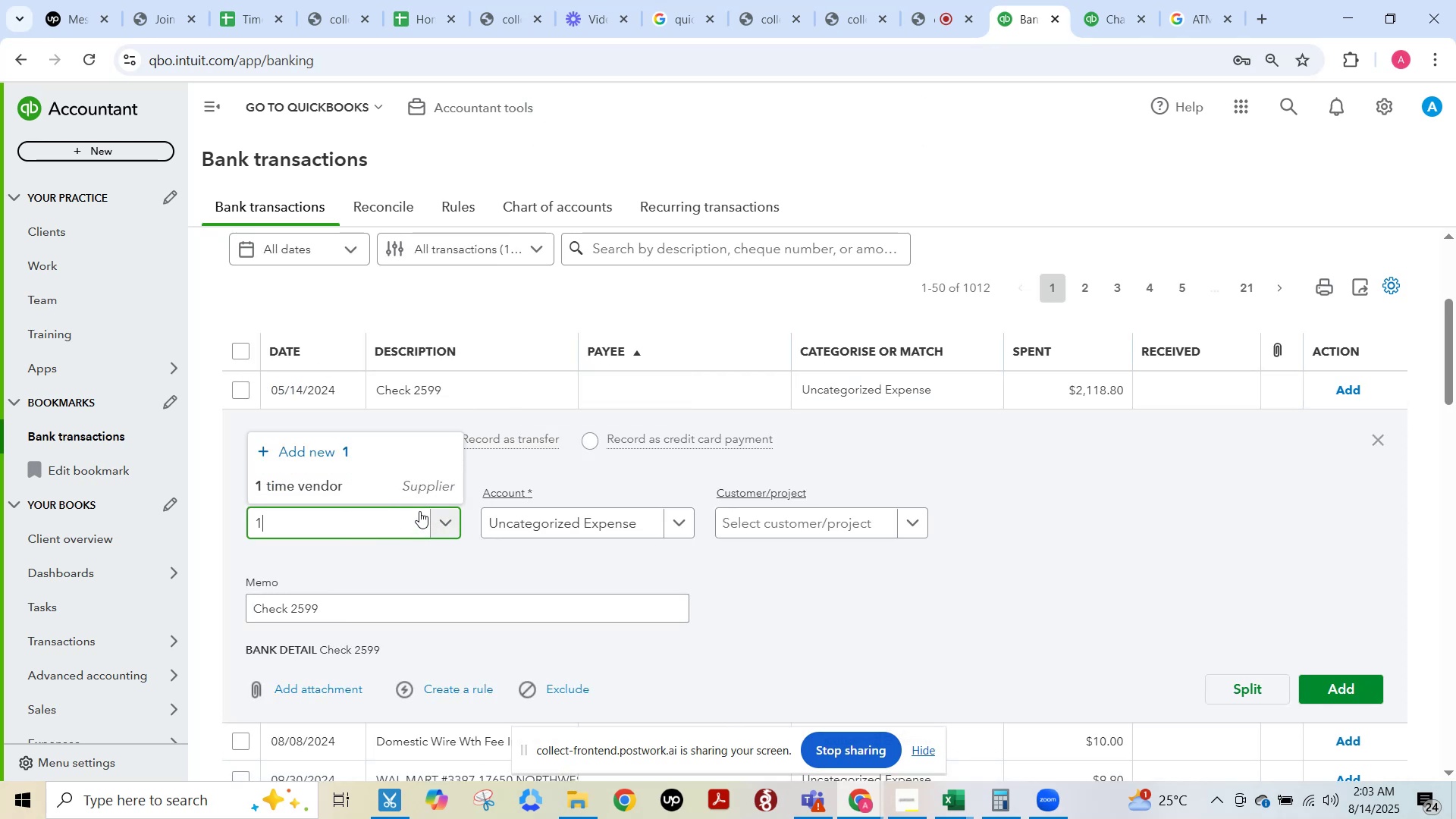 
left_click([376, 486])
 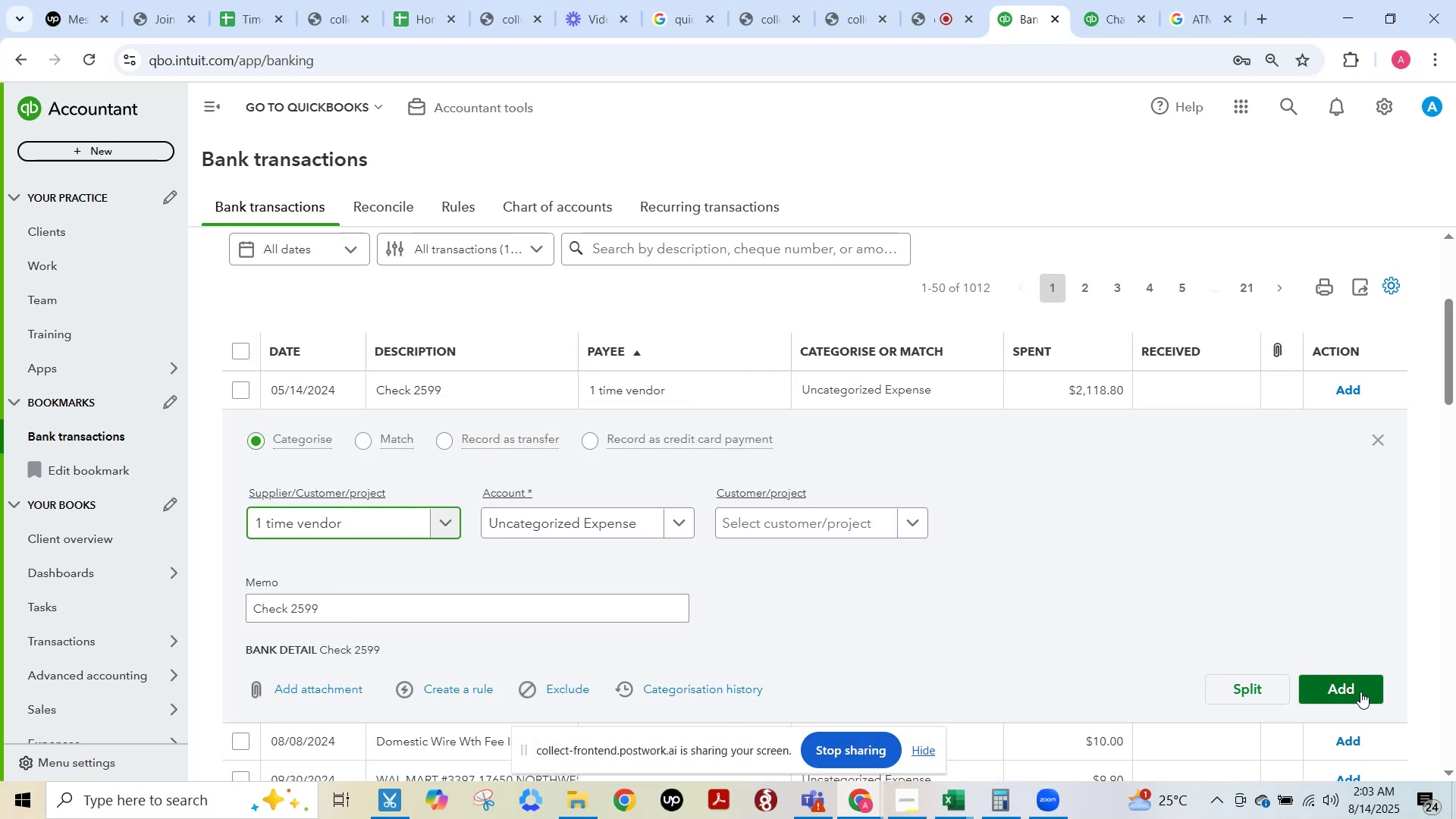 
left_click([1354, 688])
 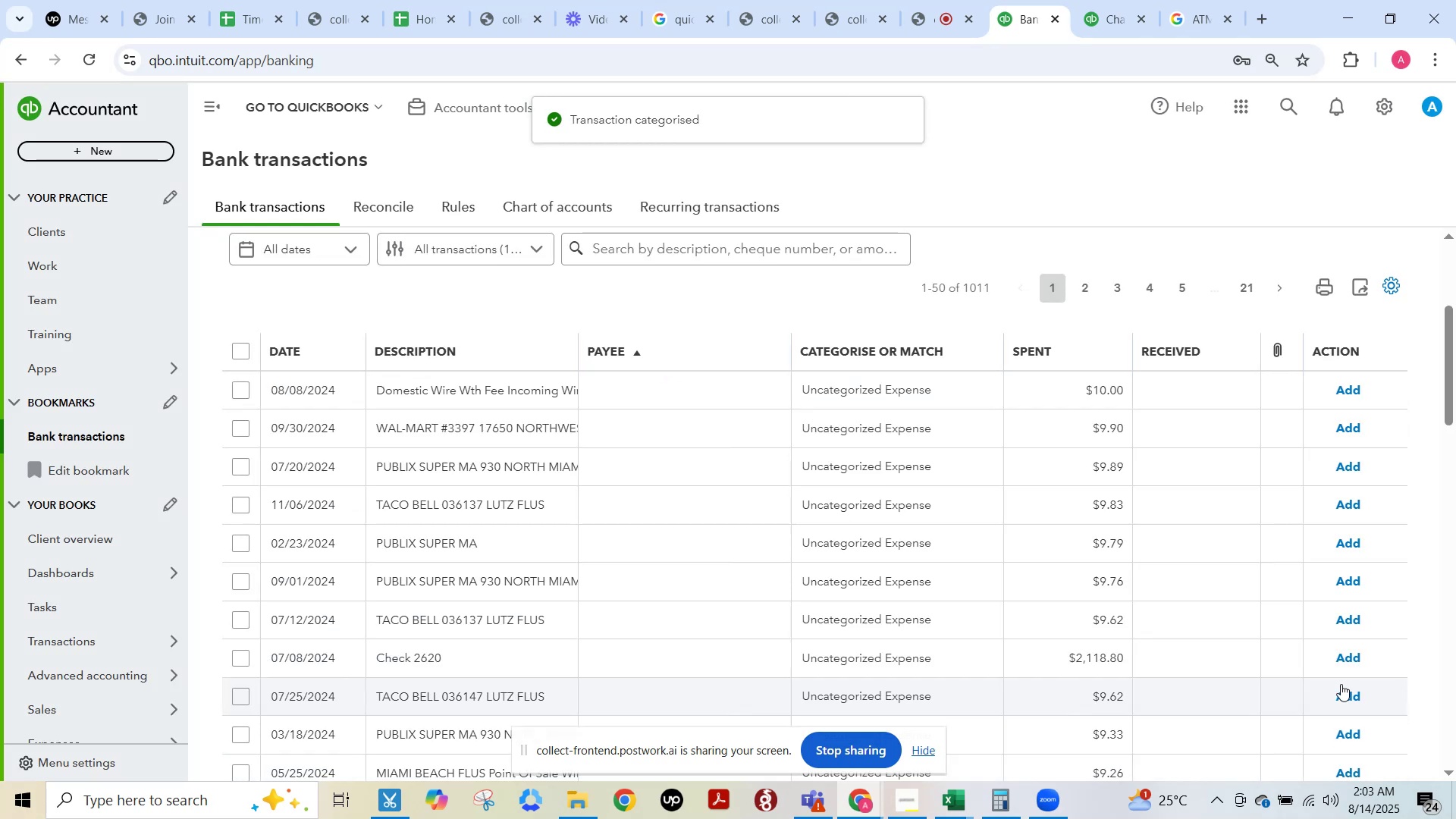 
left_click([525, 394])
 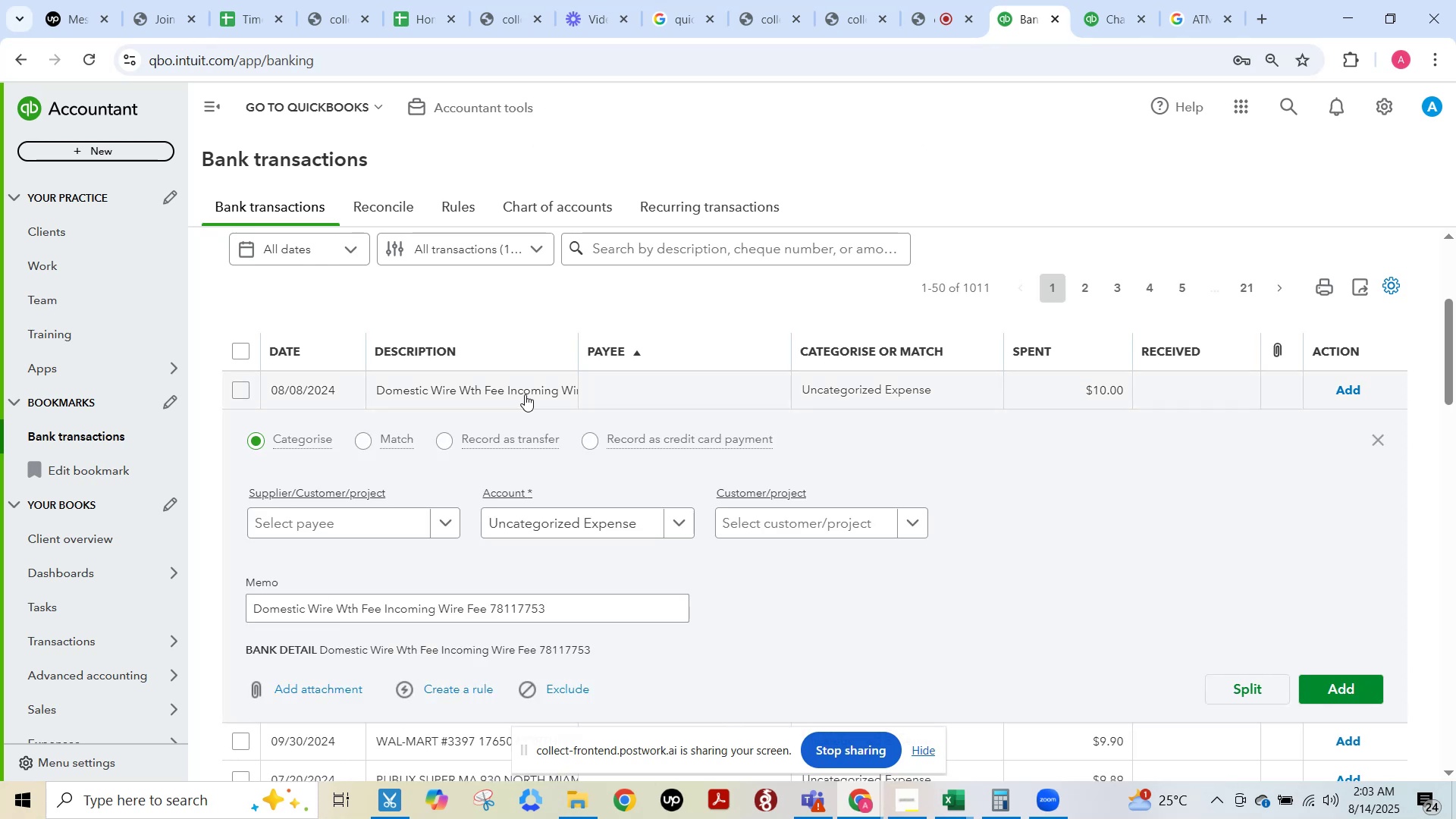 
wait(6.77)
 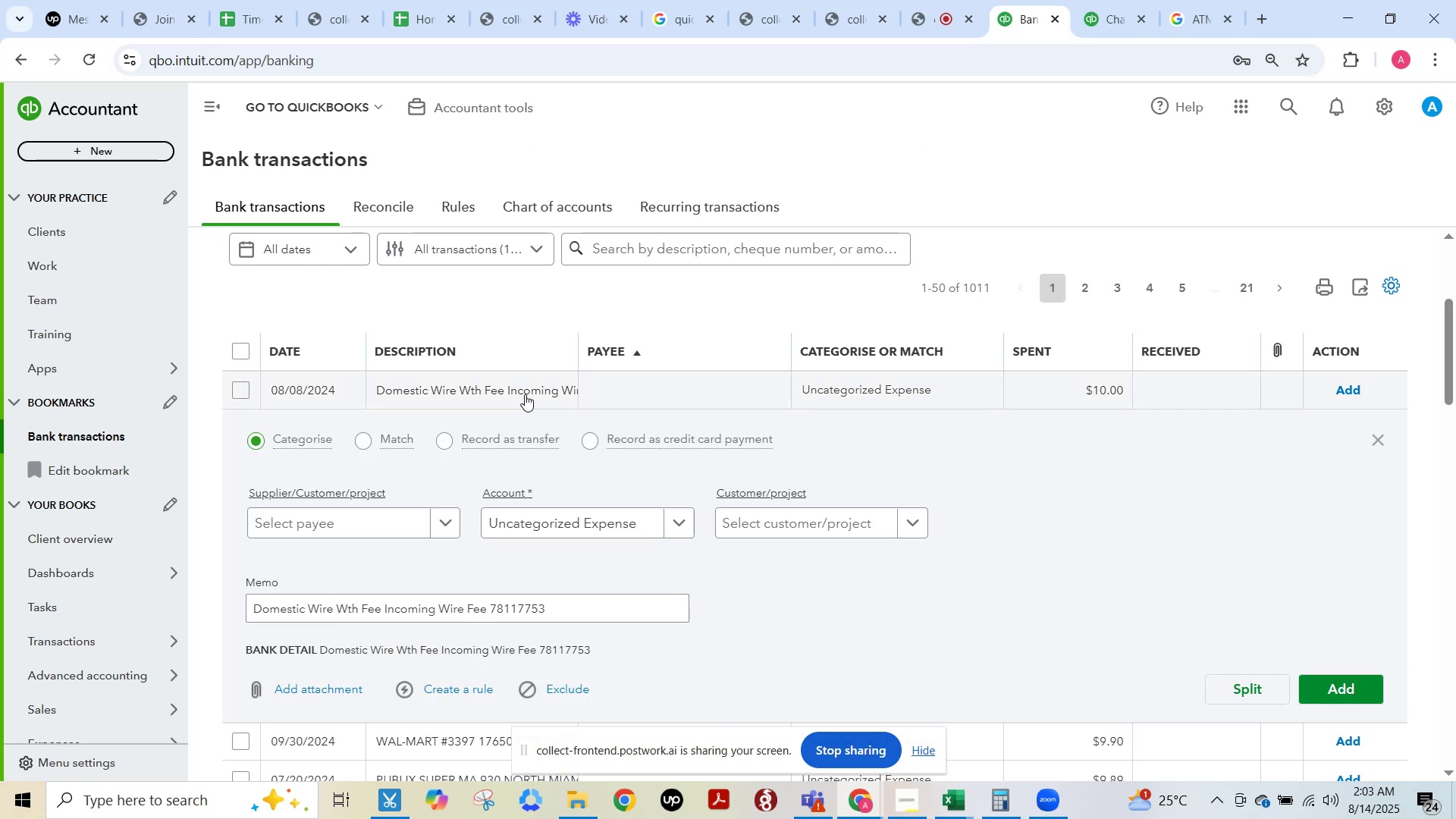 
left_click([375, 530])
 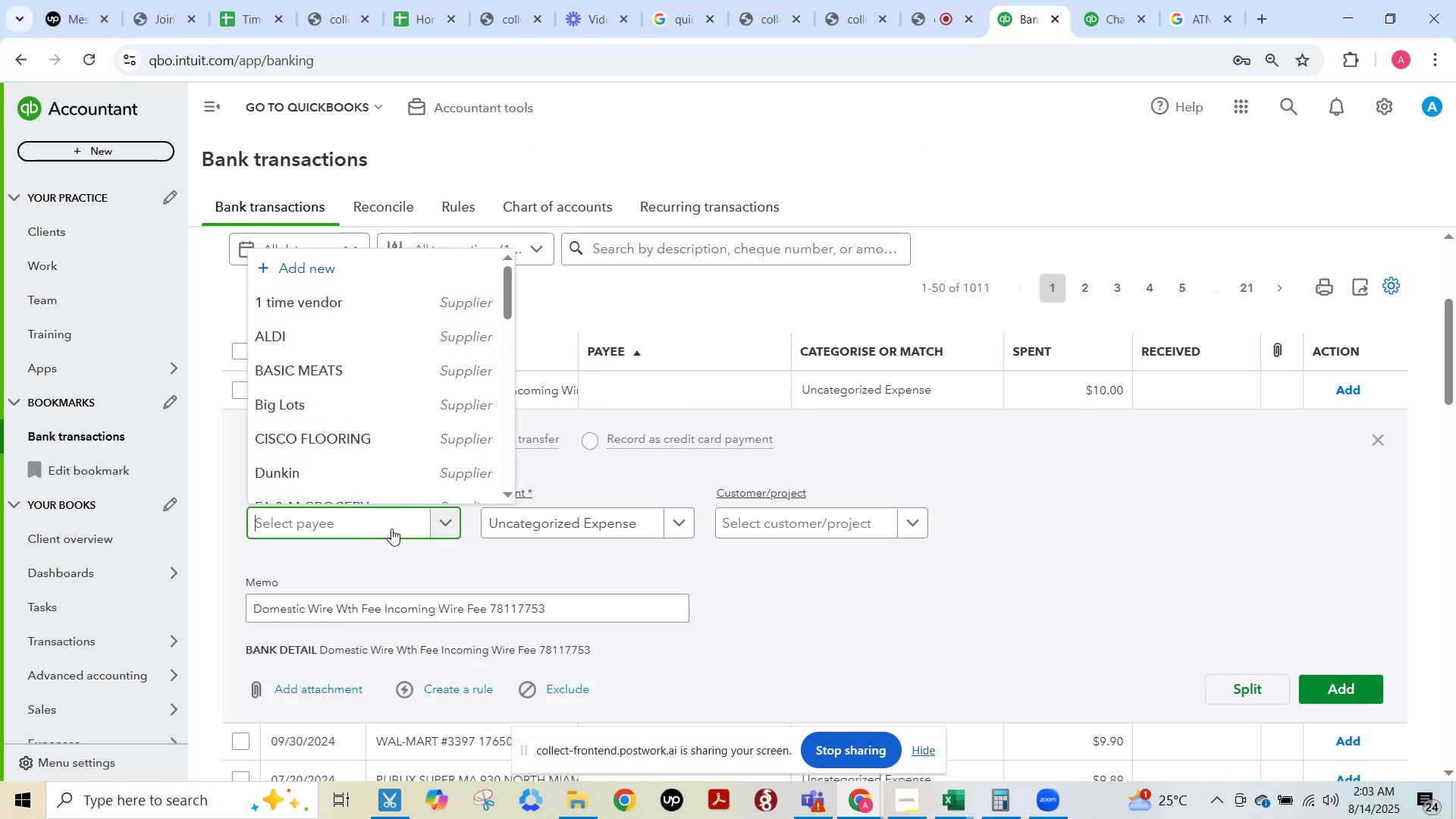 
type(Bank ZF)
key(Backspace)
key(Backspace)
type(ZFe)
key(Backspace)
key(Backspace)
key(Backspace)
type(f)
key(Backspace)
type(Fee)
 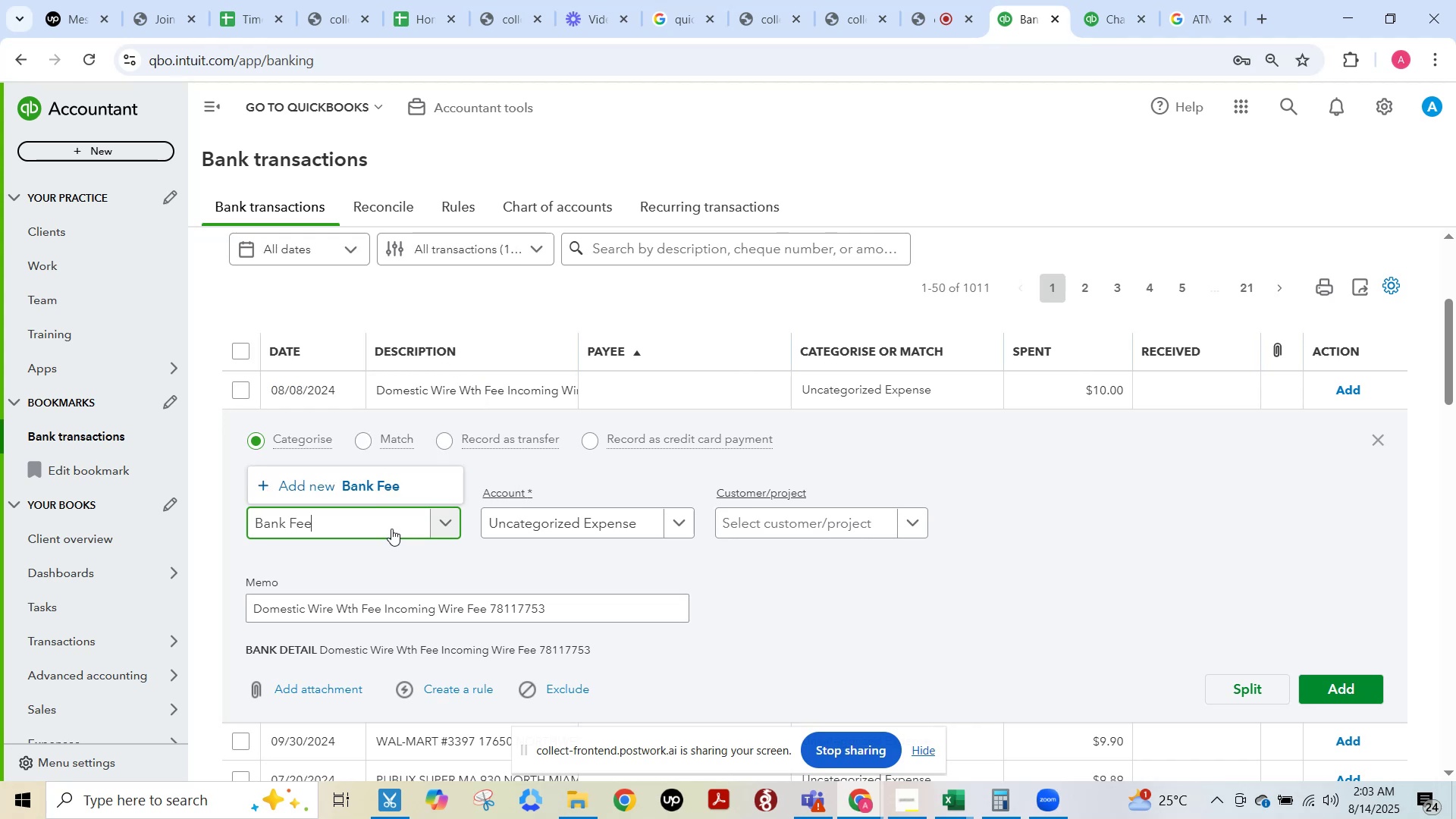 
left_click([380, 491])
 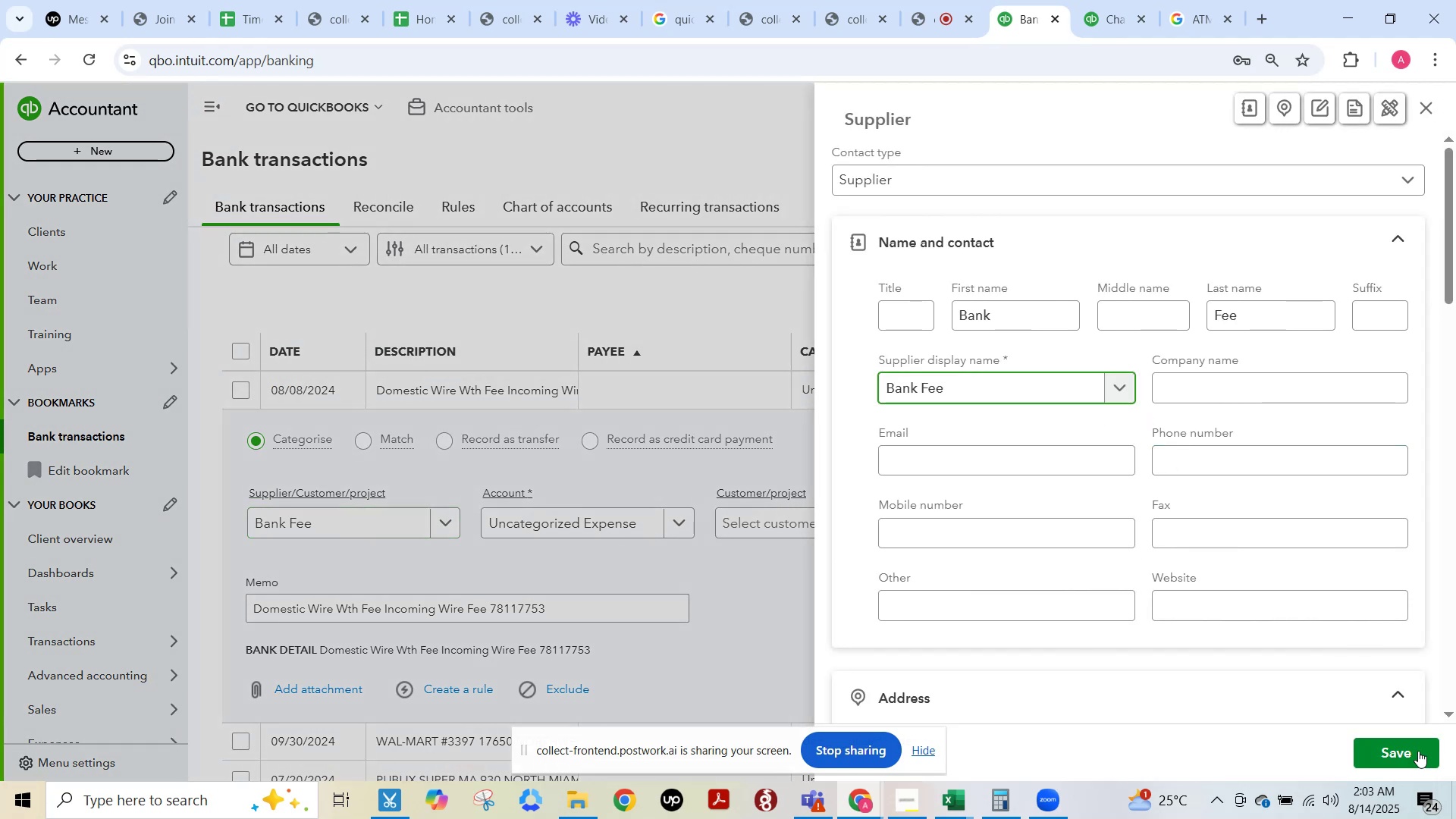 
left_click([1412, 768])
 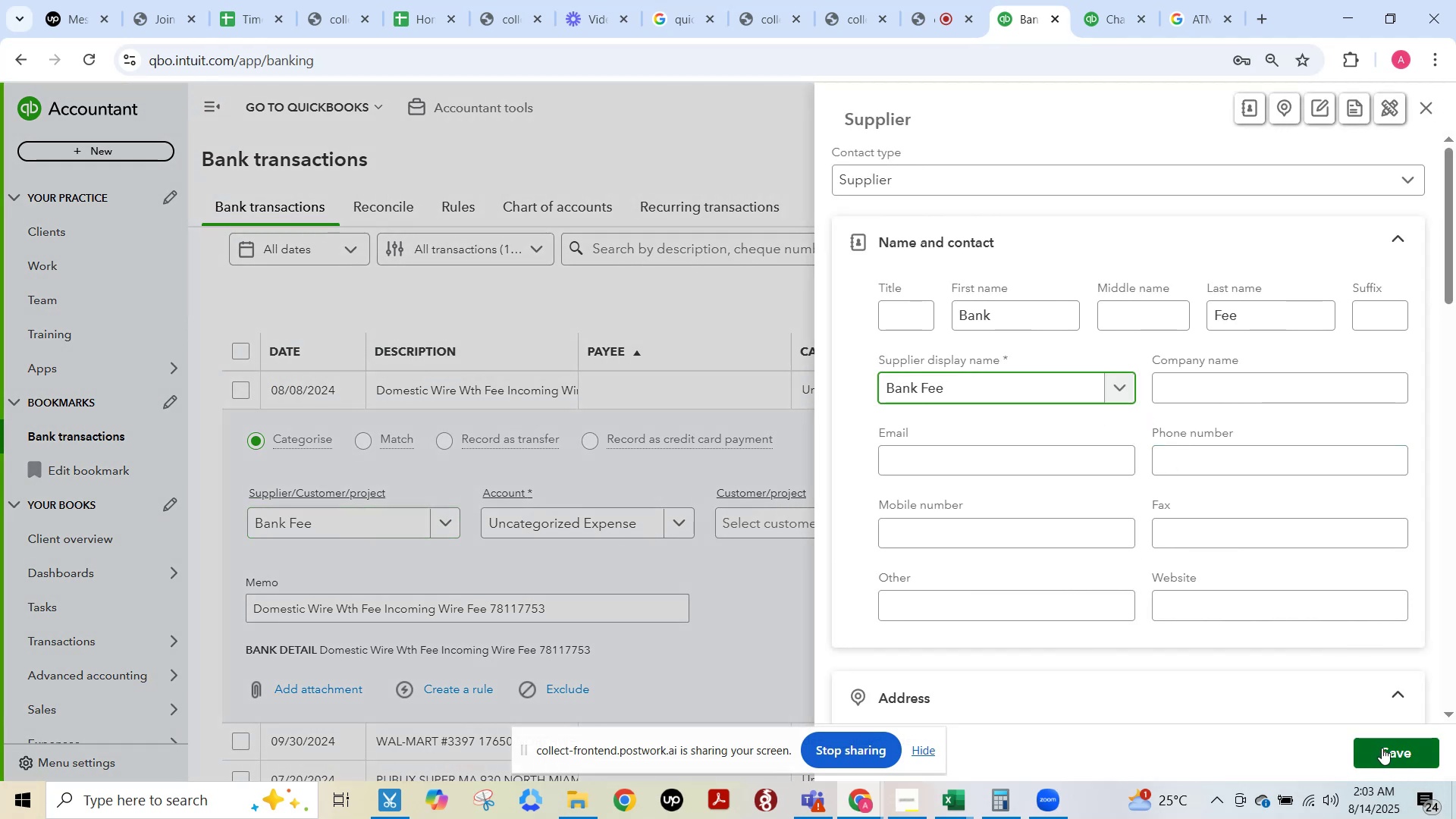 
left_click([1382, 748])
 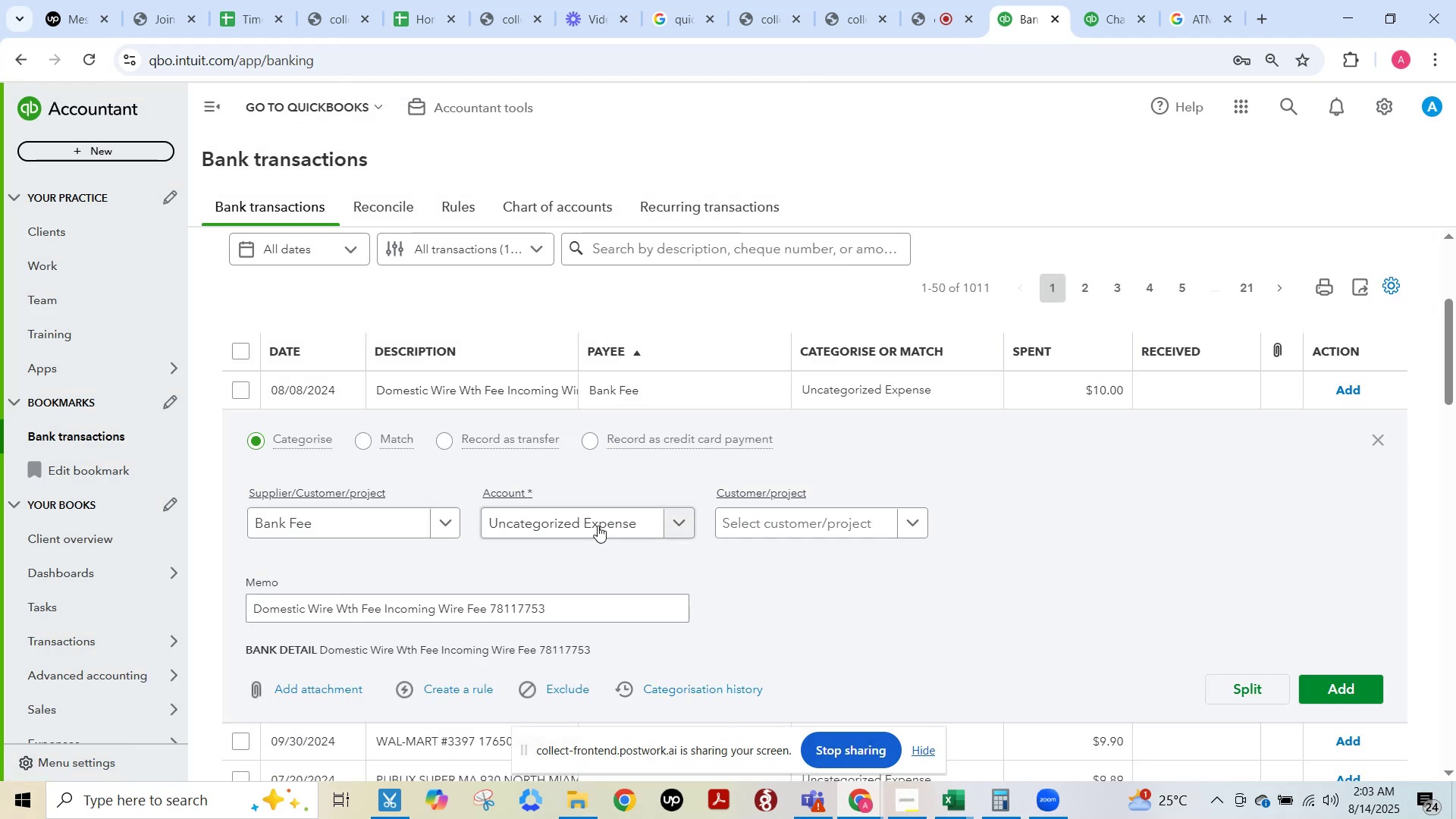 
left_click([545, 519])
 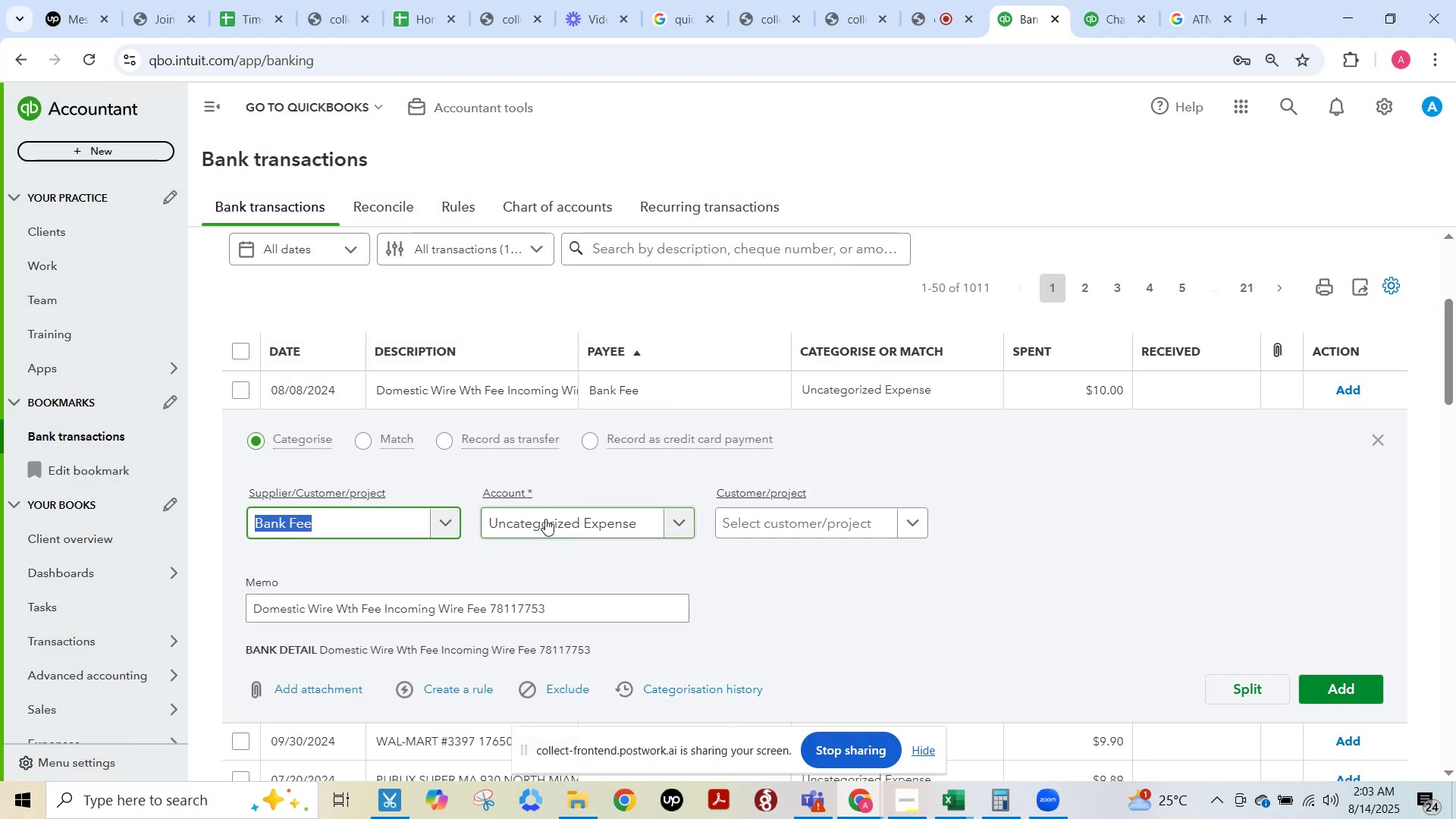 
left_click([545, 519])
 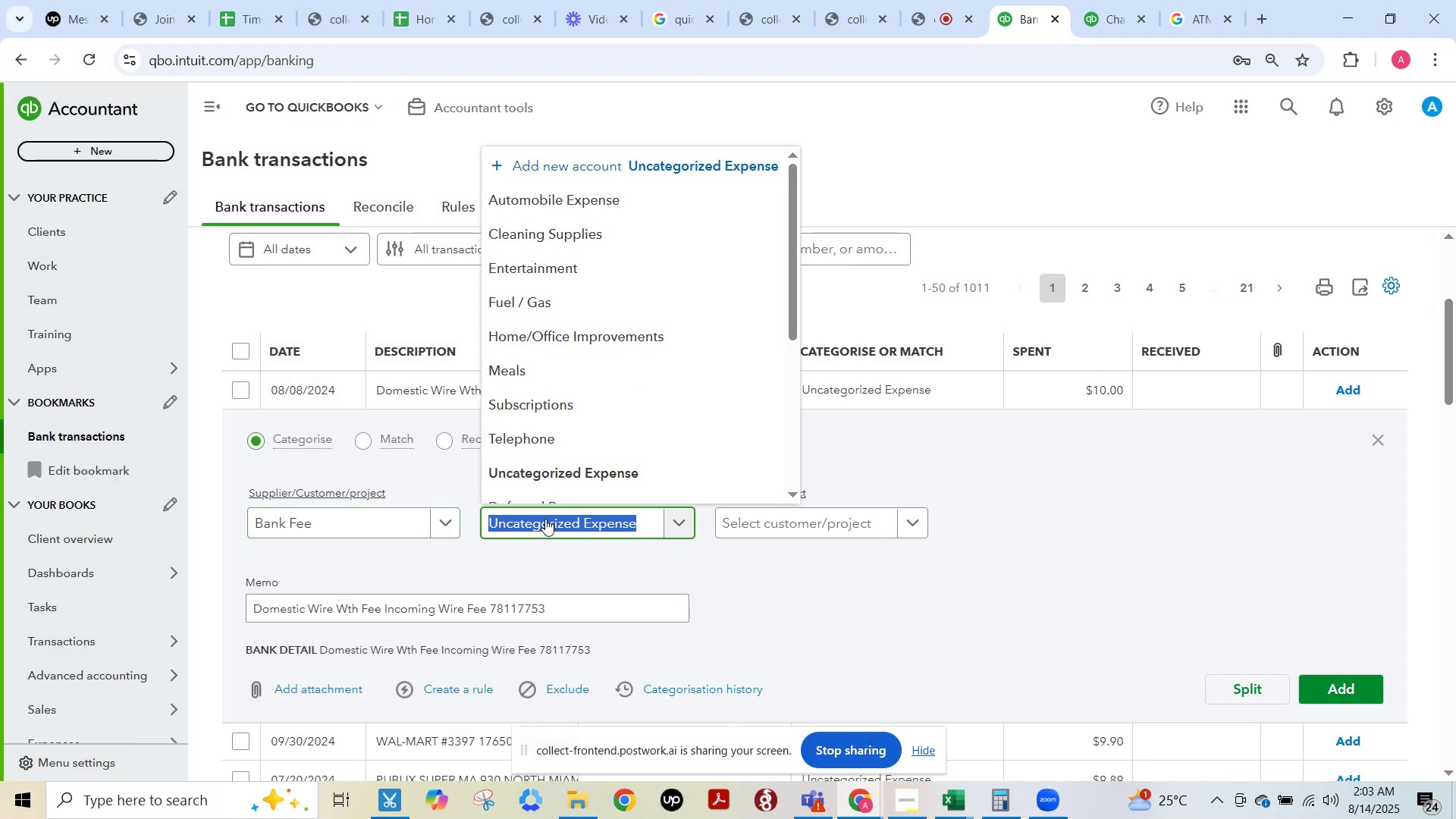 
type(bank fee)
 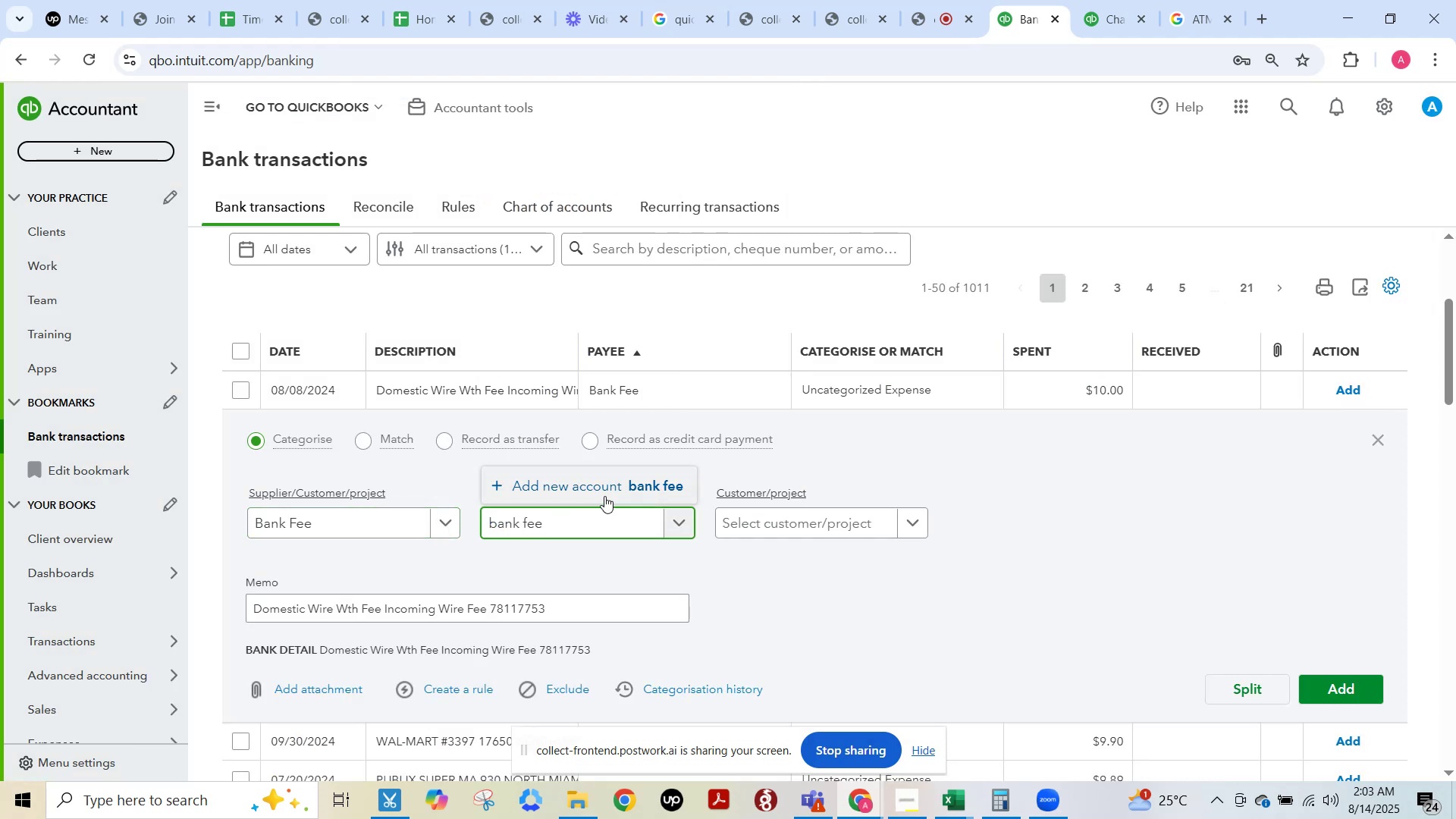 
left_click([605, 494])
 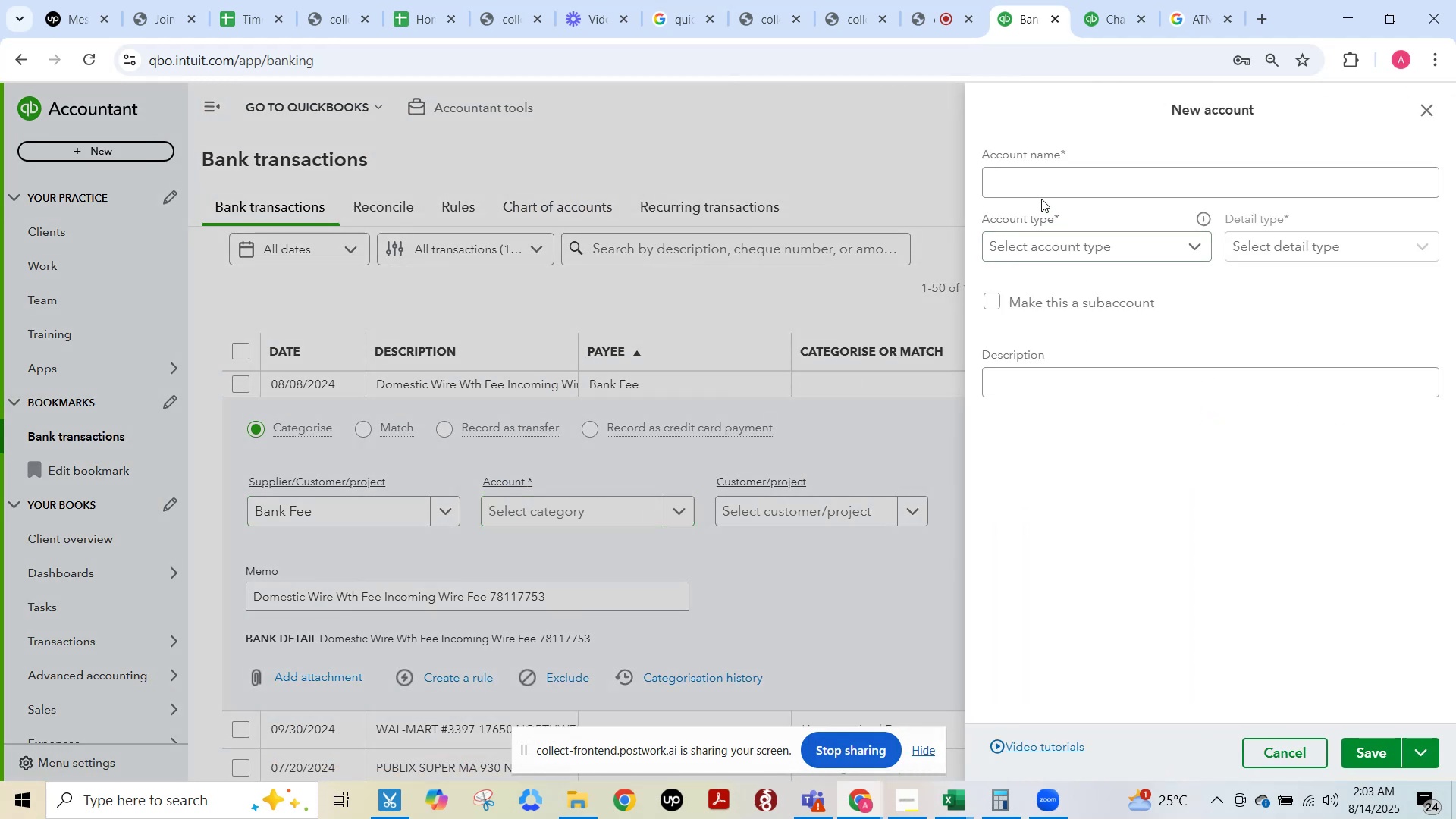 
type(Bank Fee)
 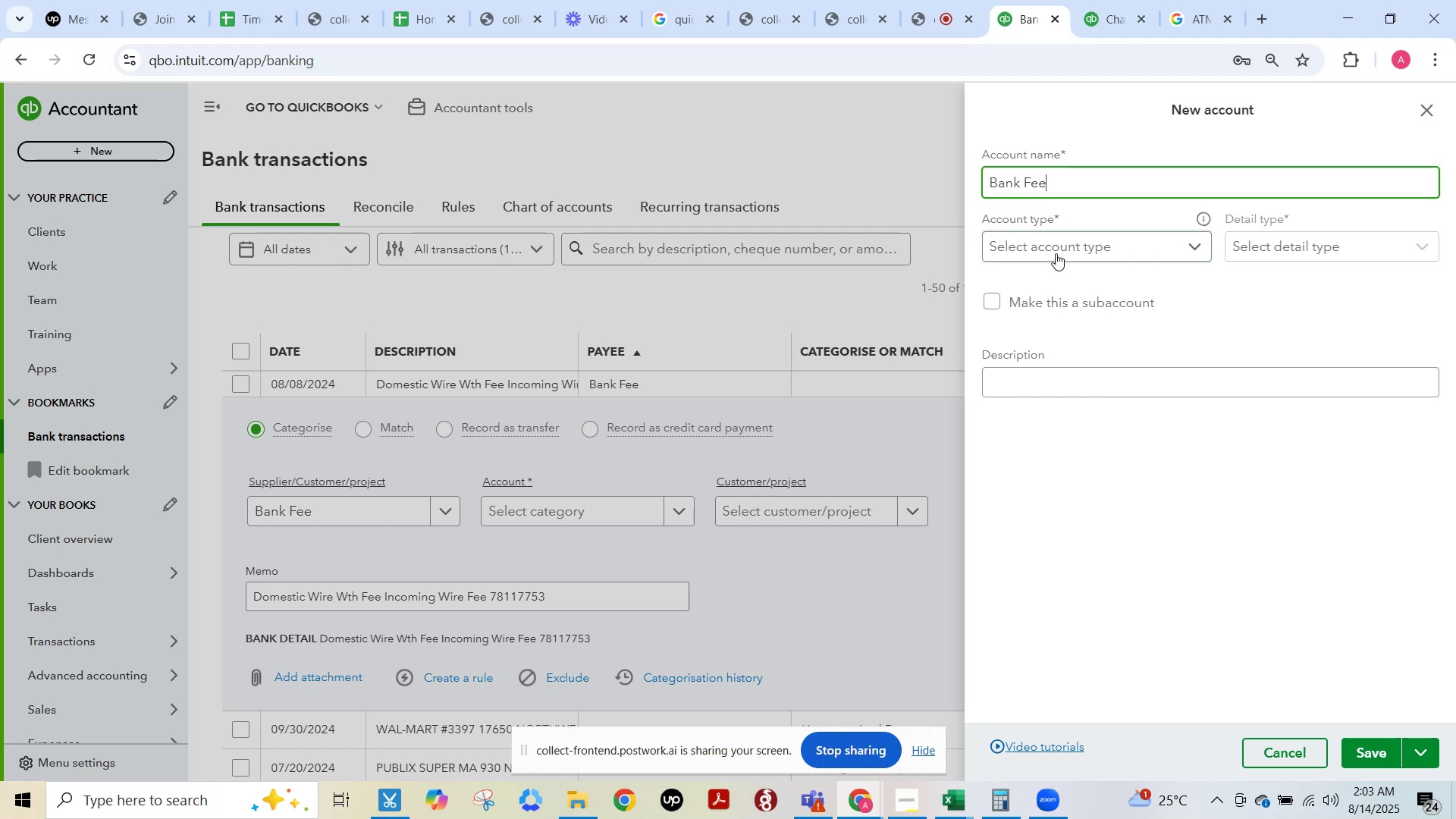 
left_click([1056, 253])
 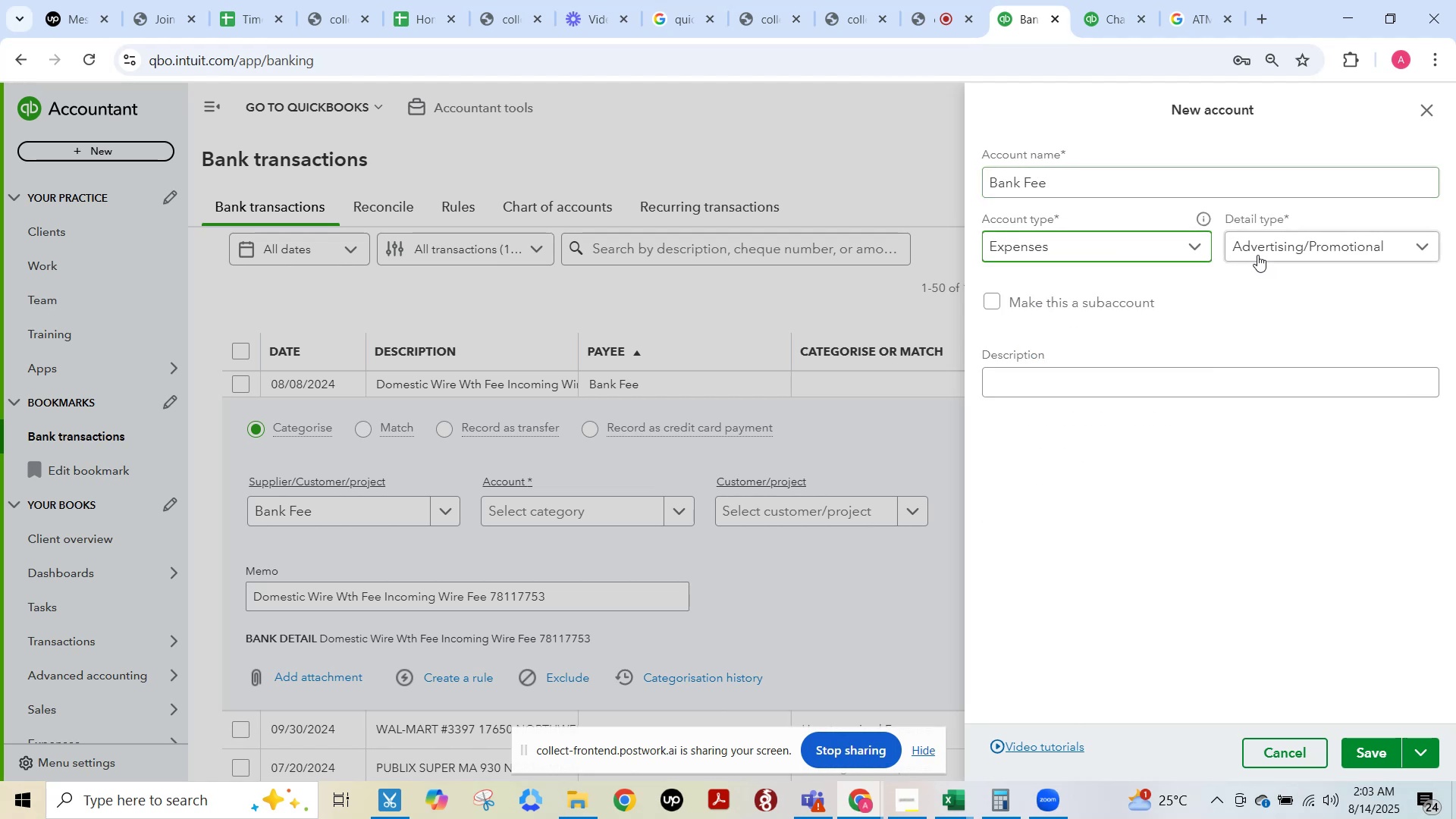 
left_click([1264, 249])
 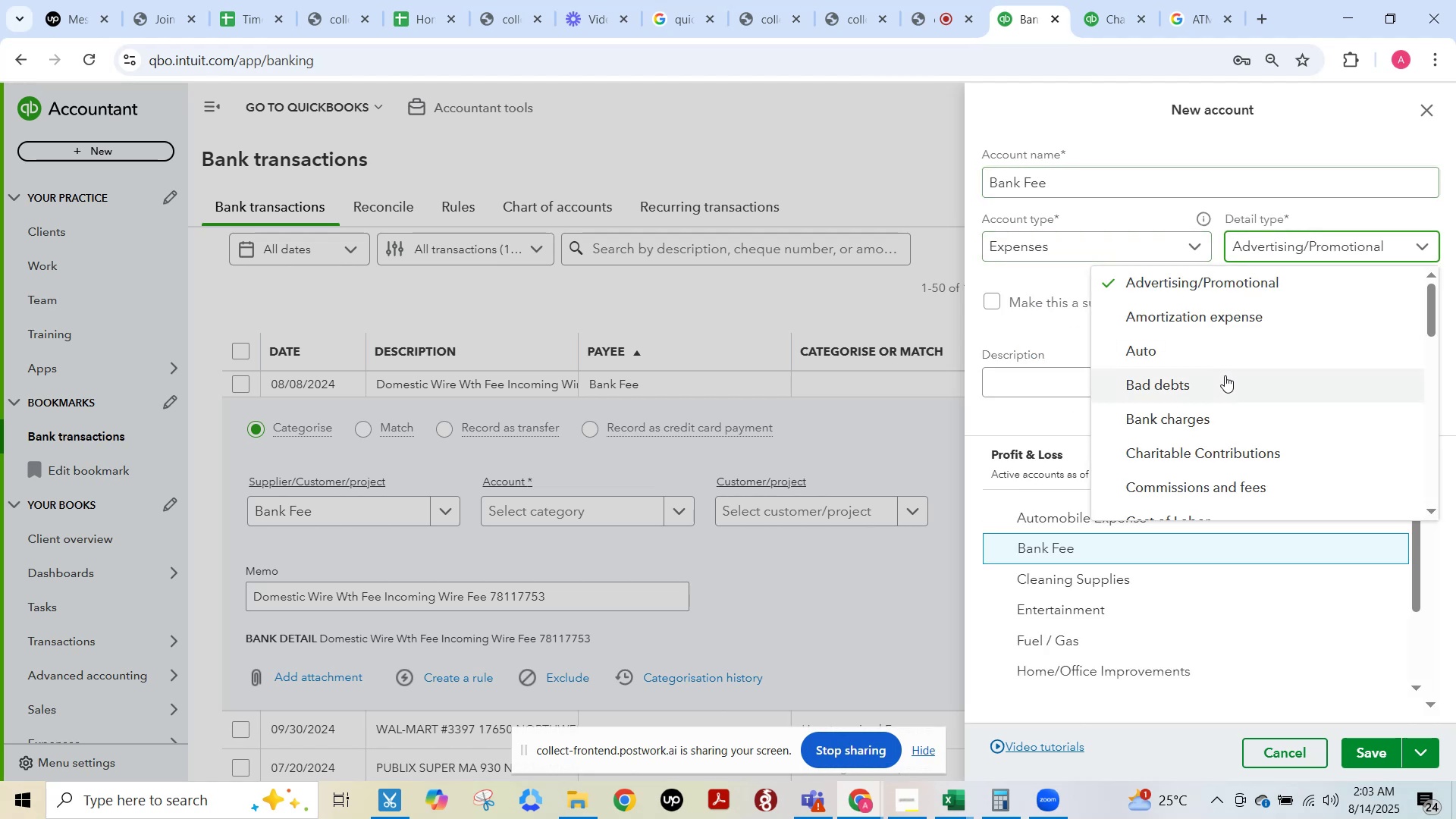 
scroll: coordinate [1238, 394], scroll_direction: down, amount: 5.0
 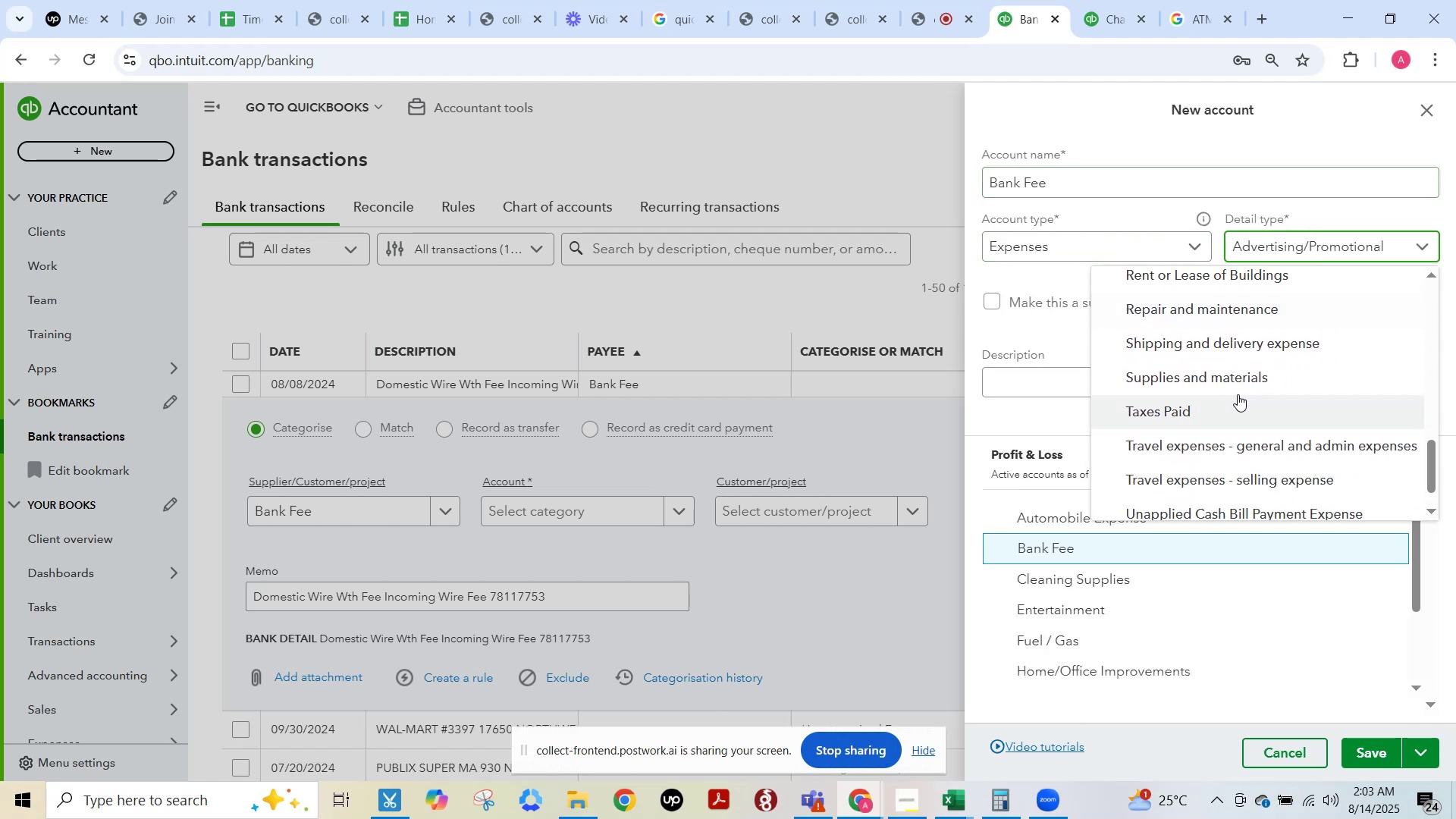 
scroll: coordinate [1238, 389], scroll_direction: up, amount: 4.0
 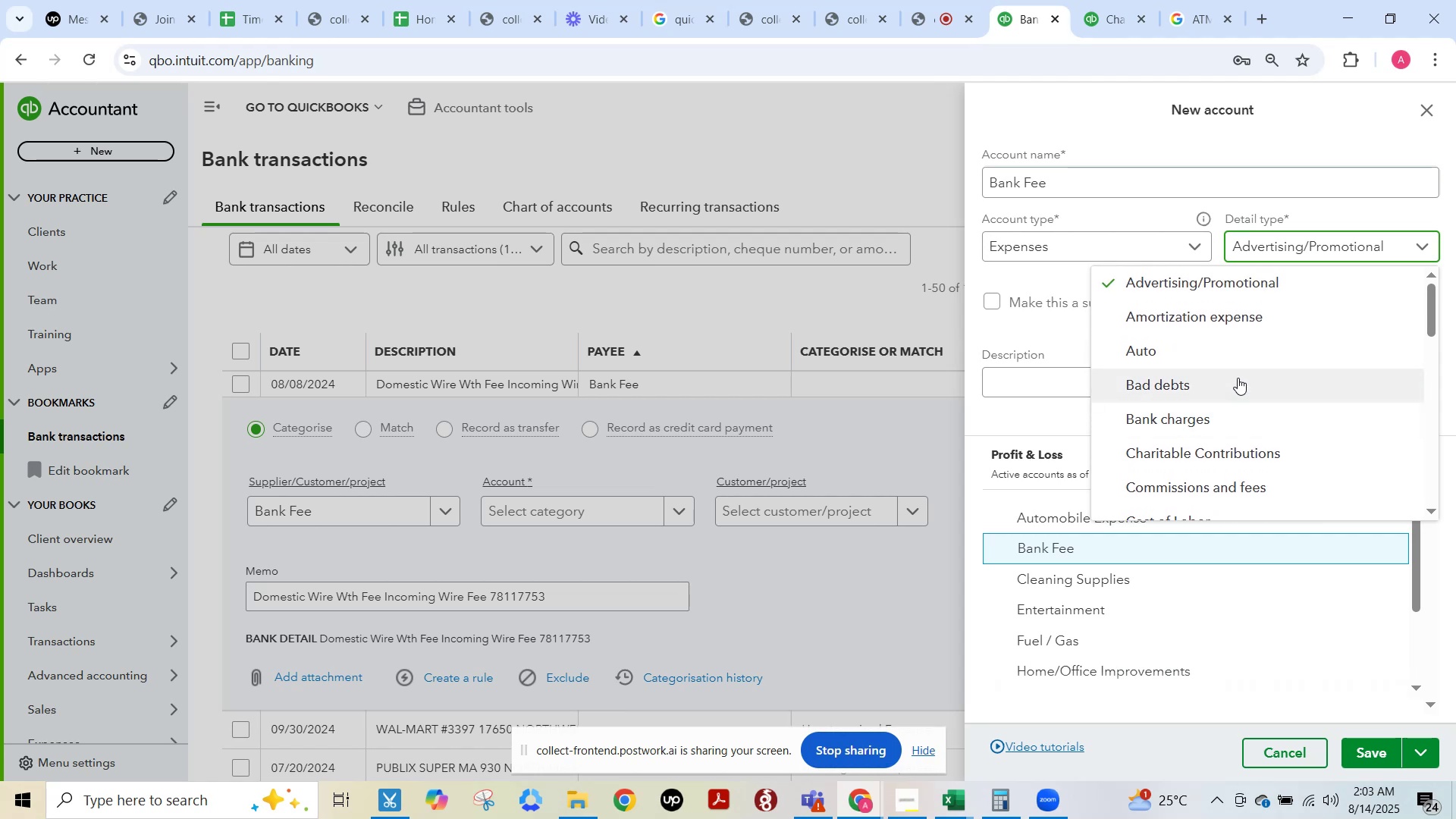 
scroll: coordinate [1236, 376], scroll_direction: down, amount: 4.0
 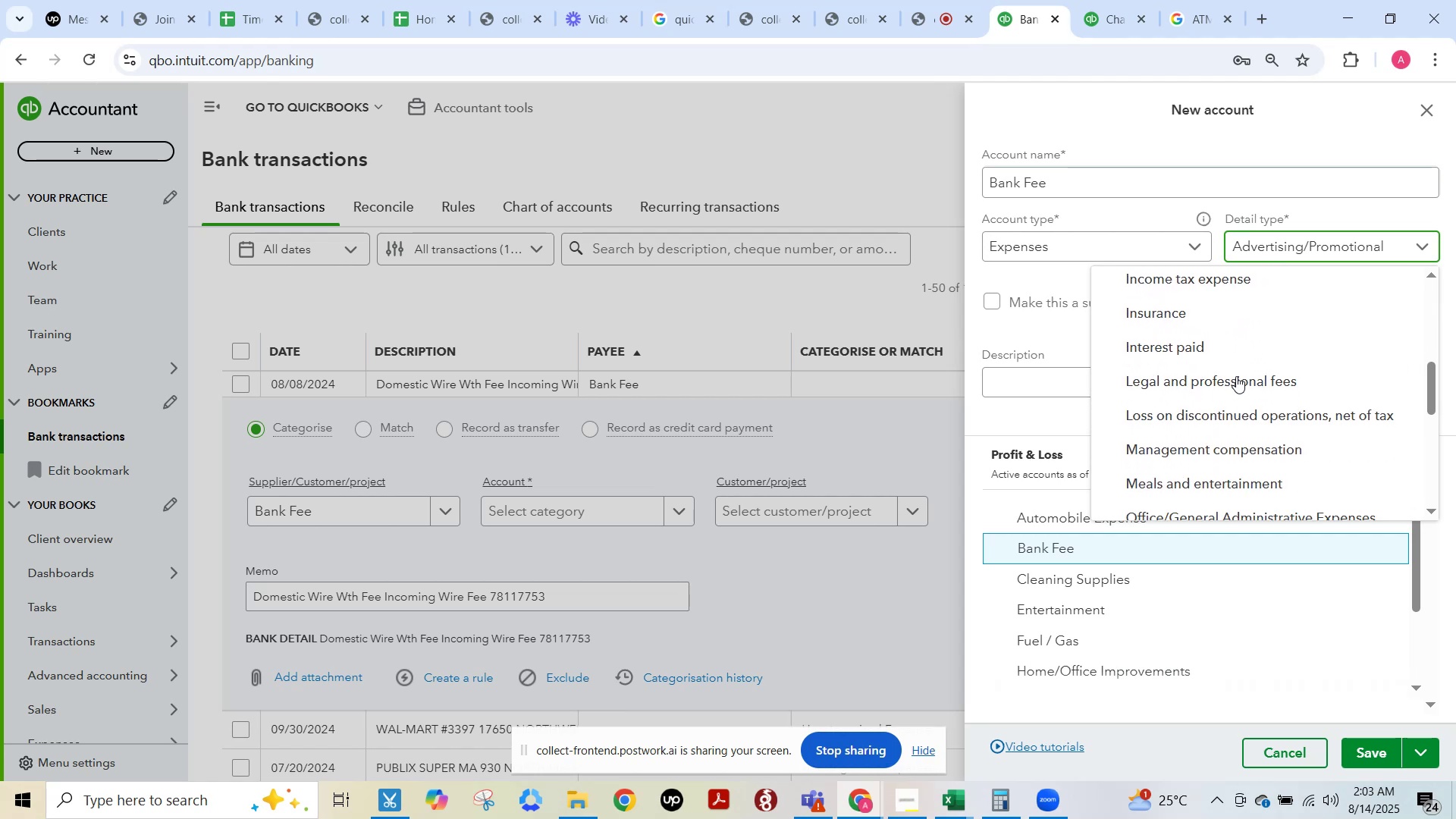 
scroll: coordinate [1236, 376], scroll_direction: up, amount: 2.0
 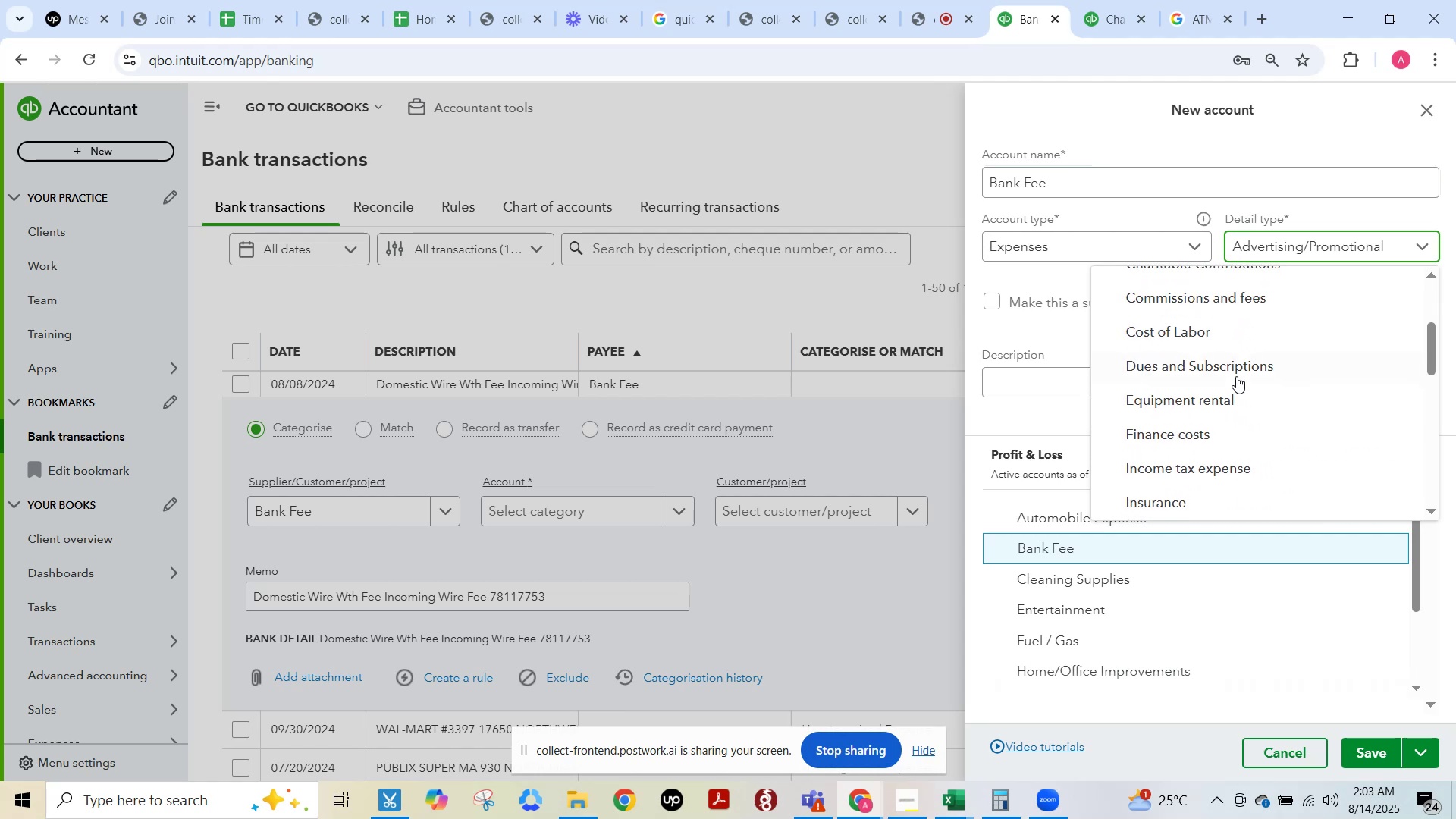 
scroll: coordinate [1236, 376], scroll_direction: down, amount: 3.0
 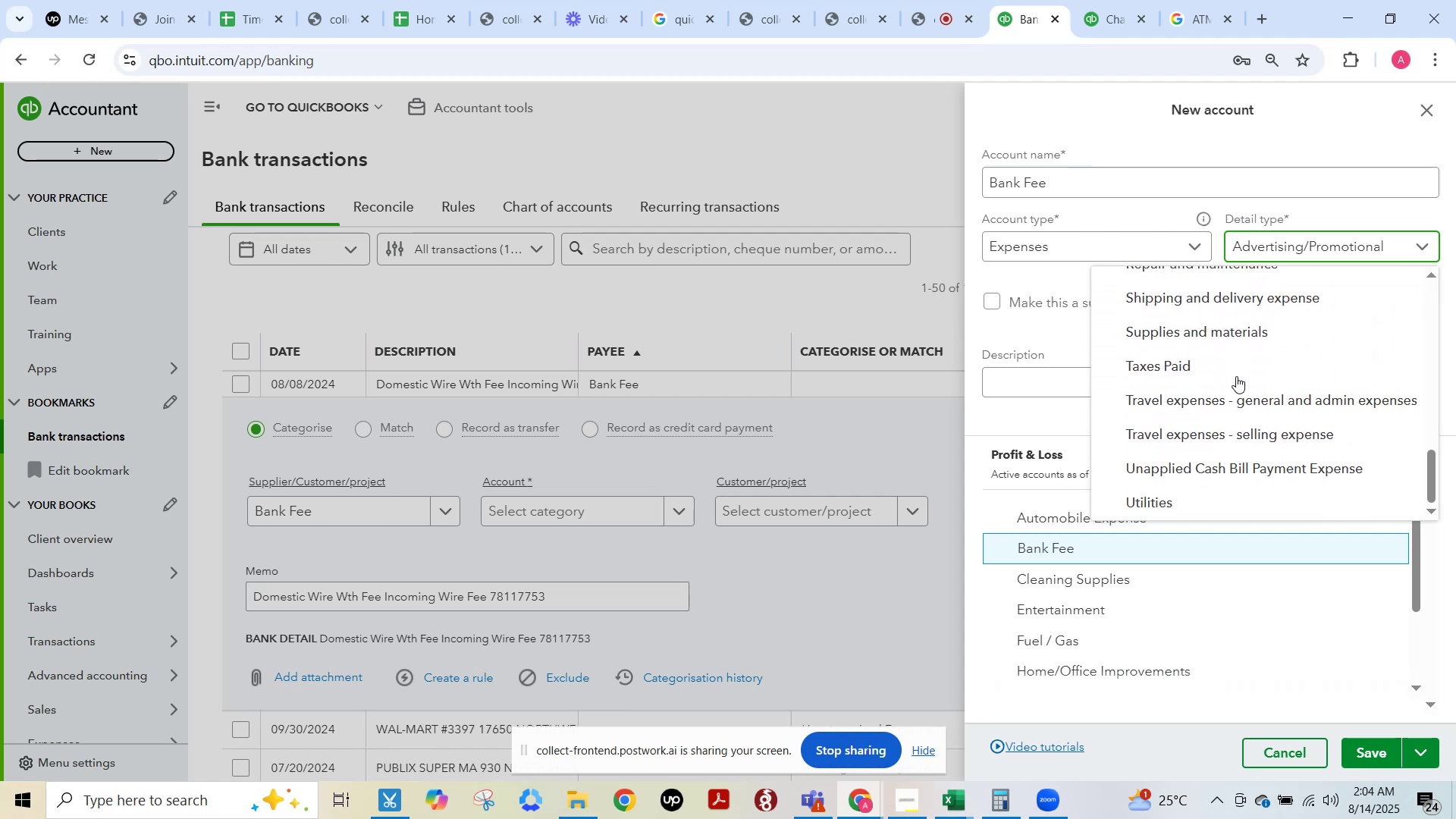 
scroll: coordinate [1236, 376], scroll_direction: up, amount: 8.0
 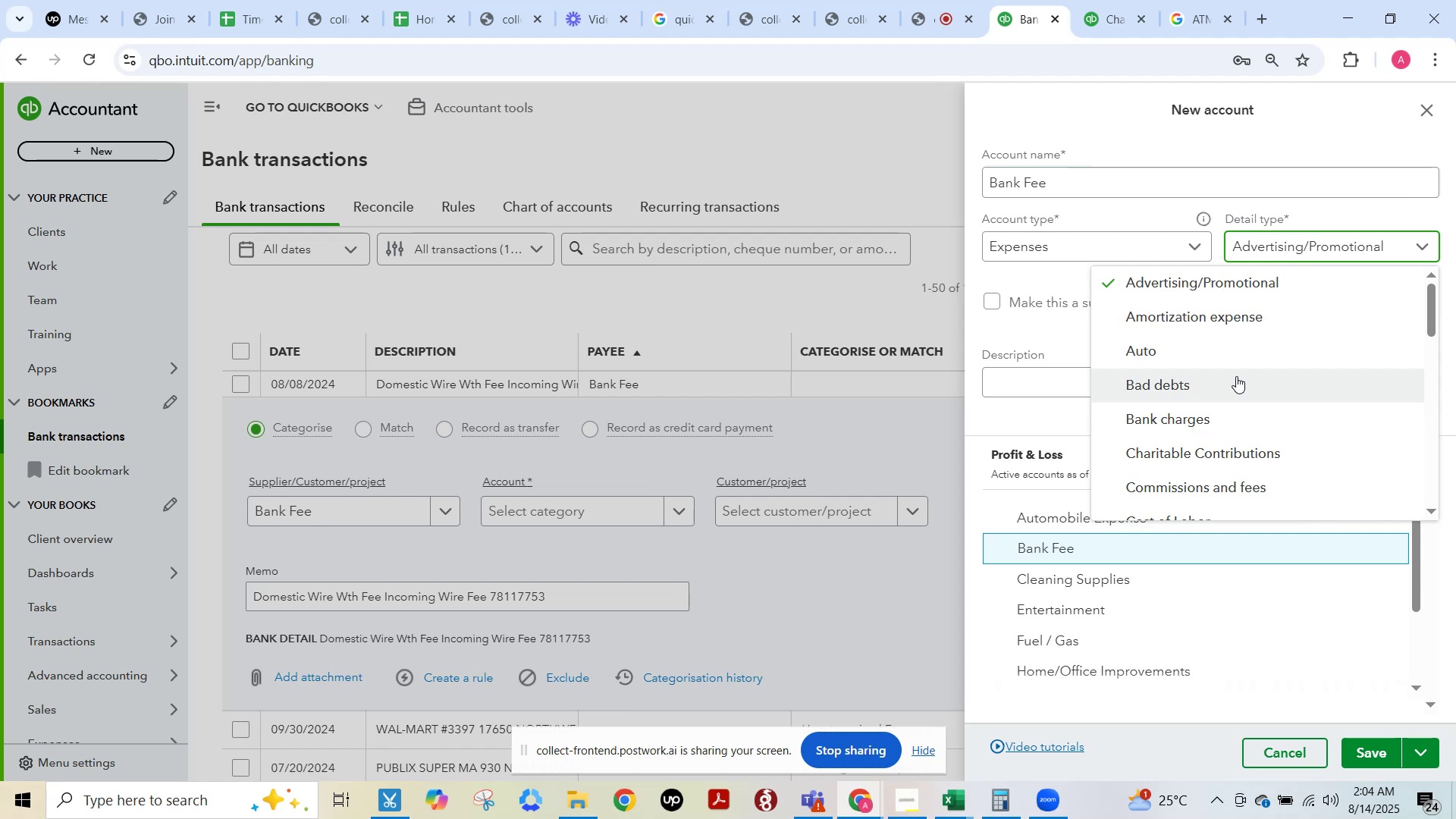 
left_click([1127, 126])
 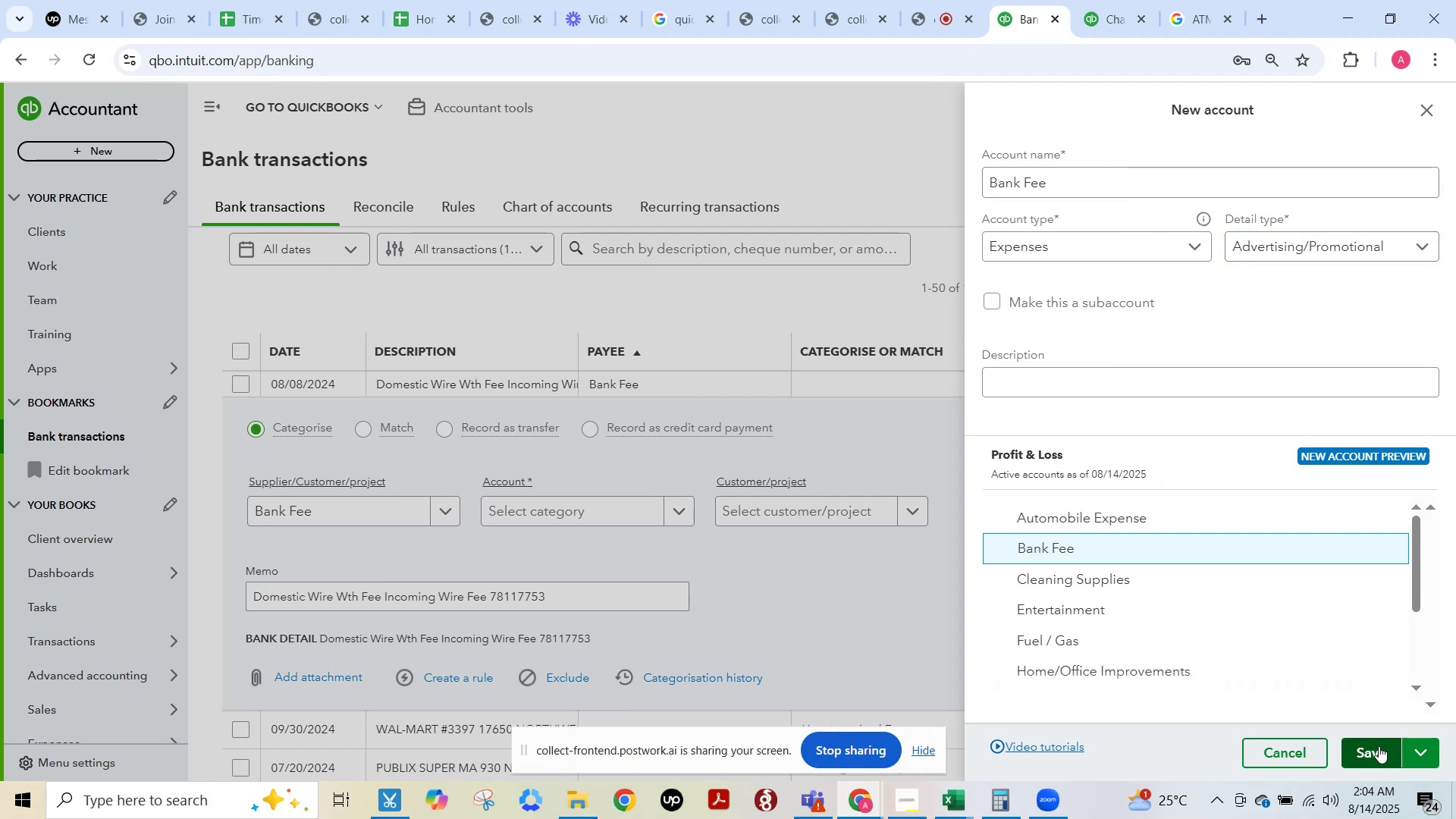 
left_click([1379, 746])
 